 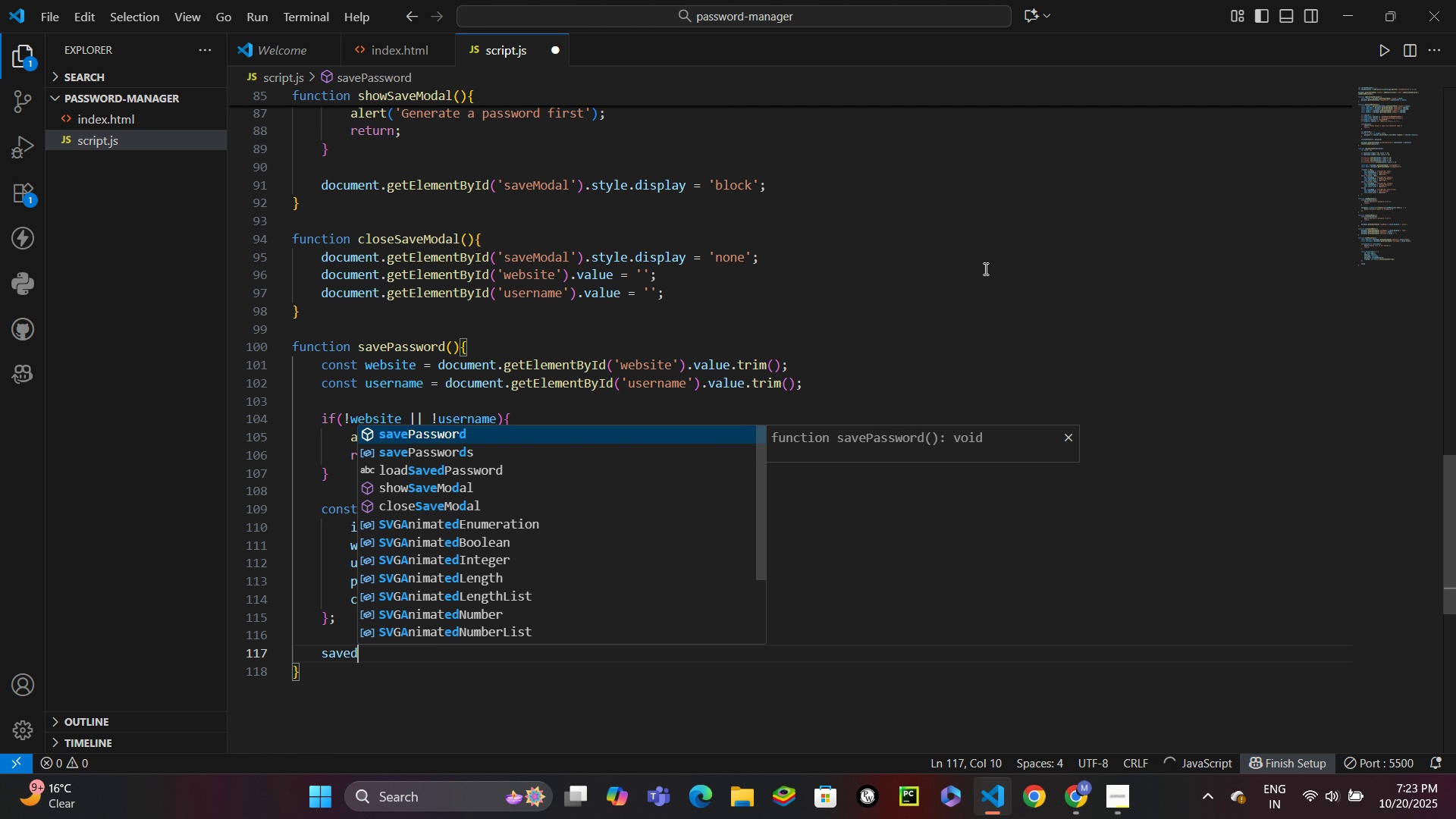 
hold_key(key=ShiftLeft, duration=0.56)
 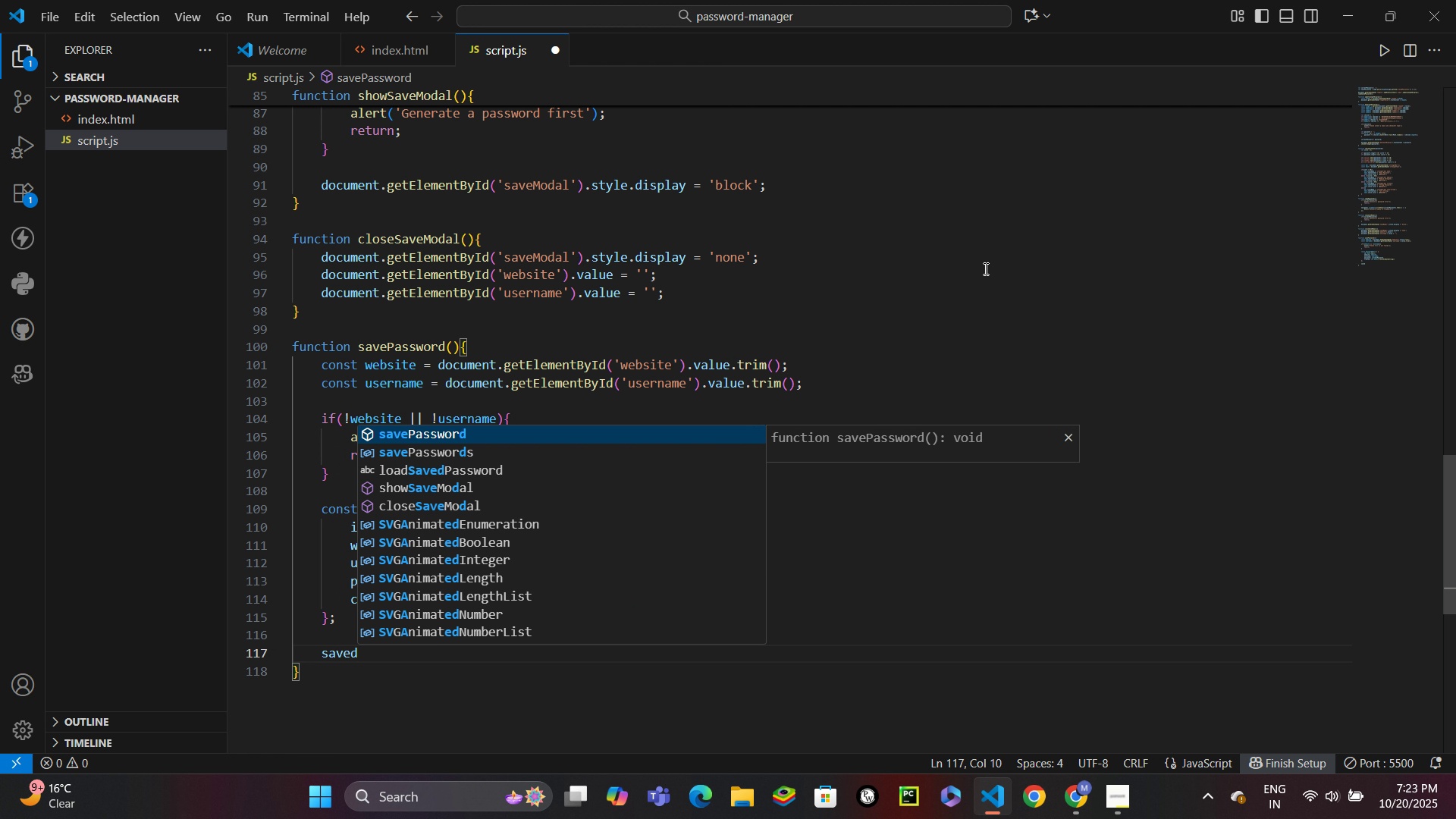 
key(Enter)
 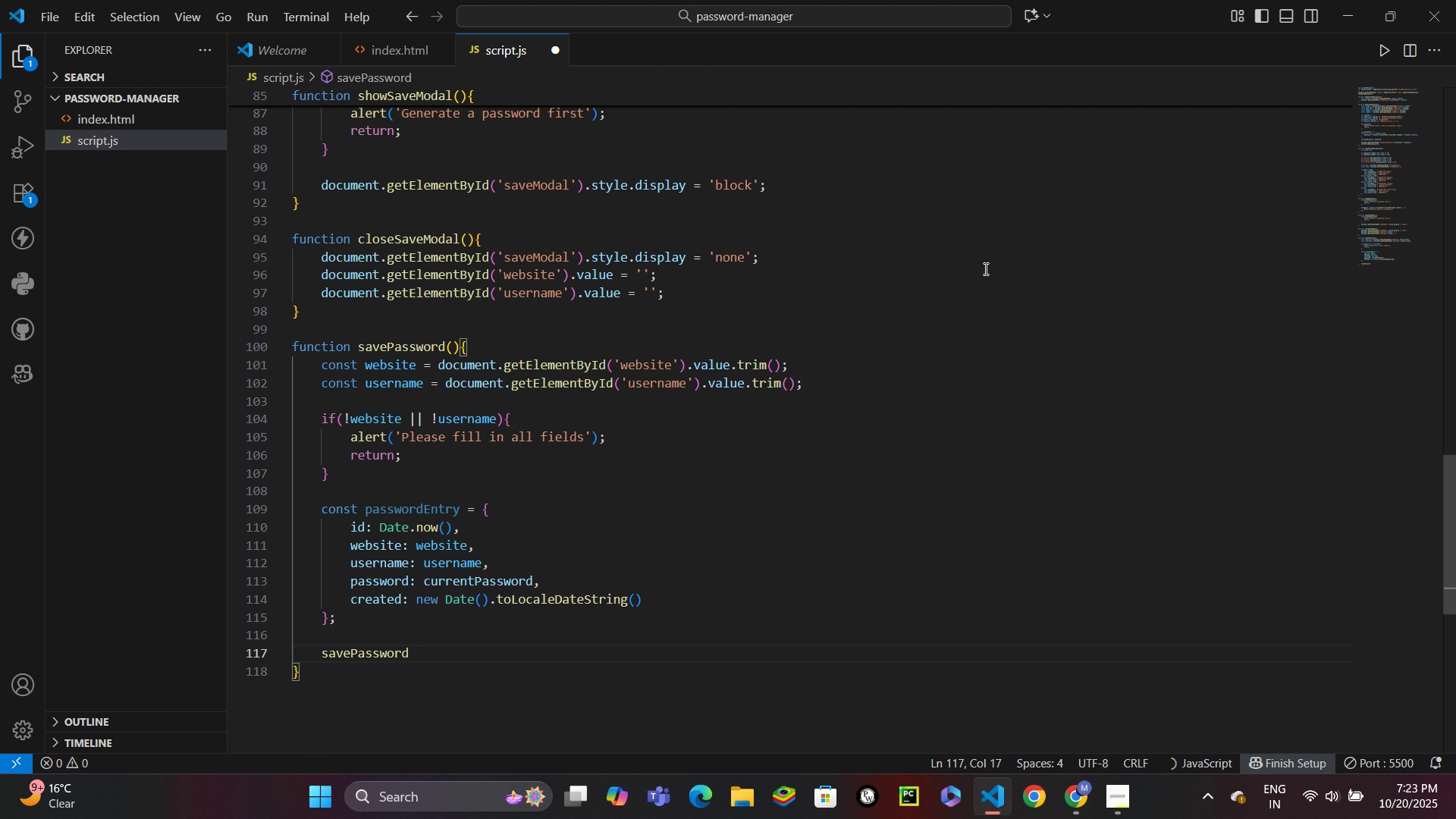 
type(s.unshift(passe)
 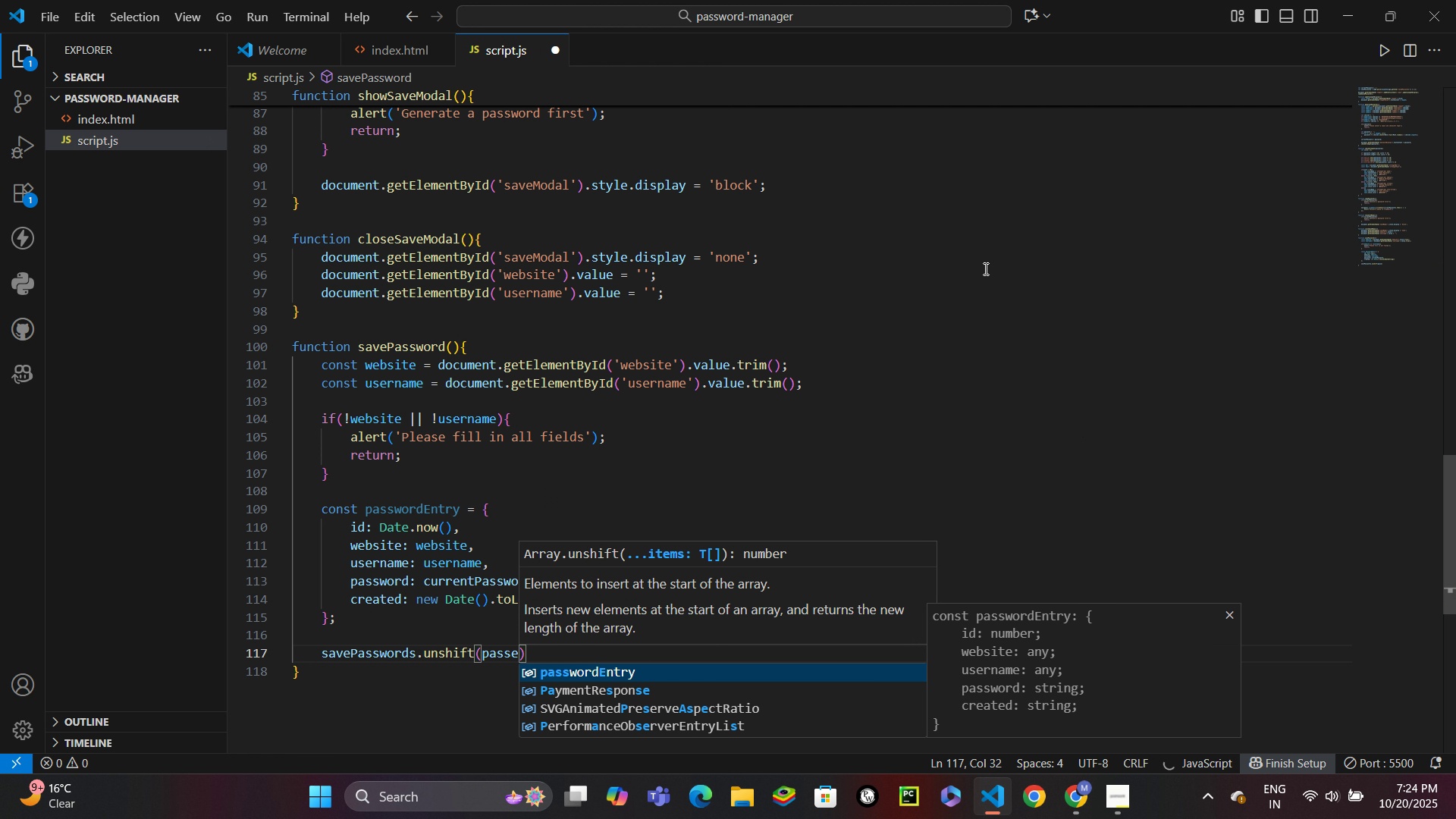 
key(Enter)
 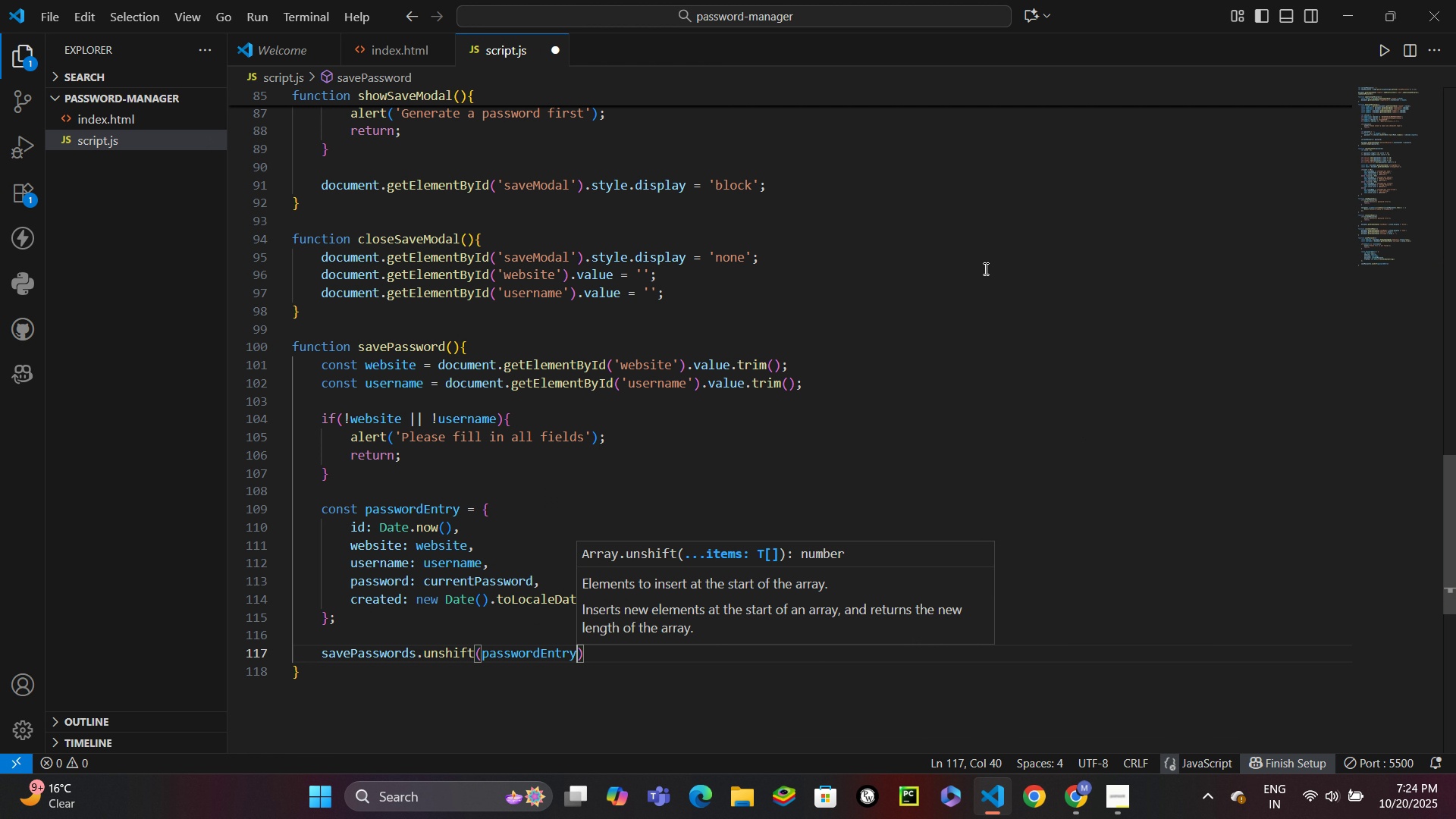 
key(ArrowRight)
 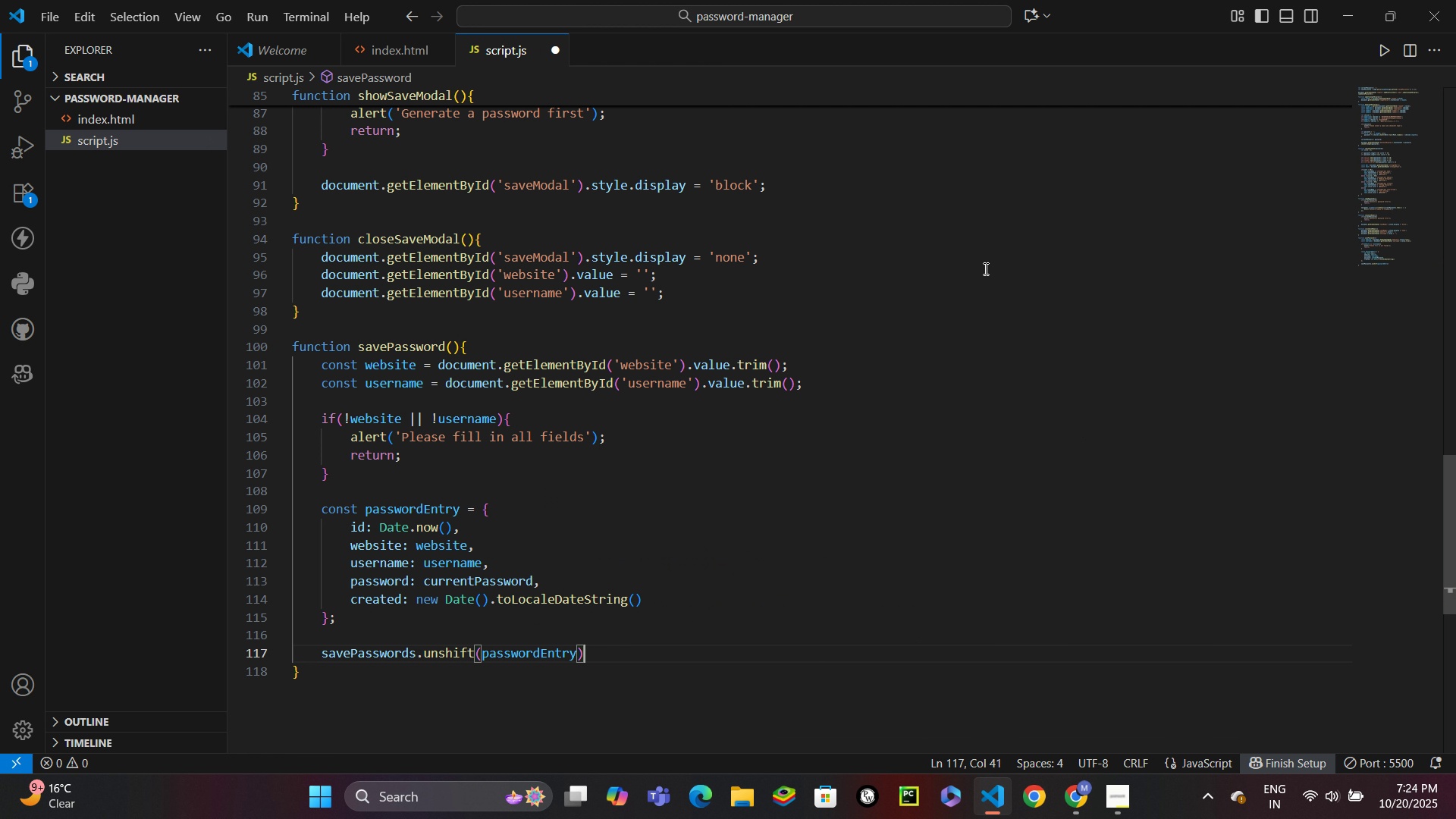 
key(Semicolon)
 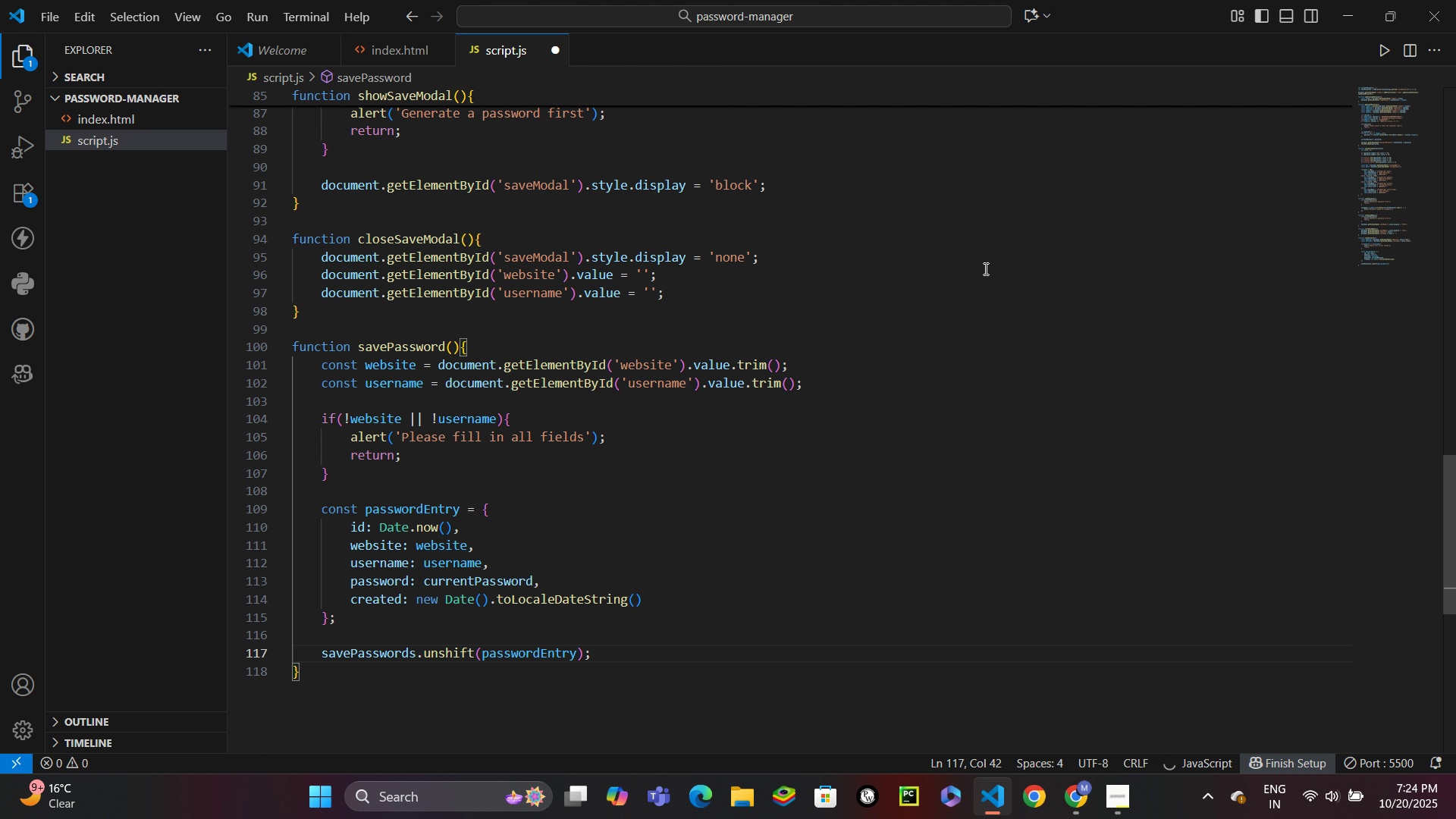 
key(Enter)
 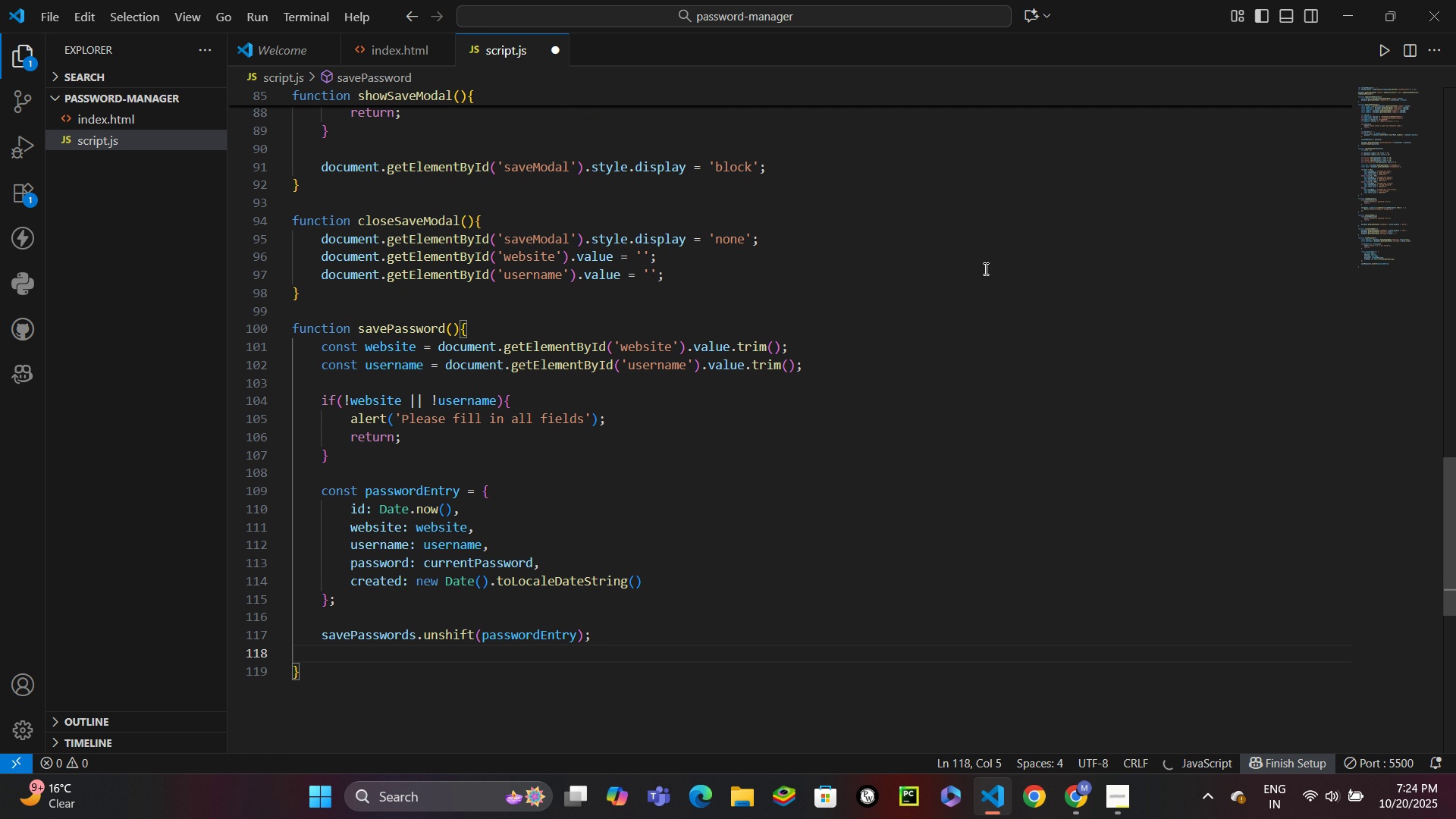 
type(loca)
 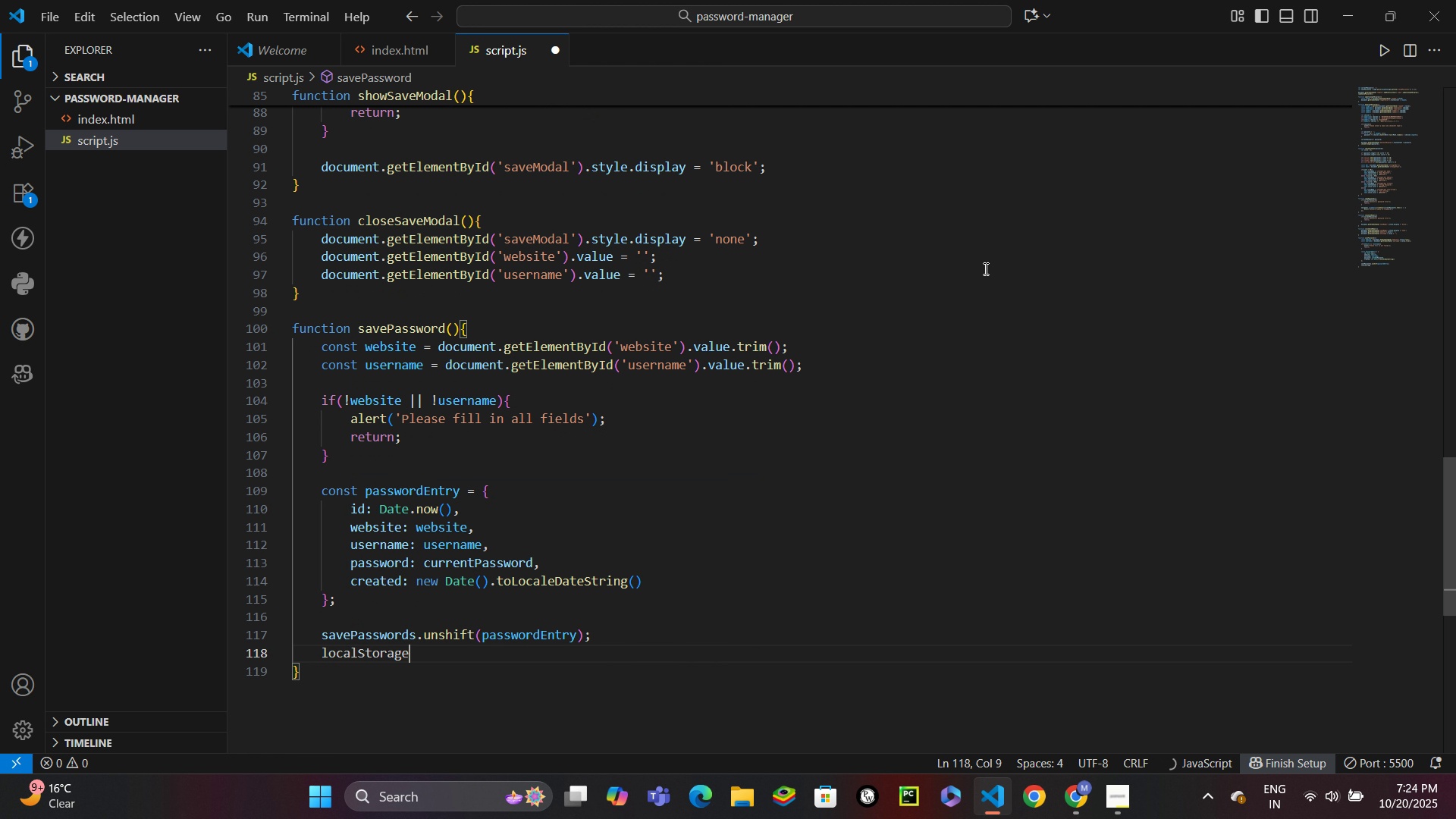 
key(Enter)
 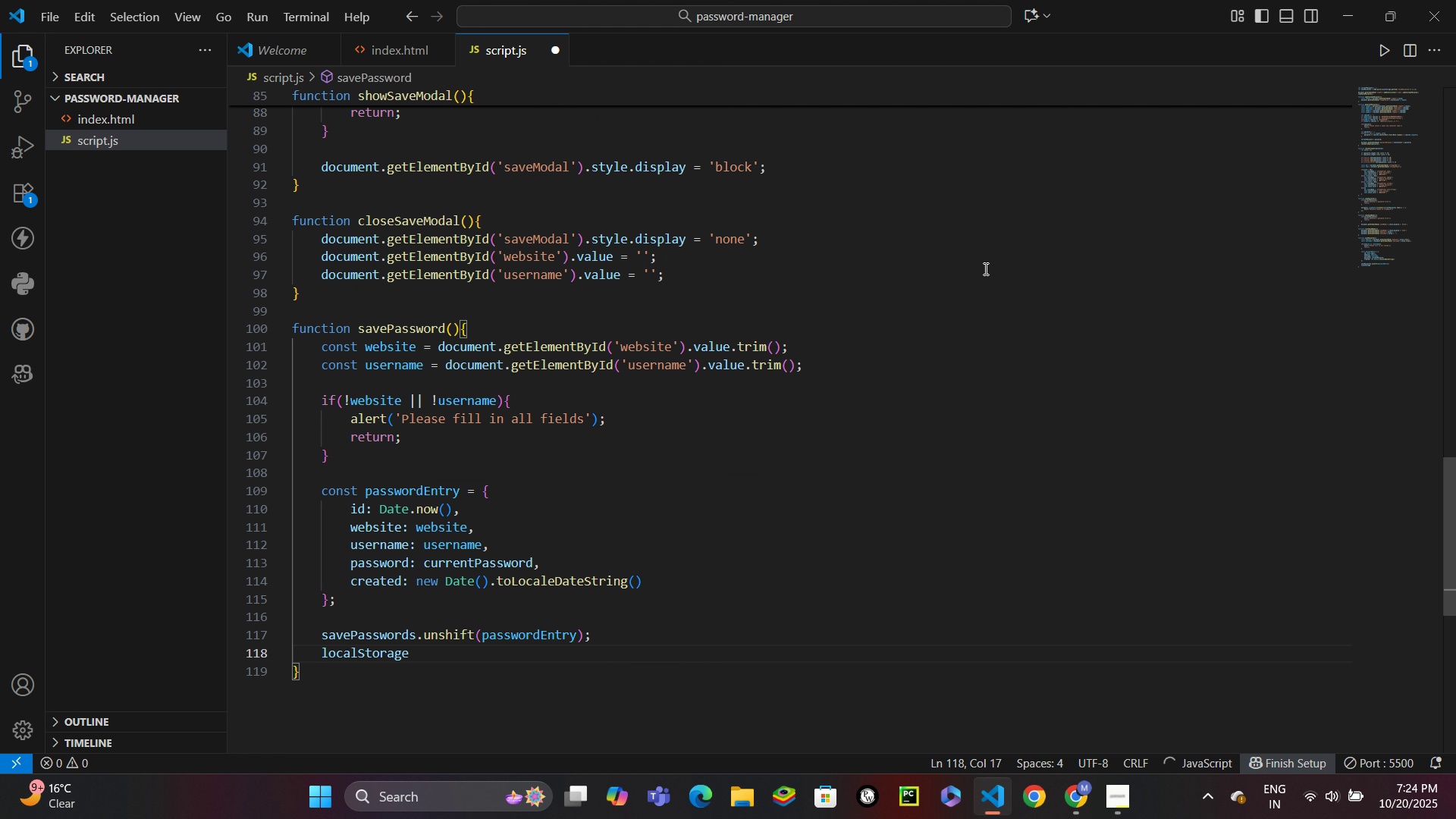 
type(.se)
 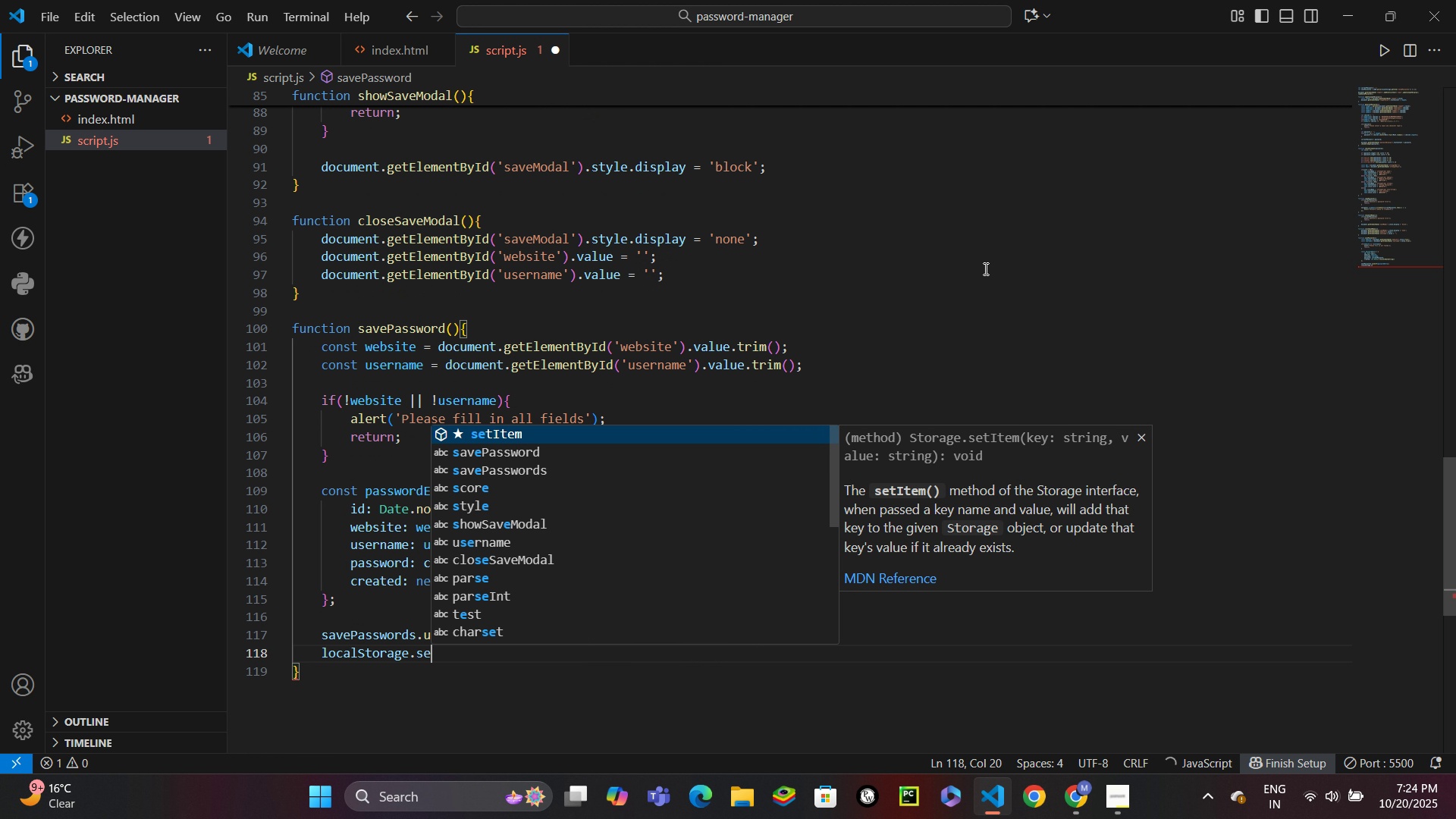 
key(Enter)
 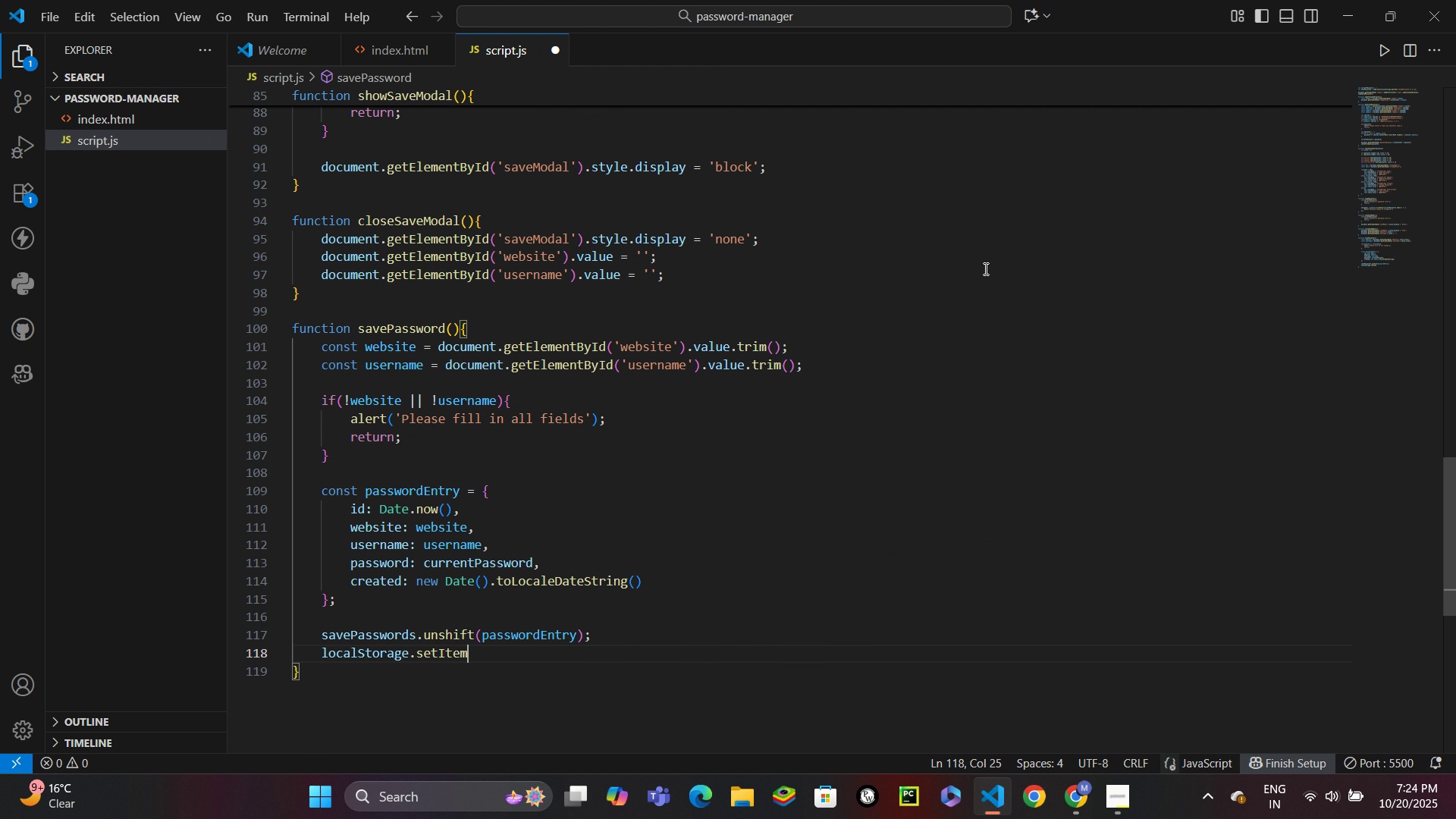 
type(('savedPasswords)
 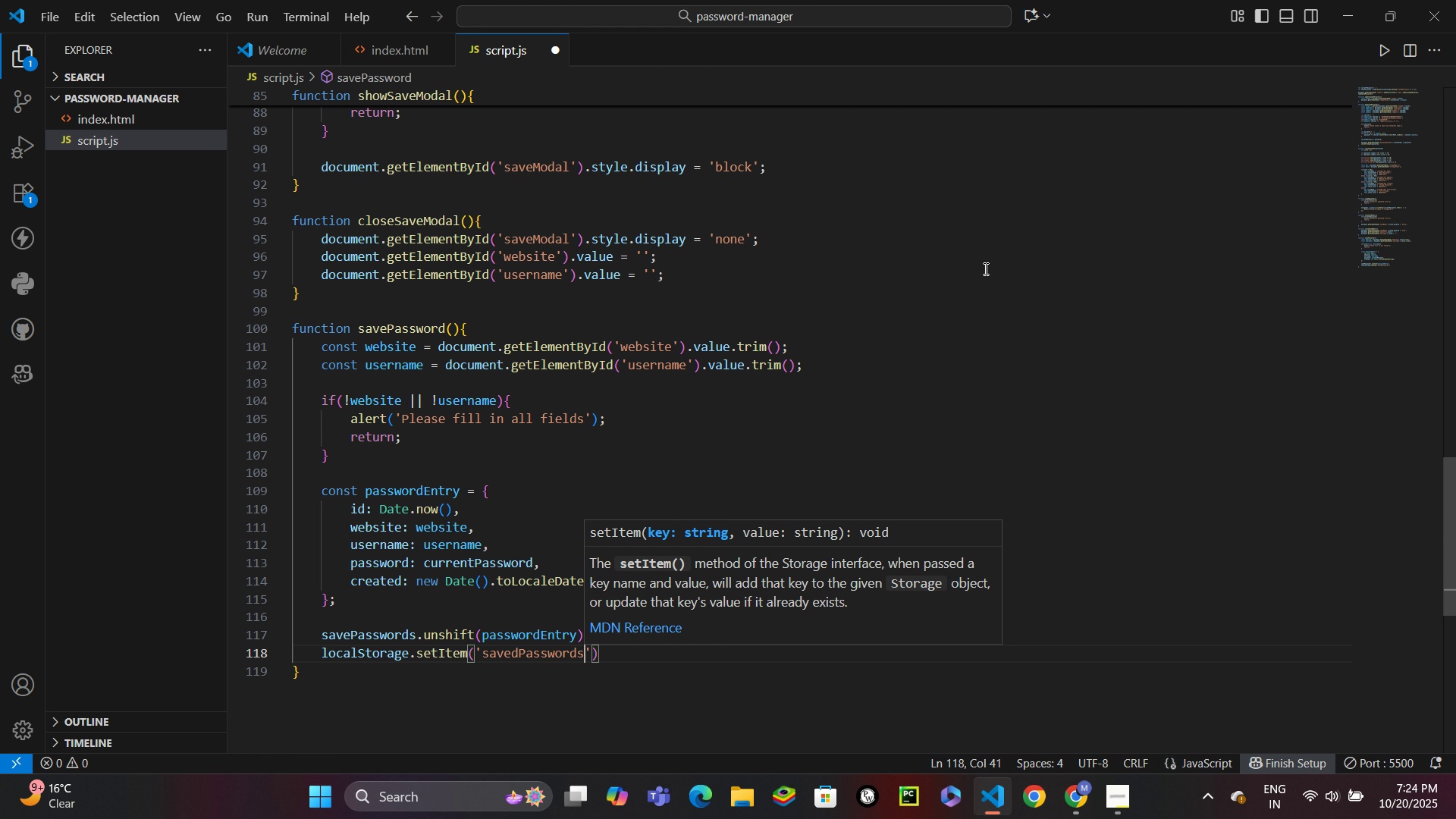 
key(ArrowRight)
 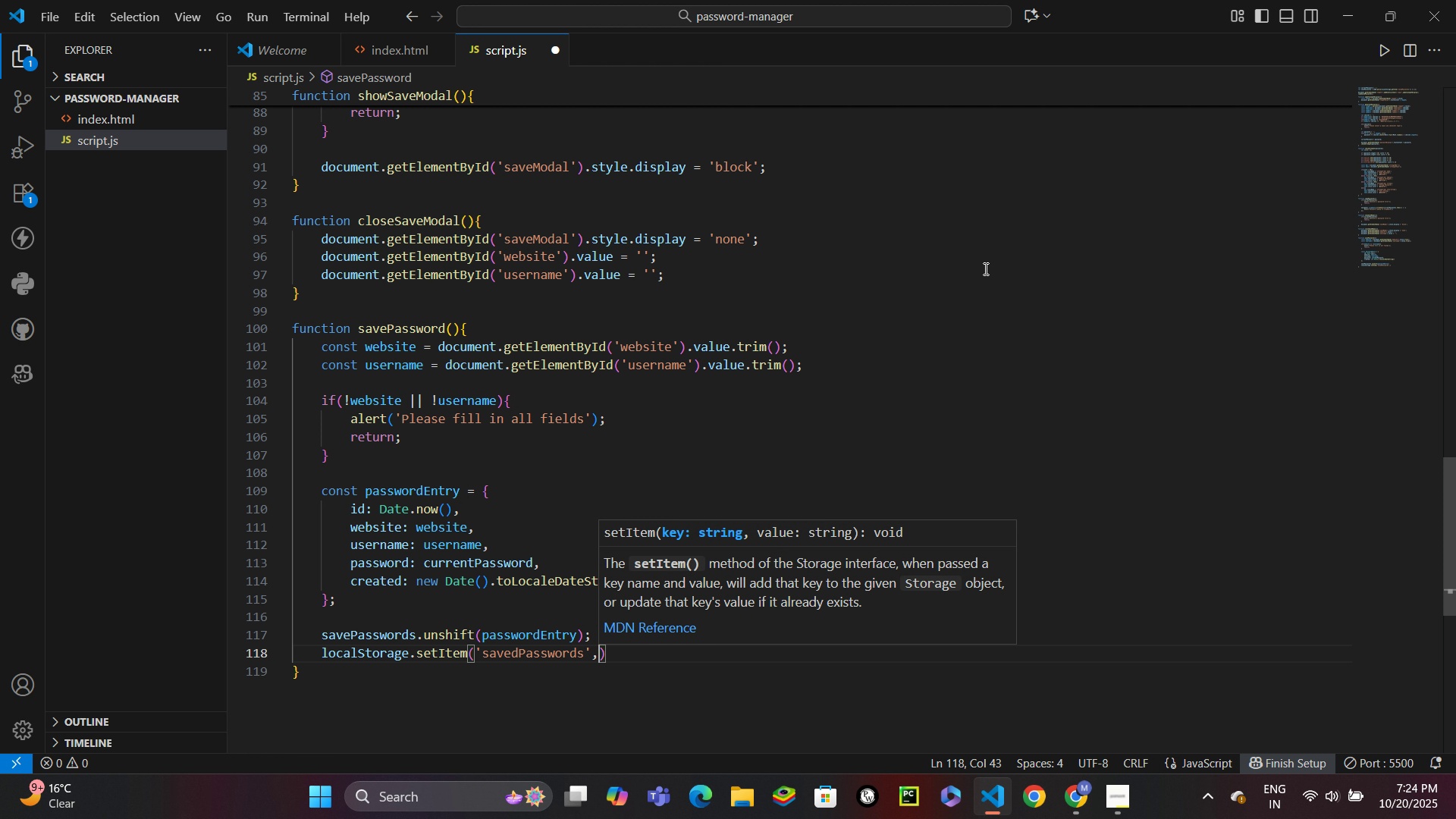 
type(, json)
 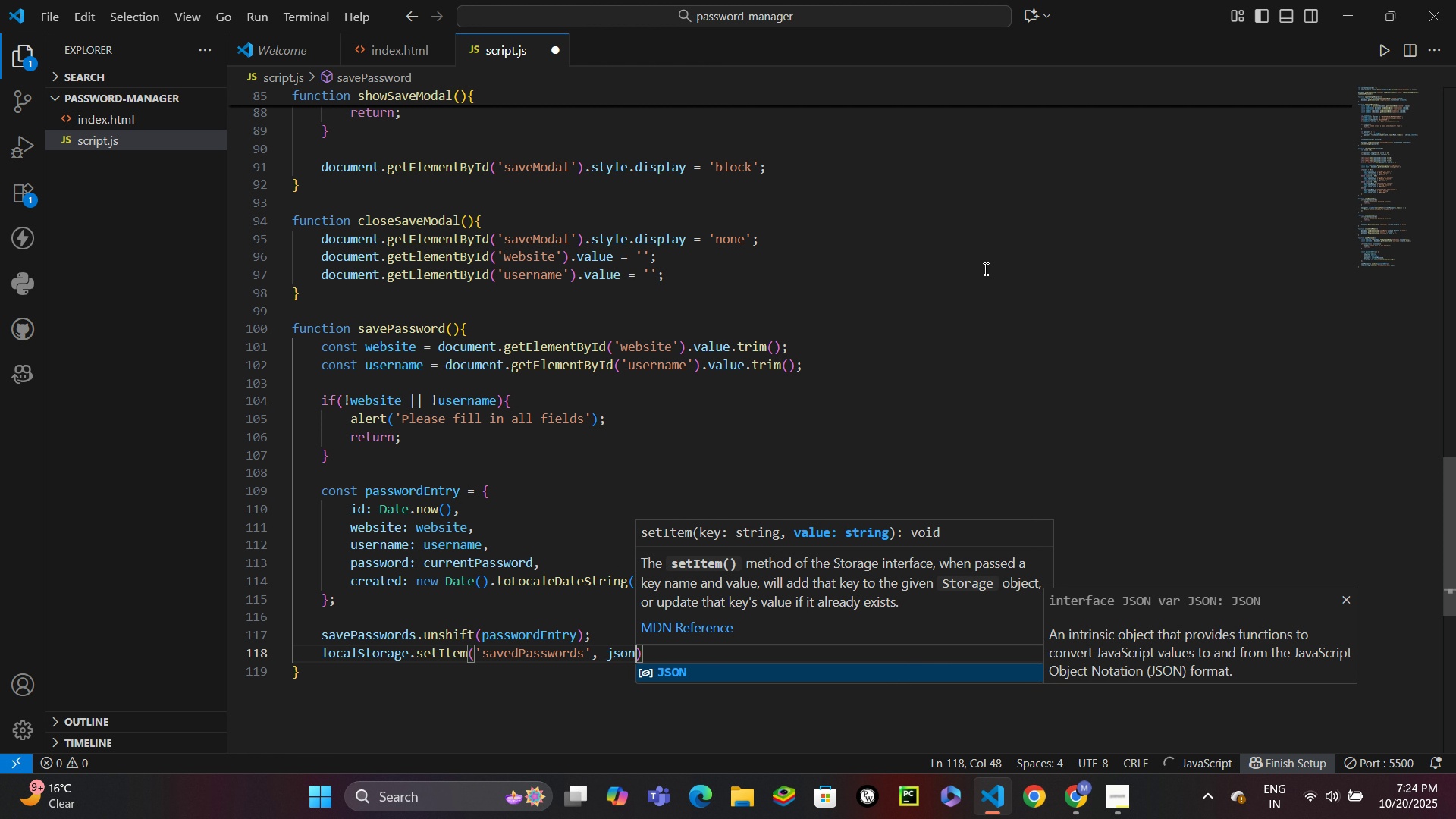 
key(Enter)
 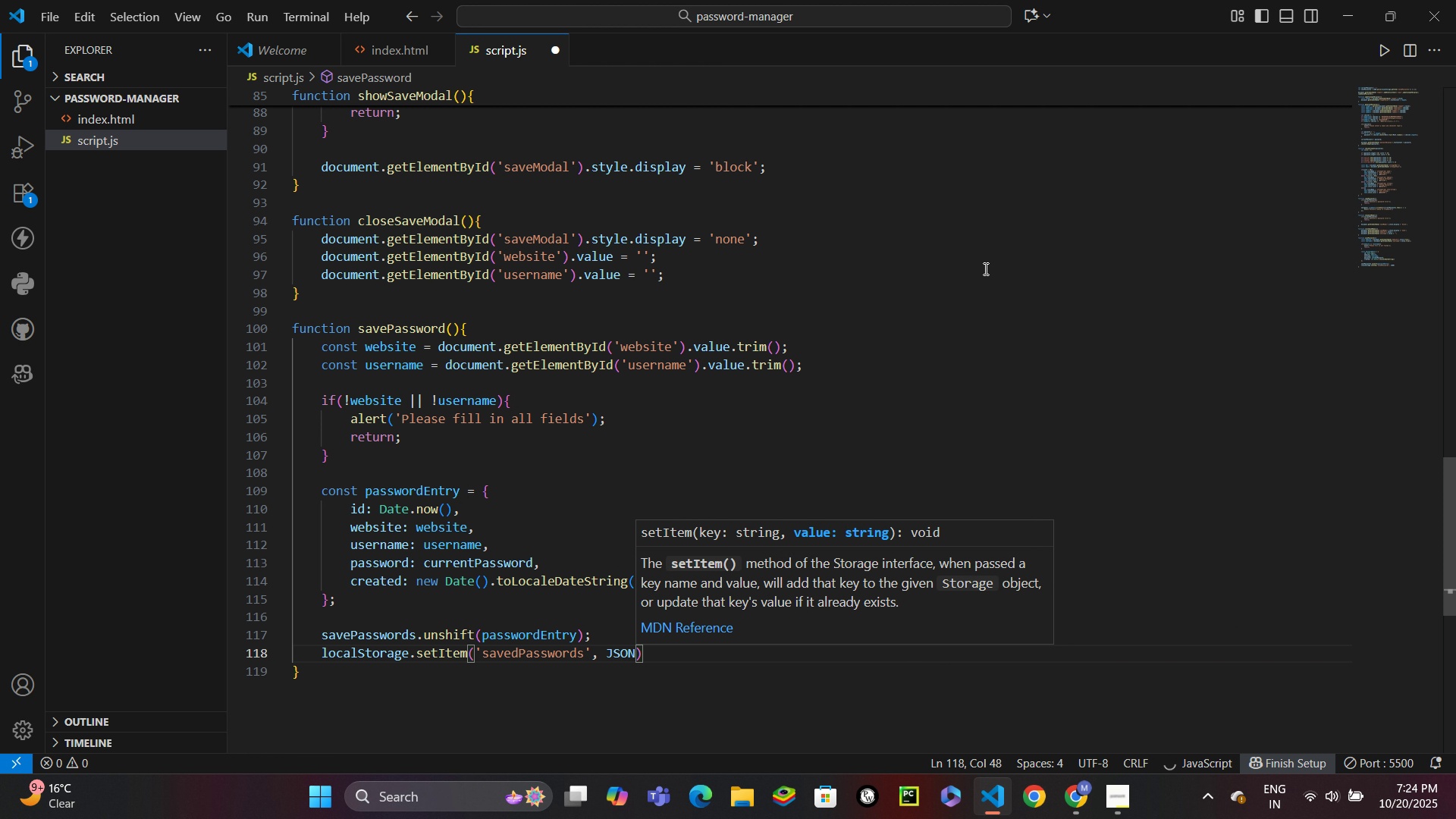 
type(.str)
 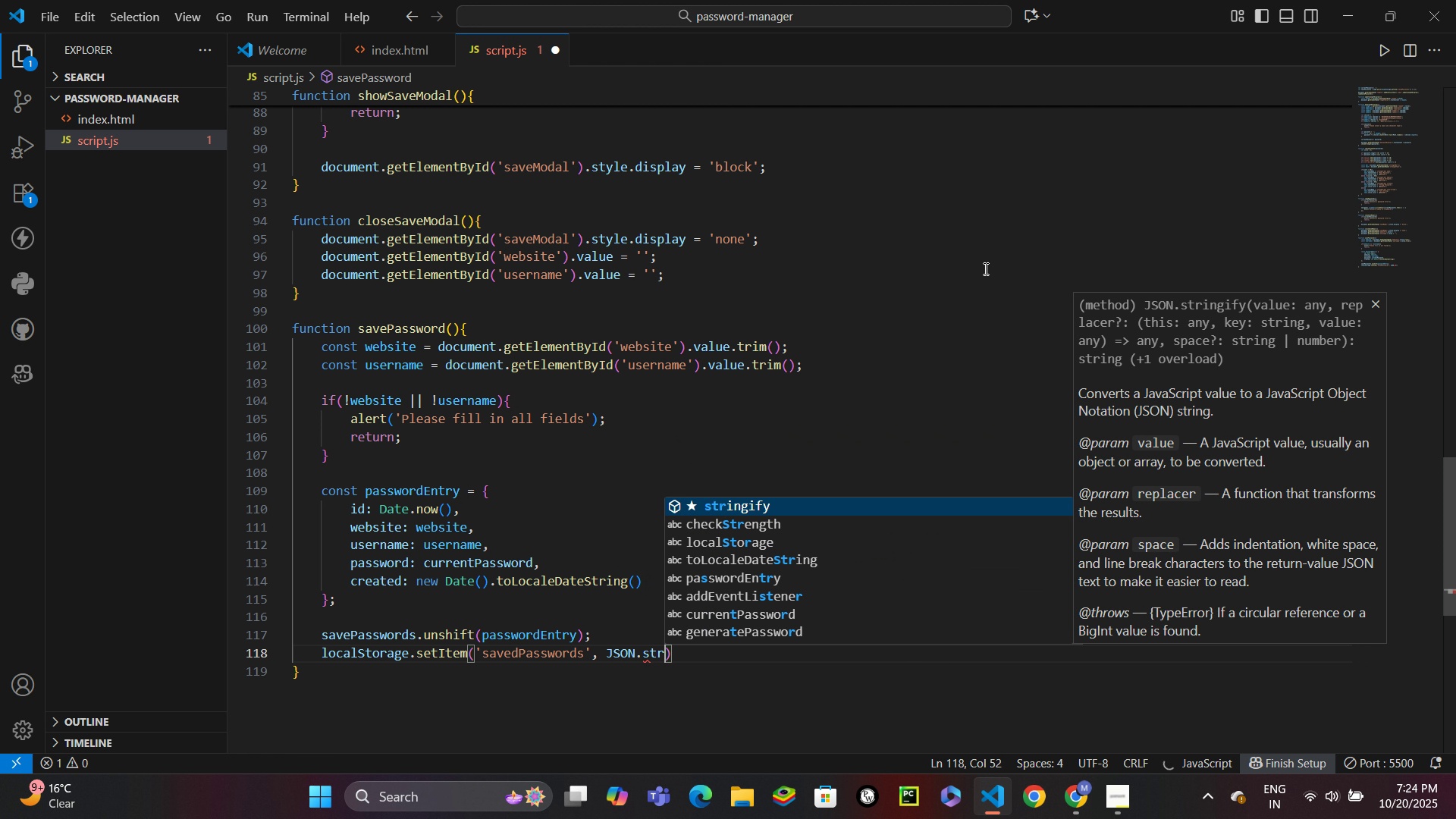 
key(Enter)
 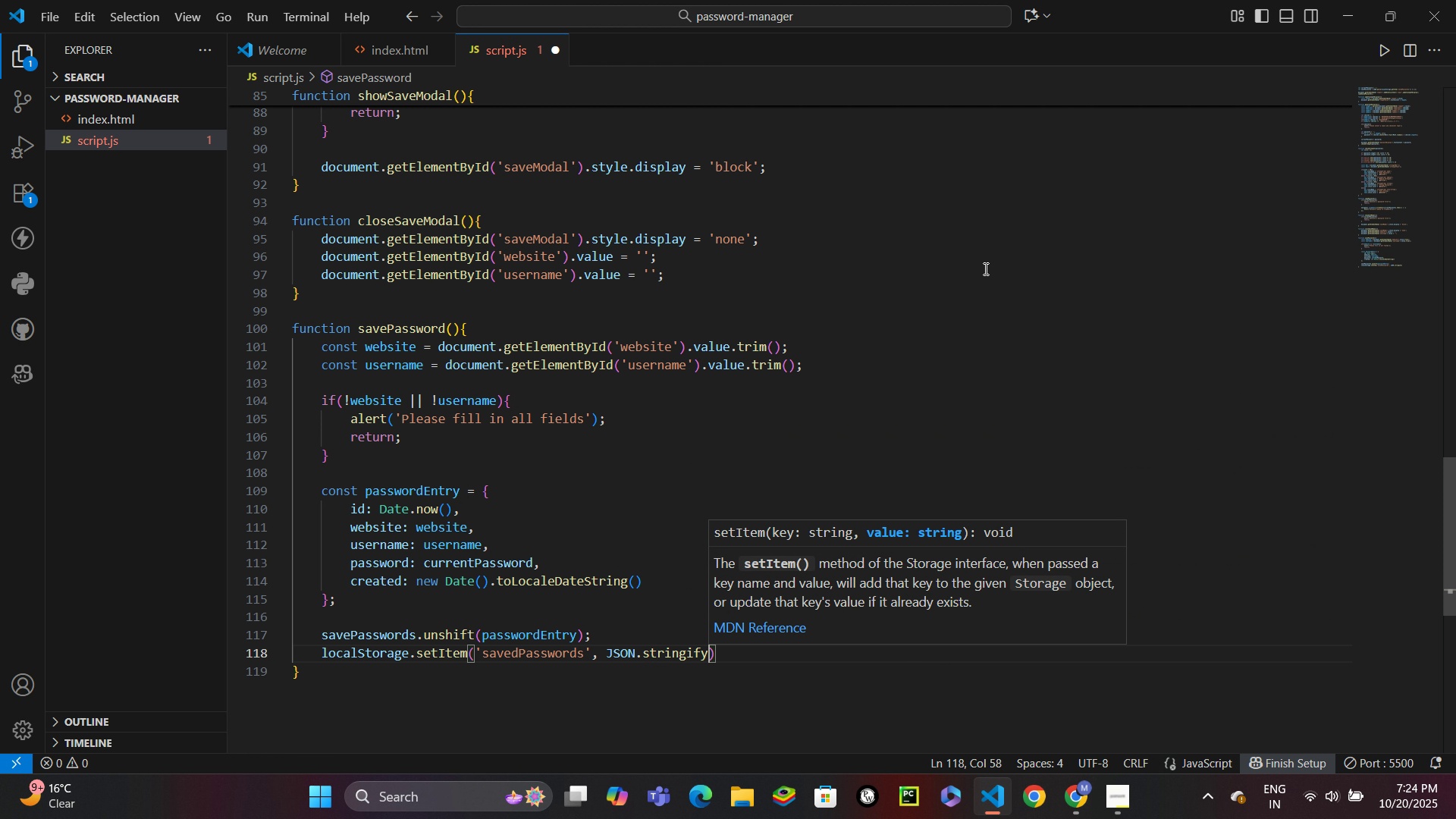 
type((saved)
 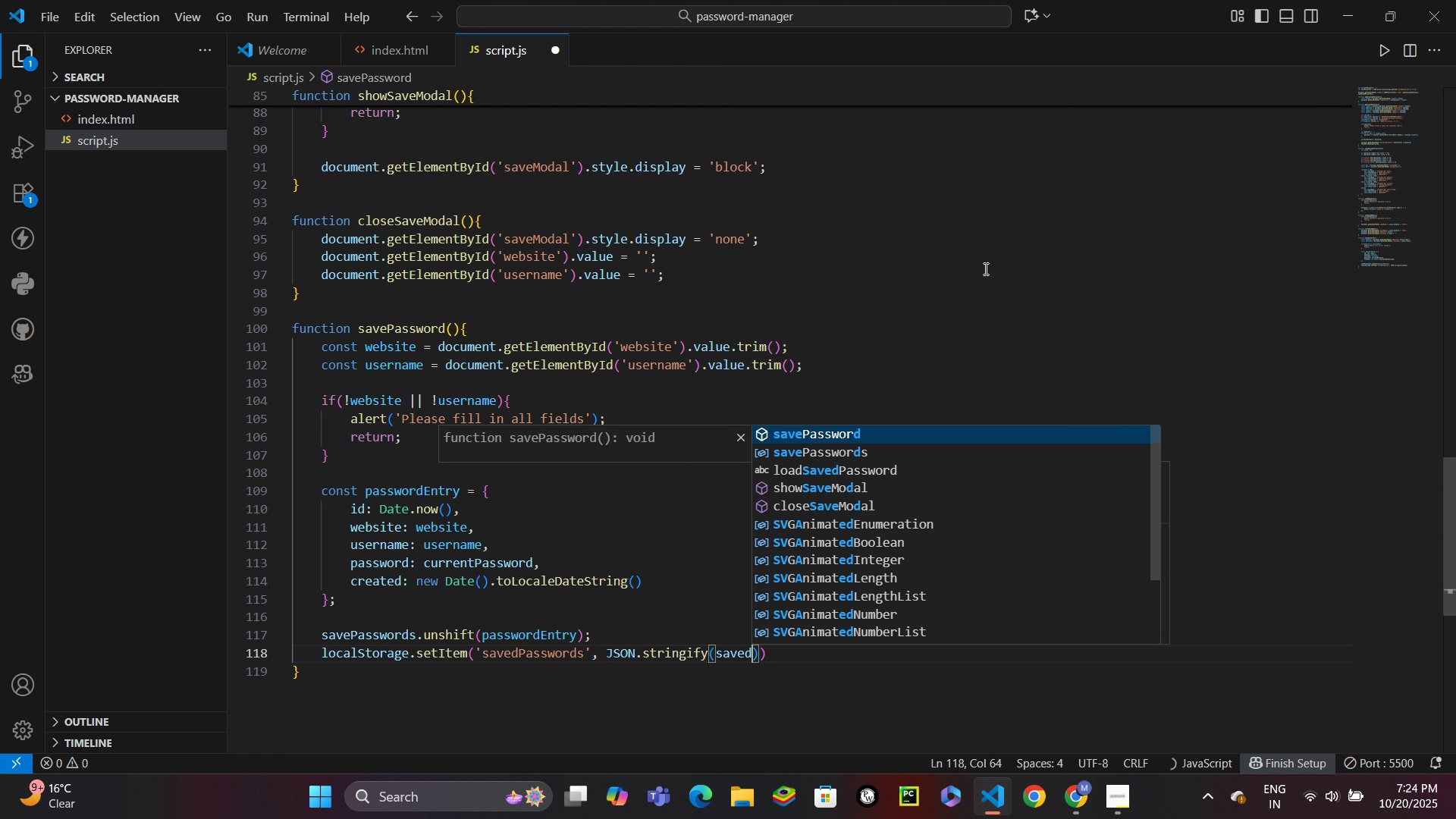 
key(Enter)
 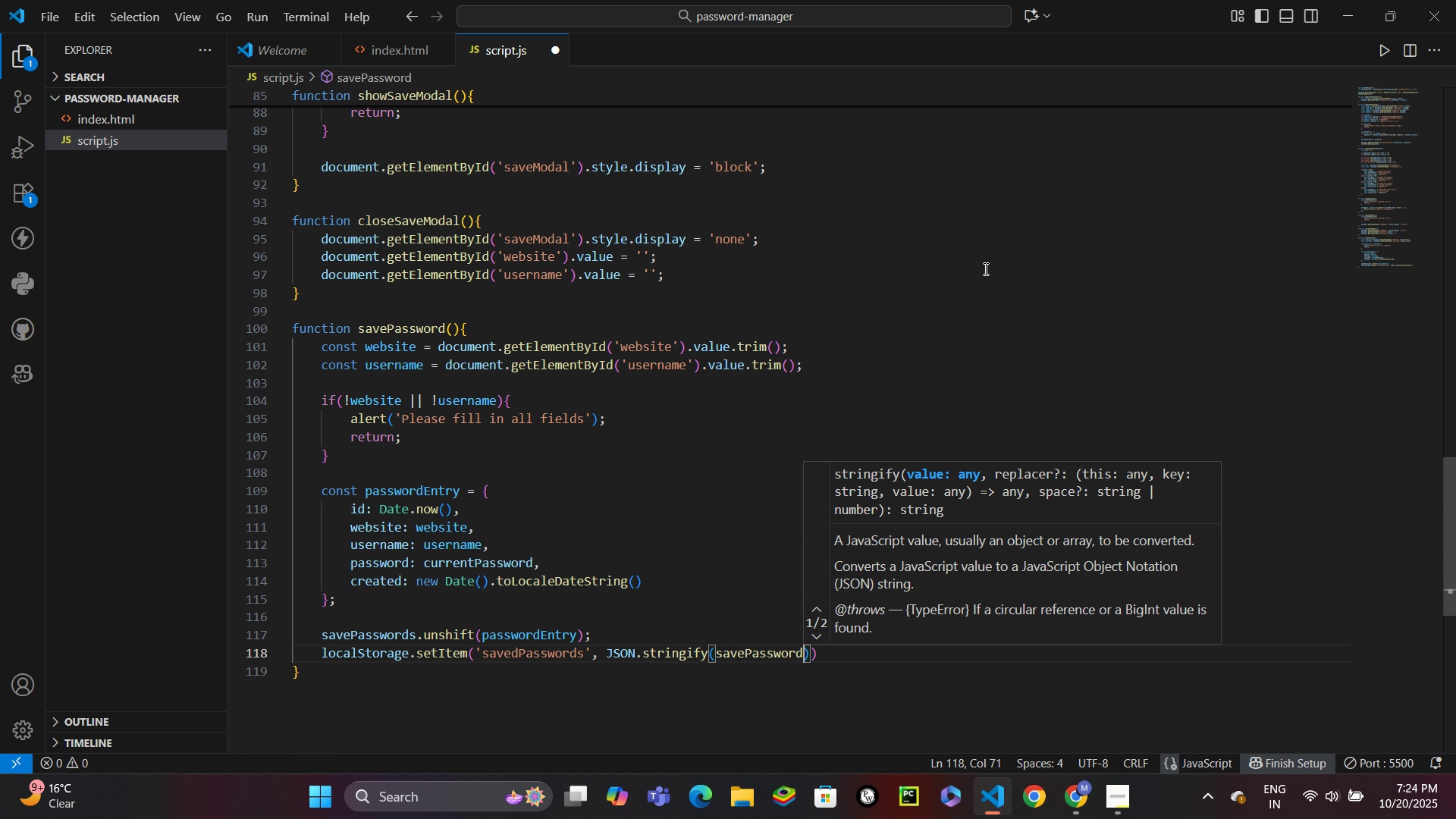 
key(S)
 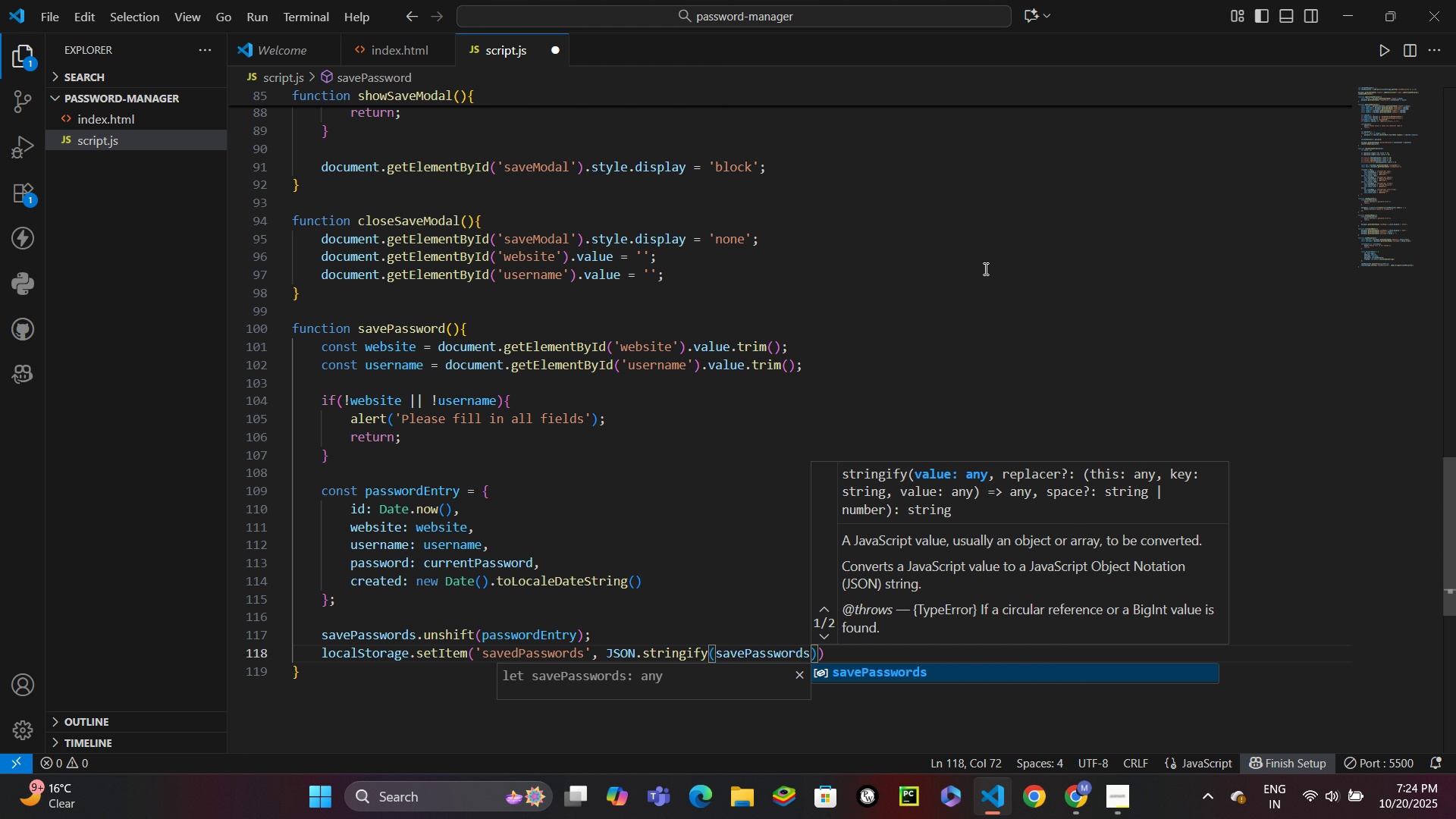 
key(ArrowRight)
 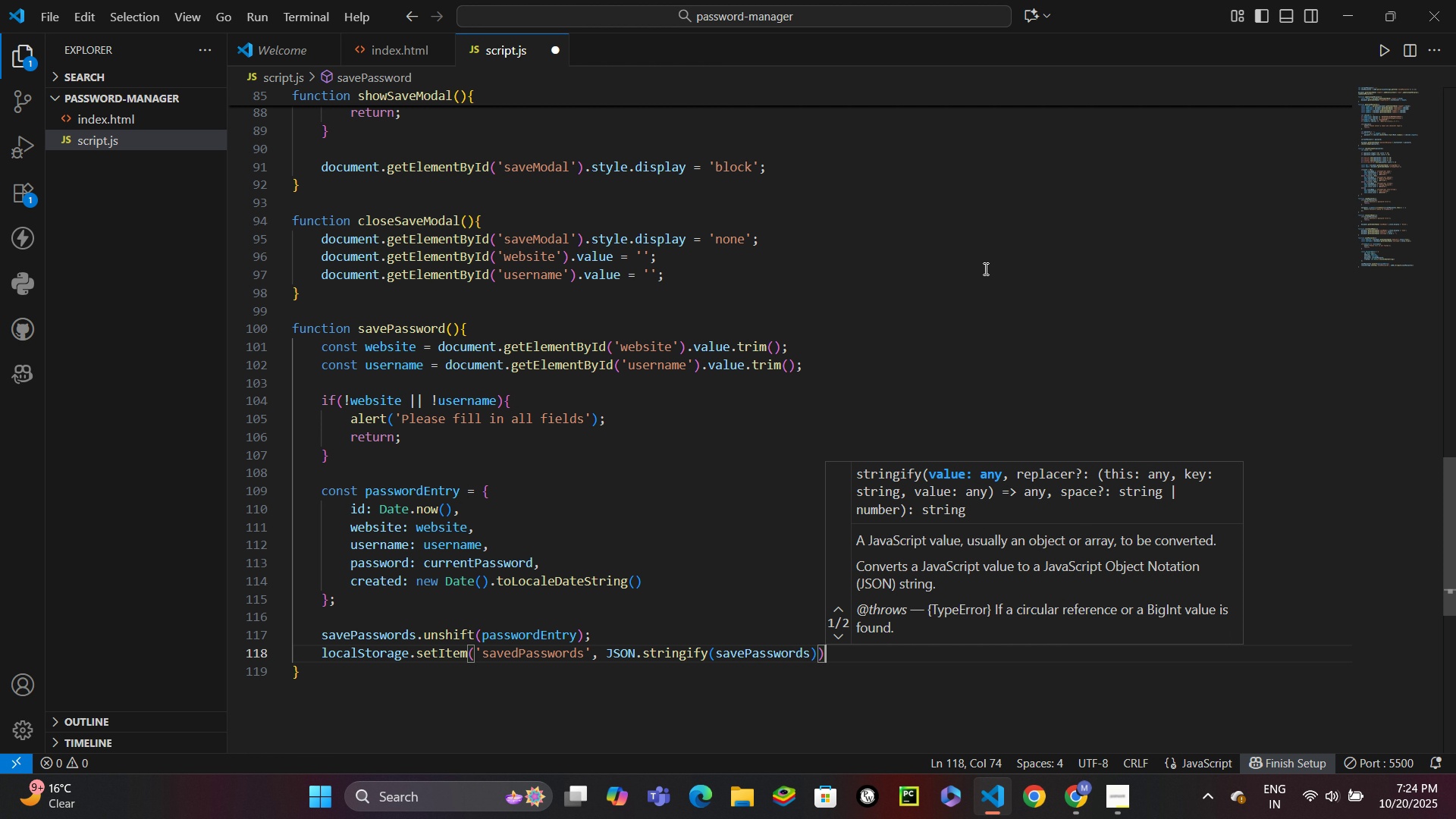 
key(ArrowRight)
 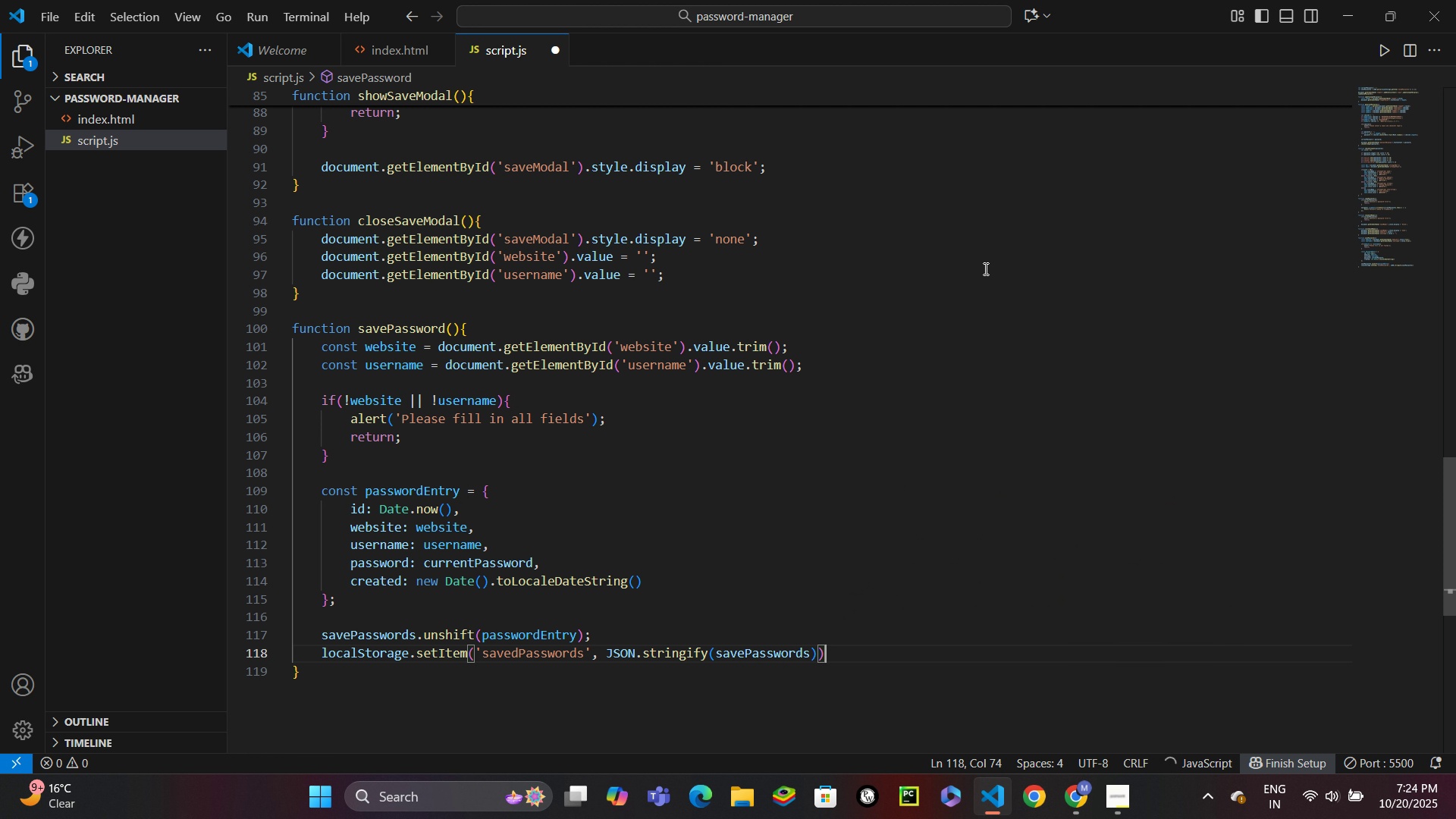 
key(Semicolon)
 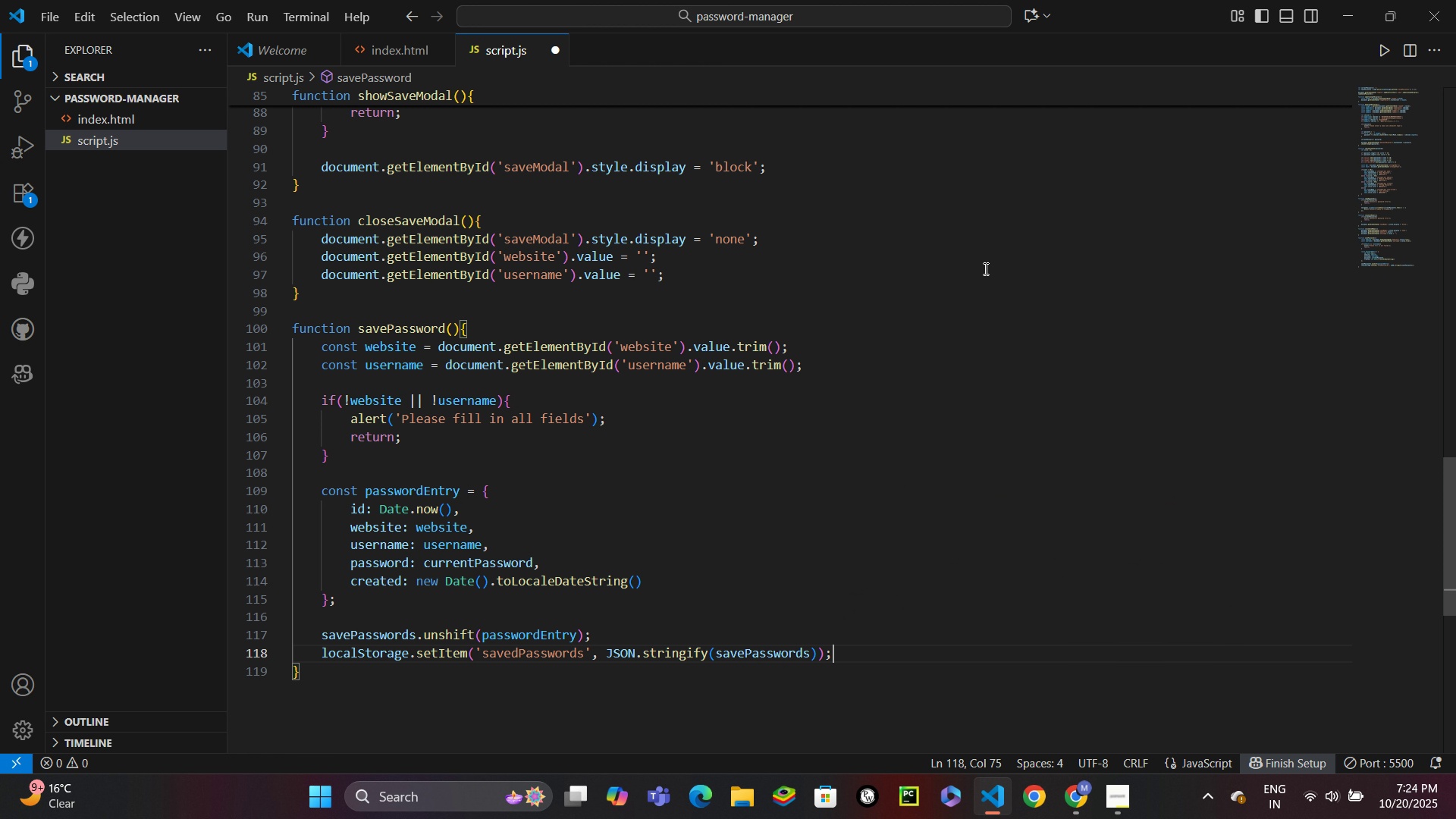 
key(Enter)
 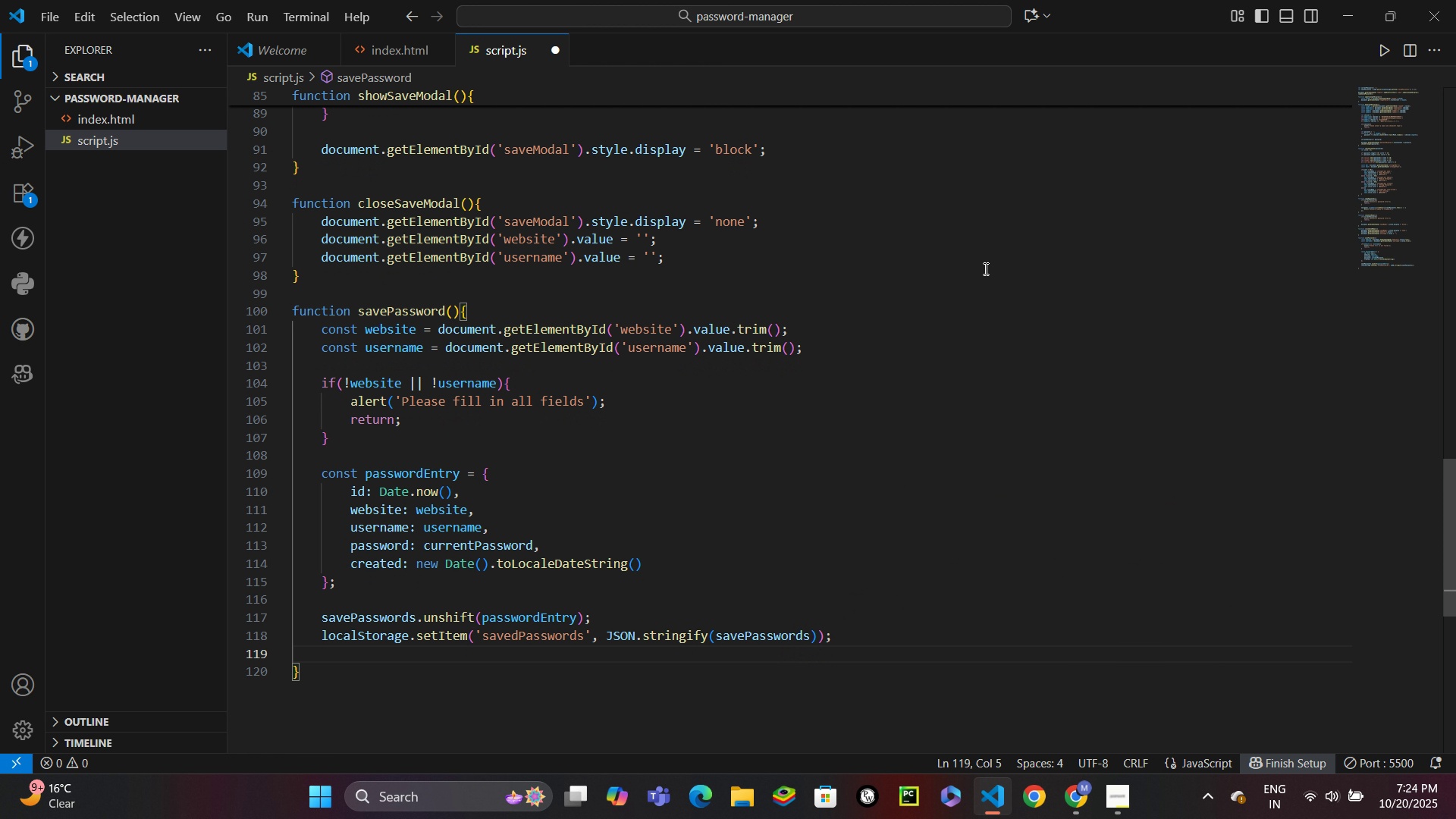 
type(loadS)
 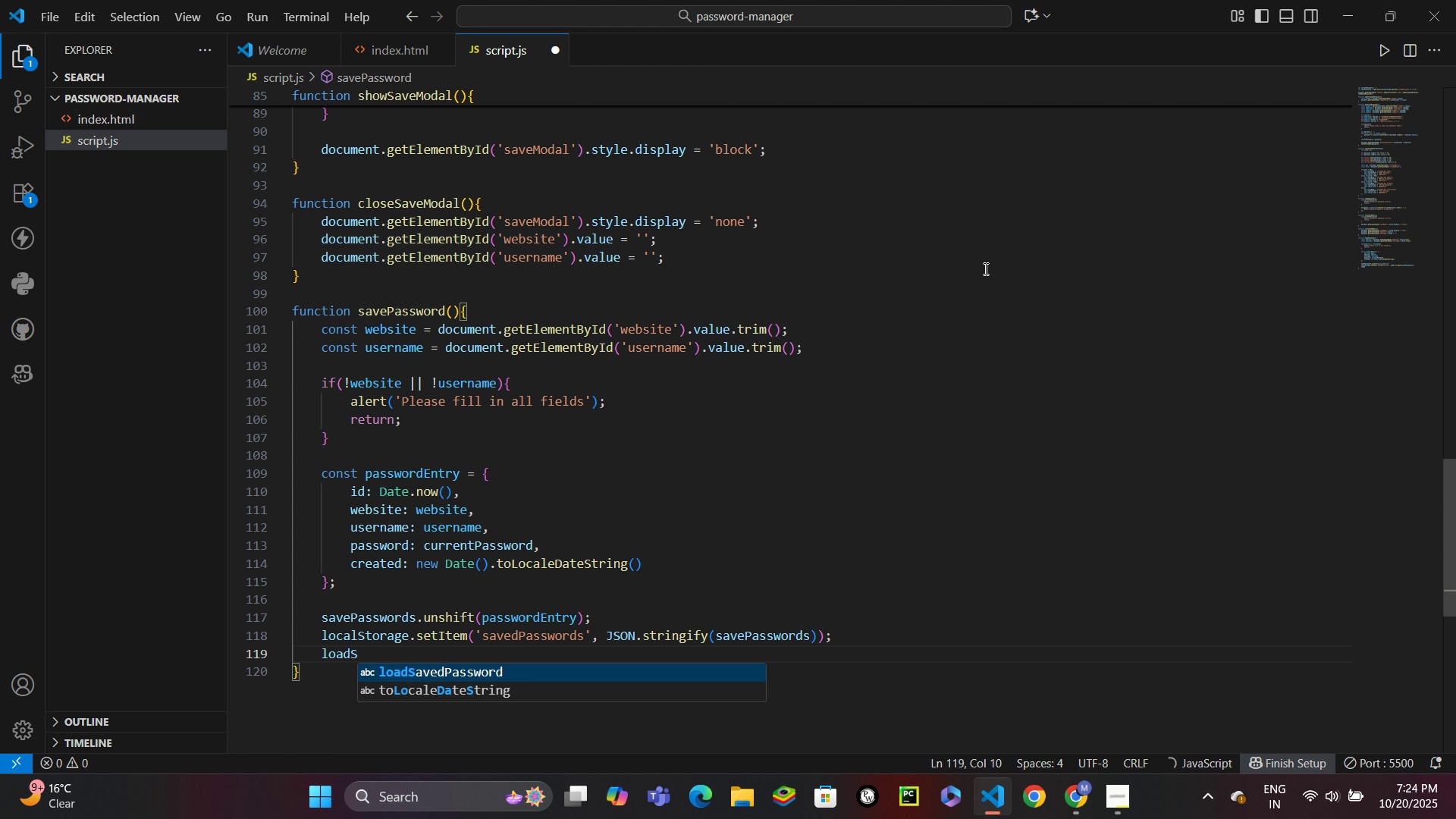 
 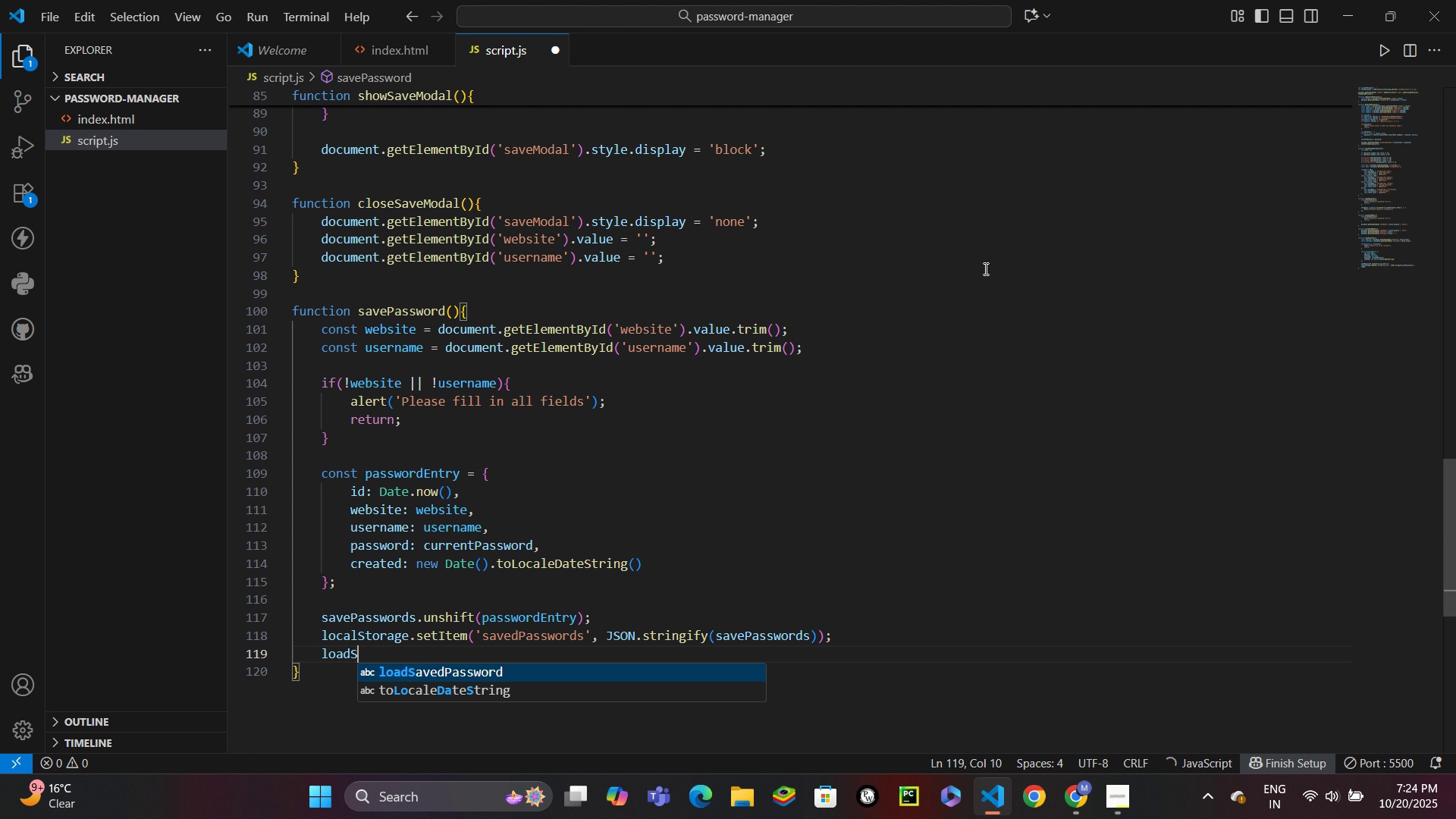 
key(Enter)
 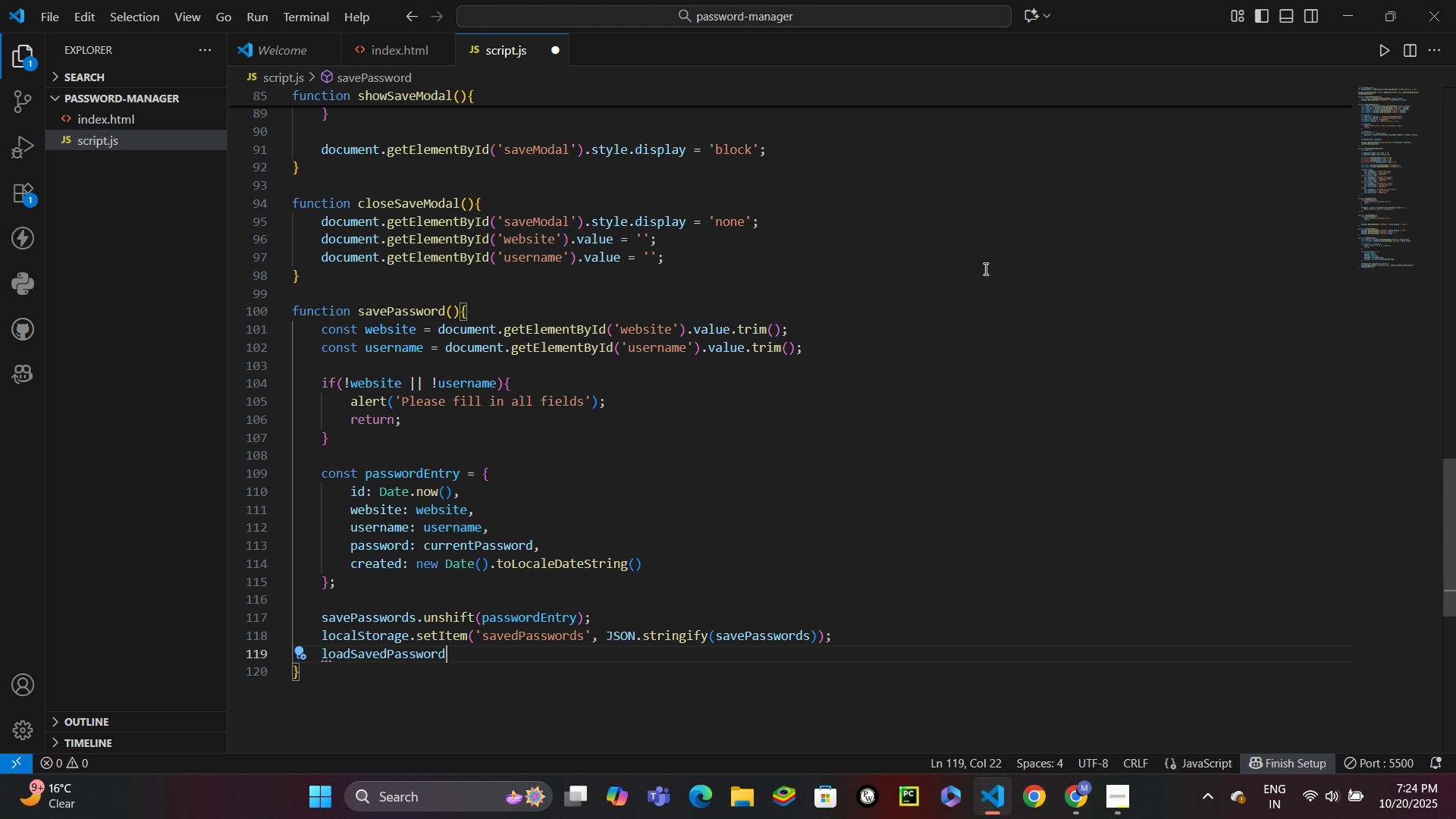 
key(S)
 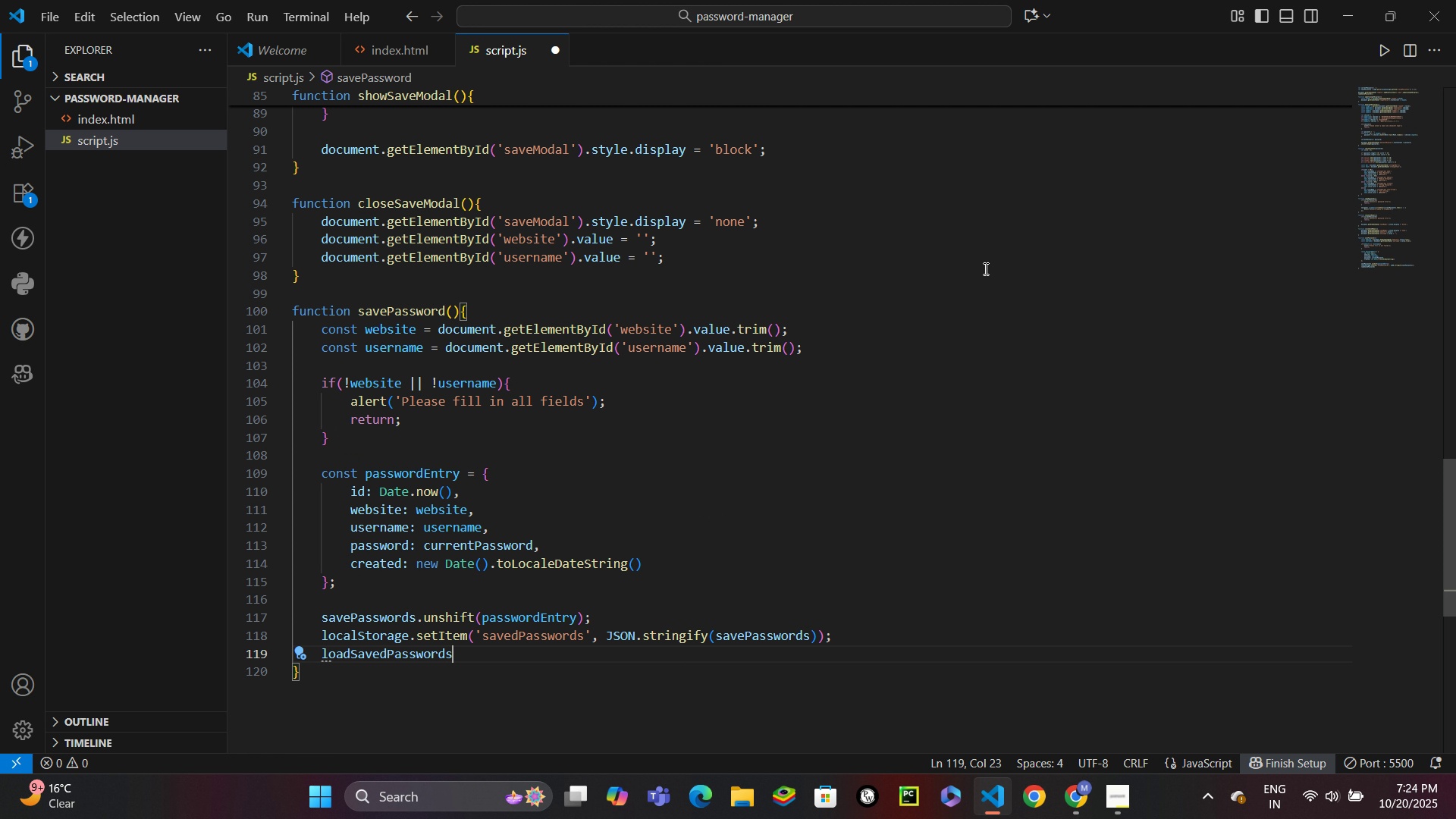 
hold_key(key=ShiftLeft, duration=1.52)
 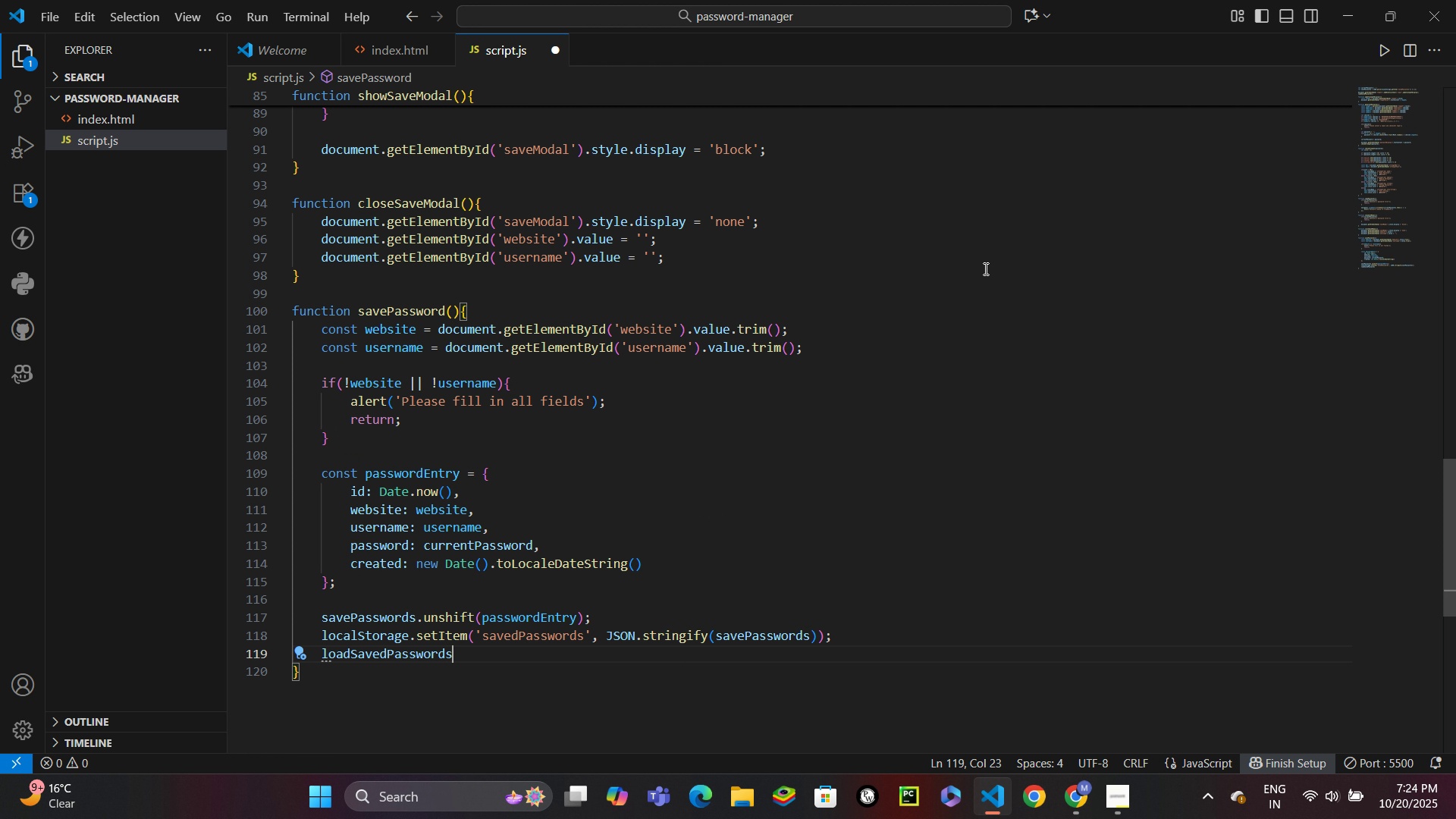 
key(Shift+9)
 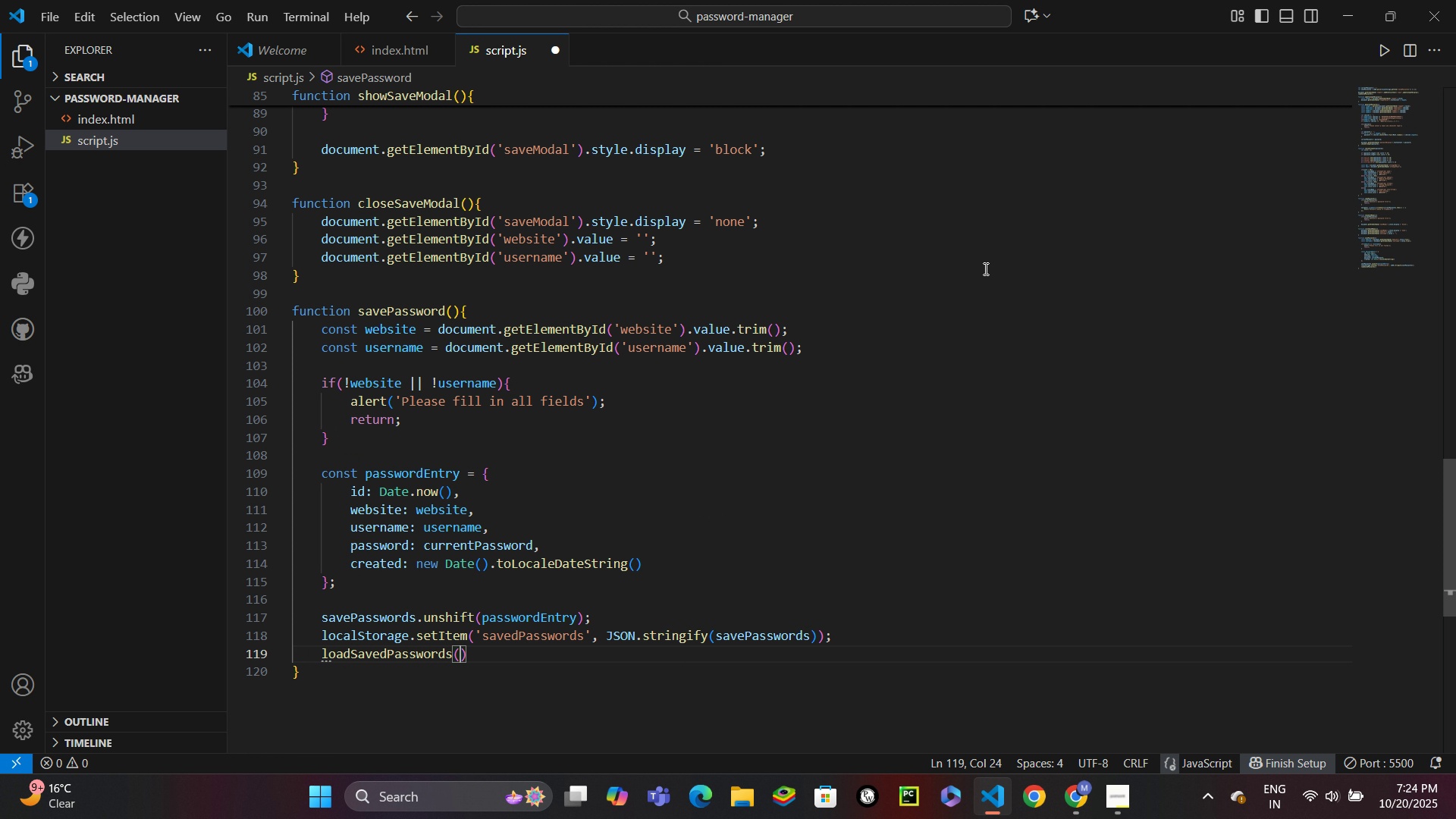 
key(ArrowRight)
 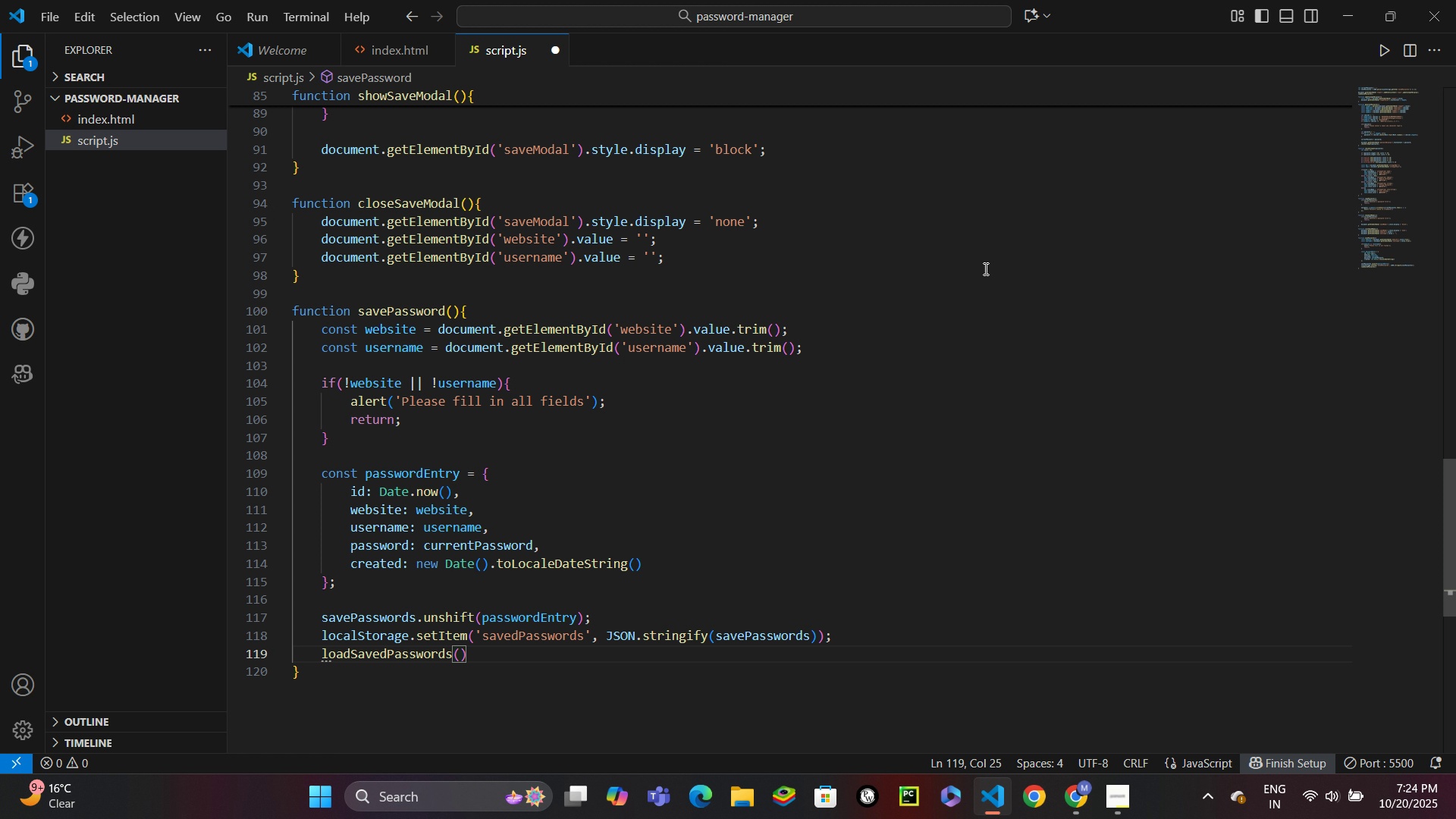 
key(Semicolon)
 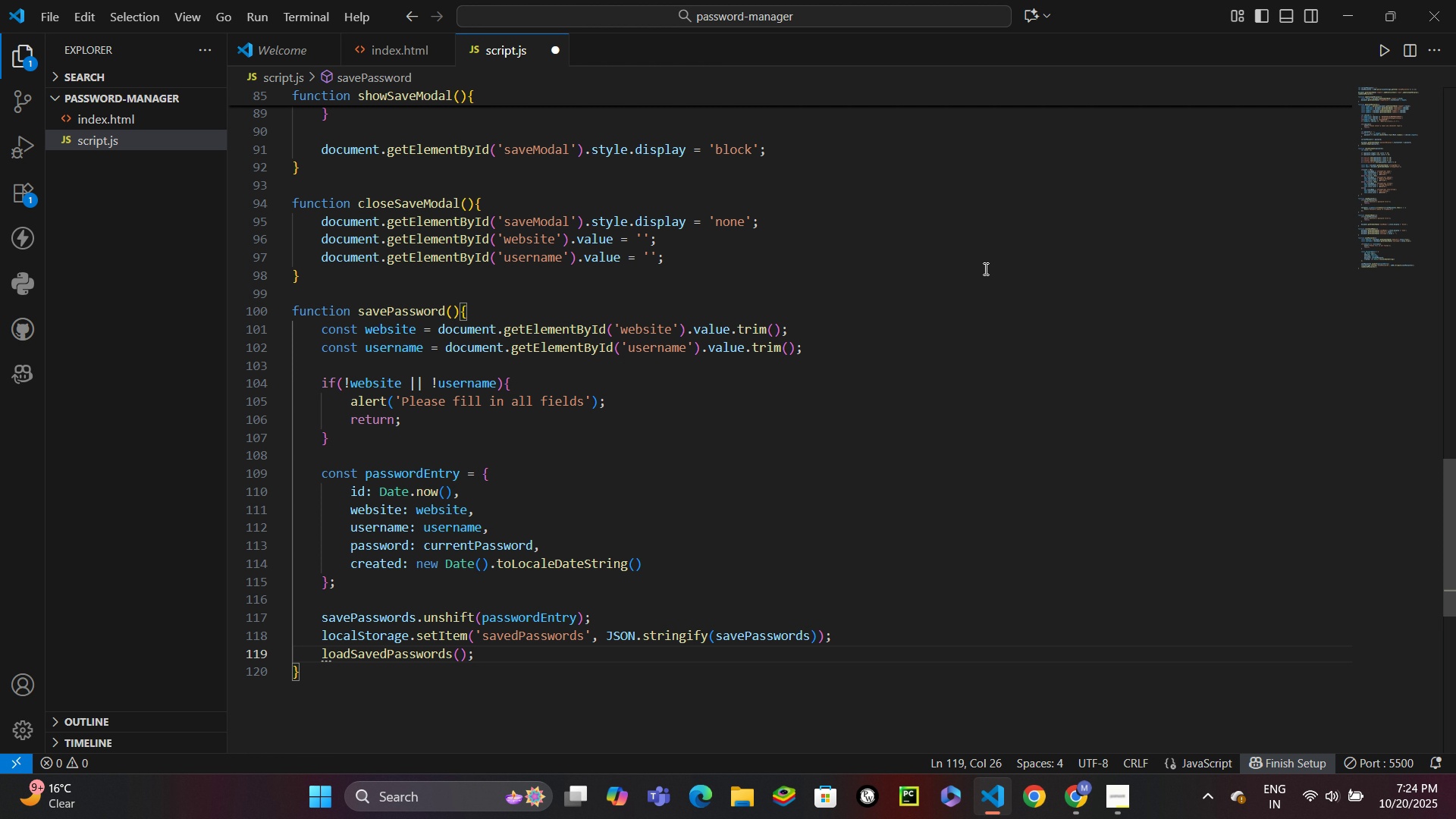 
key(Enter)
 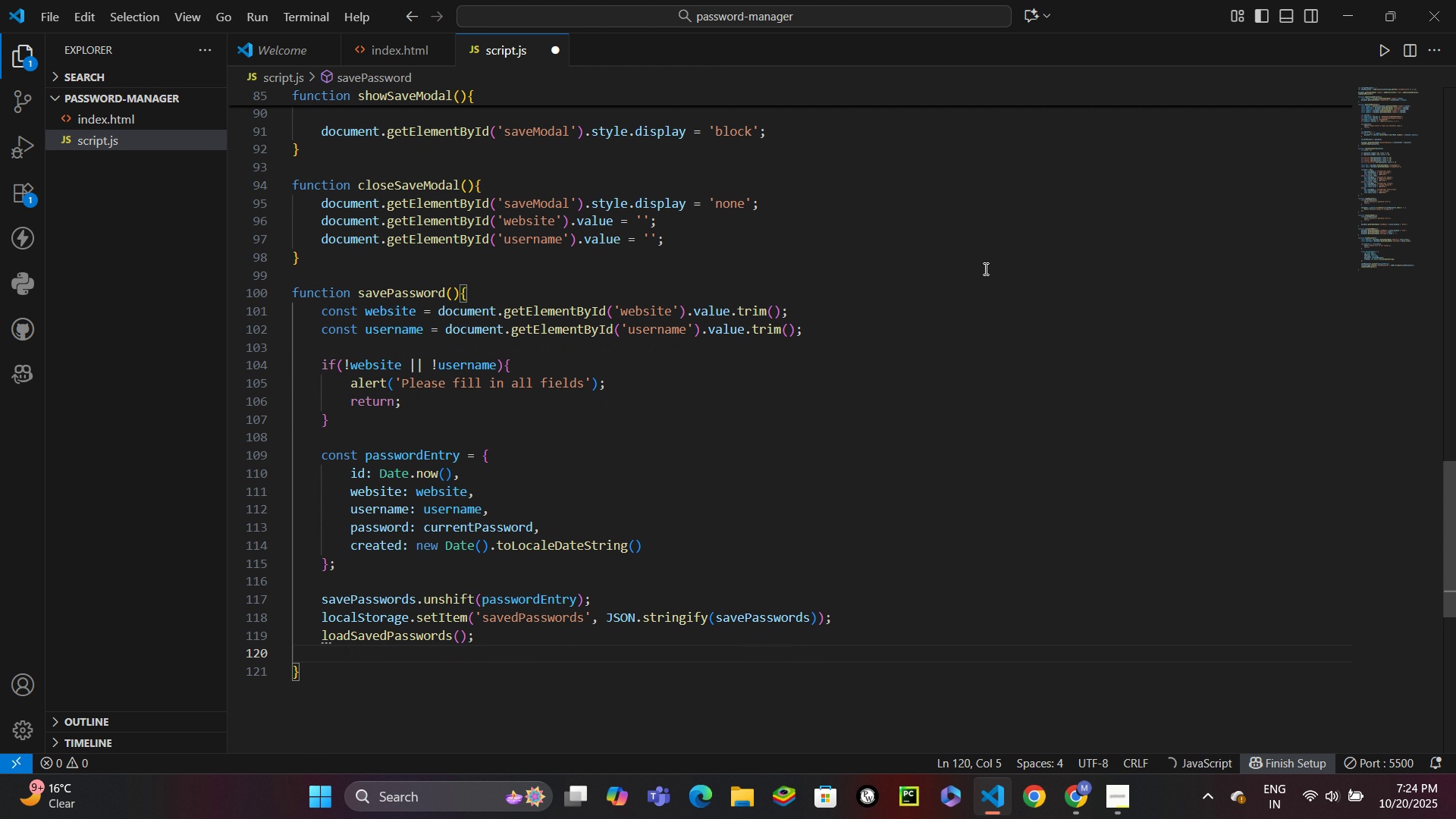 
type(close)
 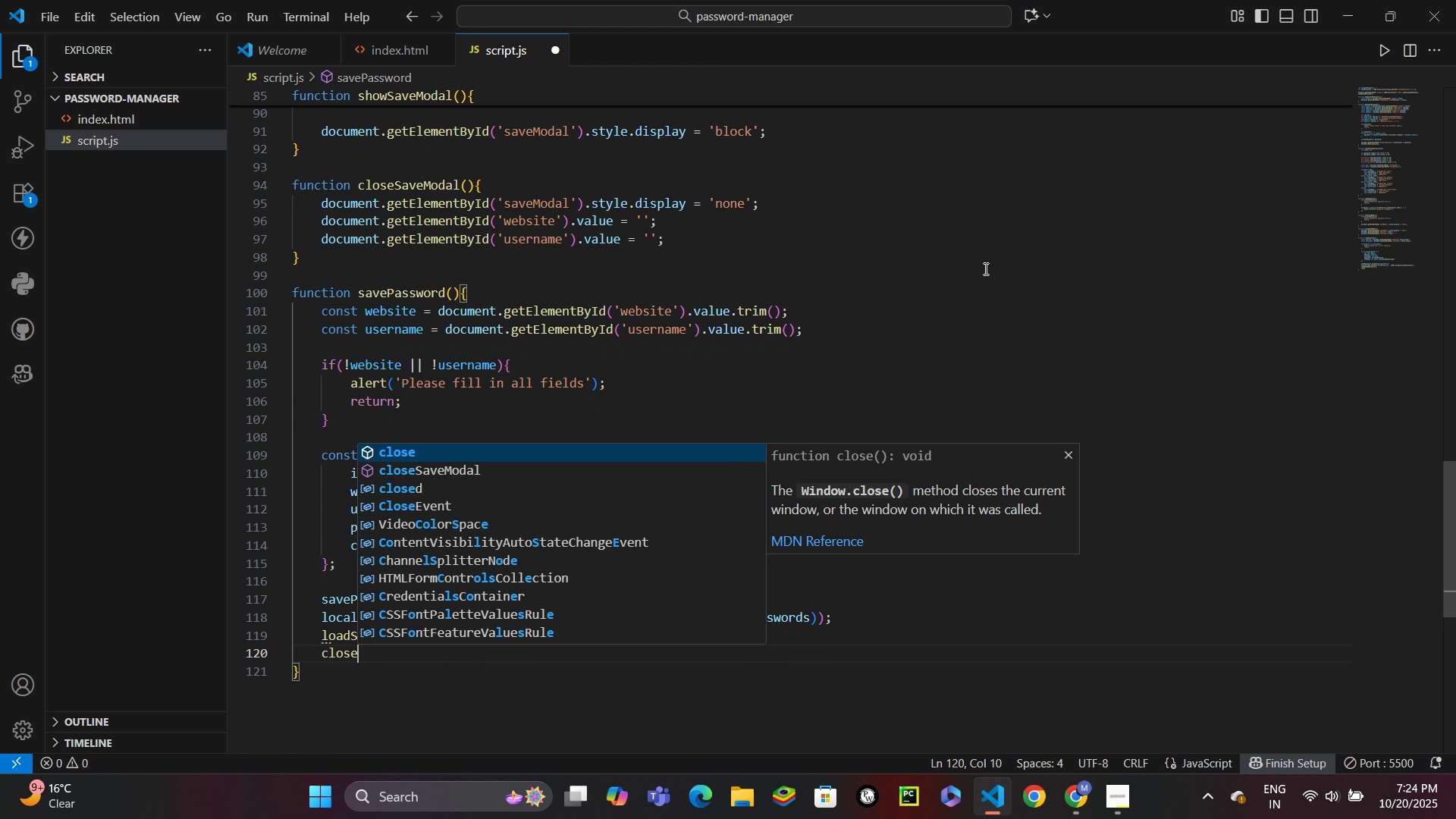 
wait(5.22)
 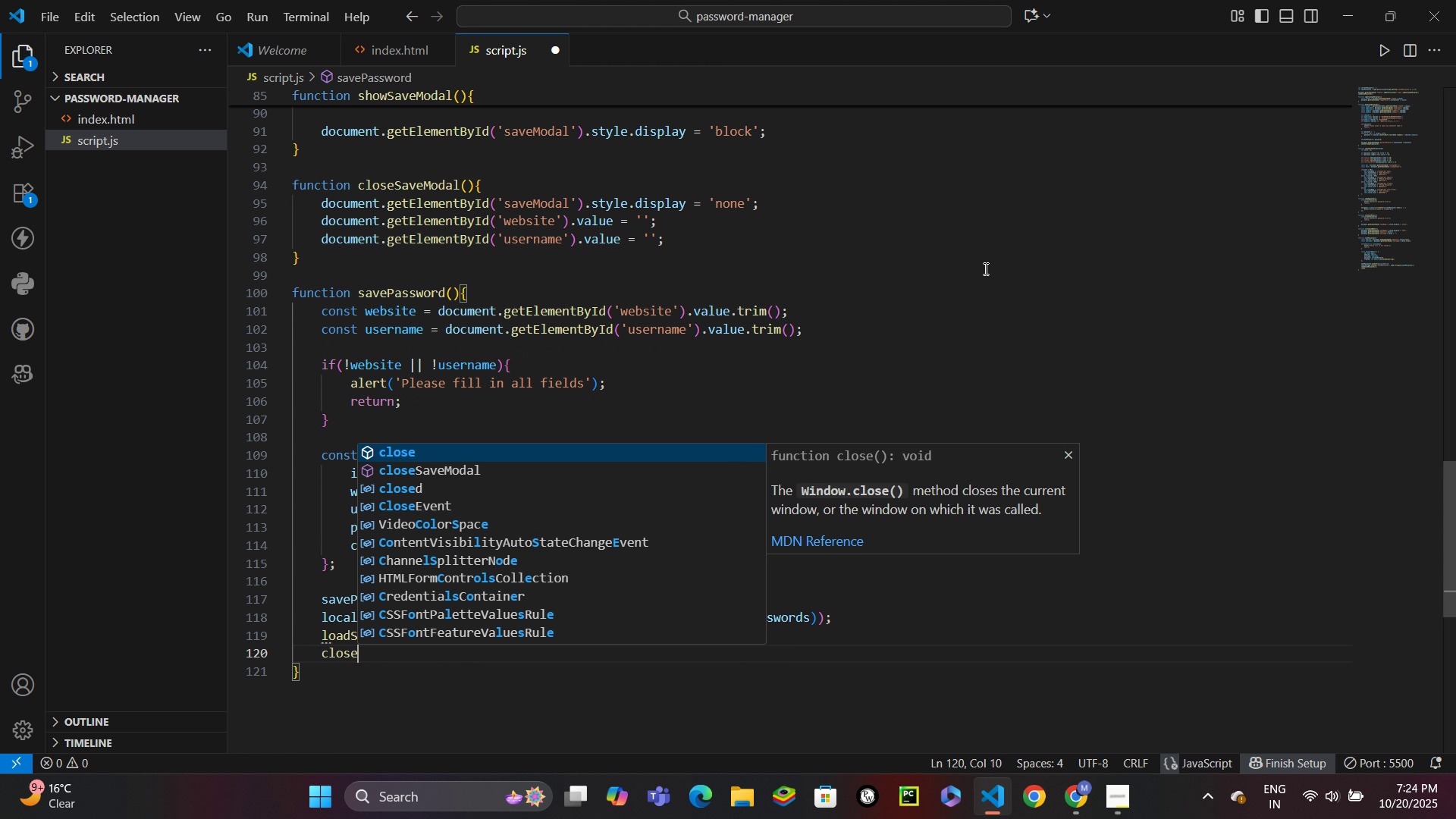 
key(ArrowDown)
 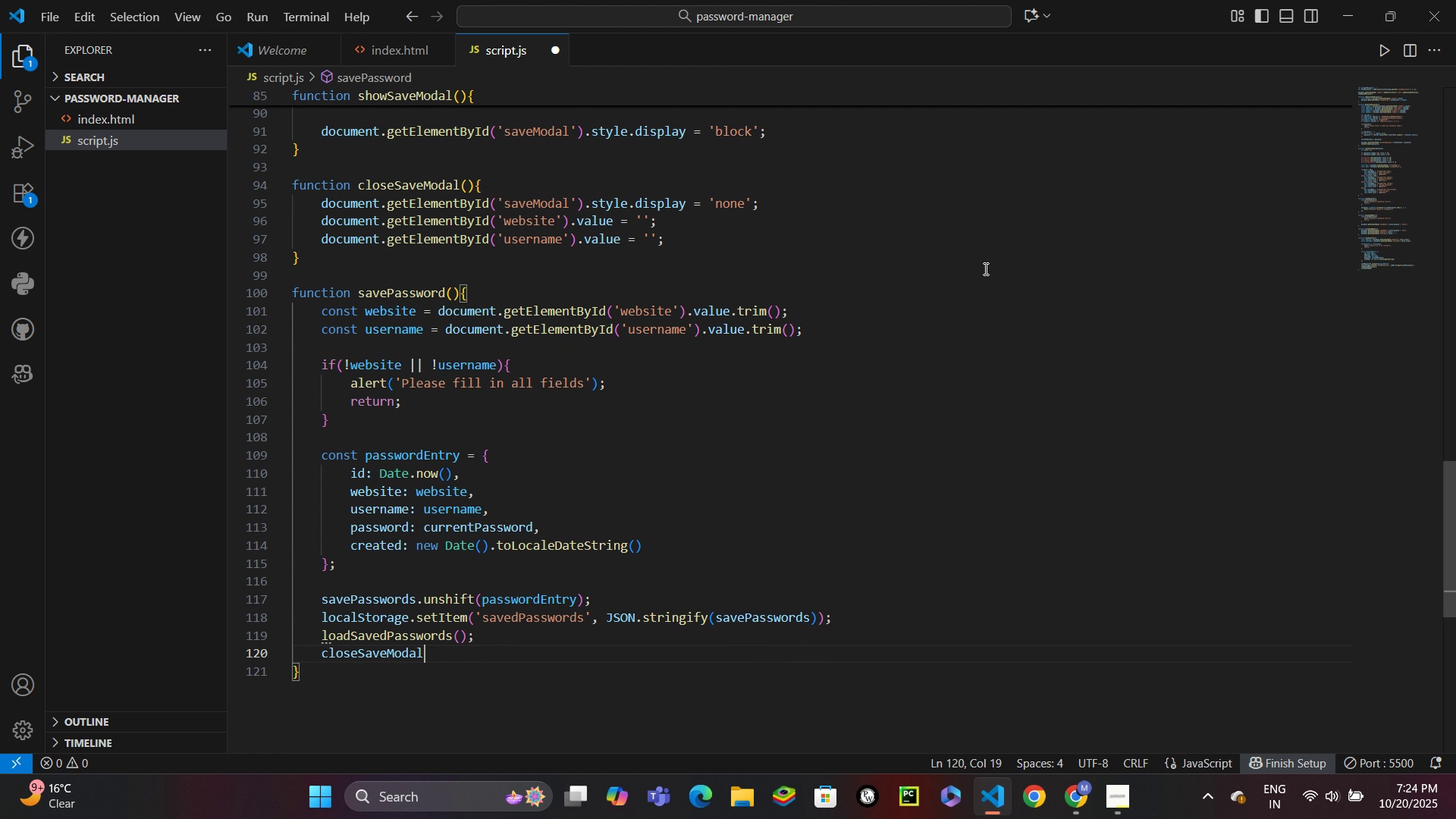 
key(Enter)
 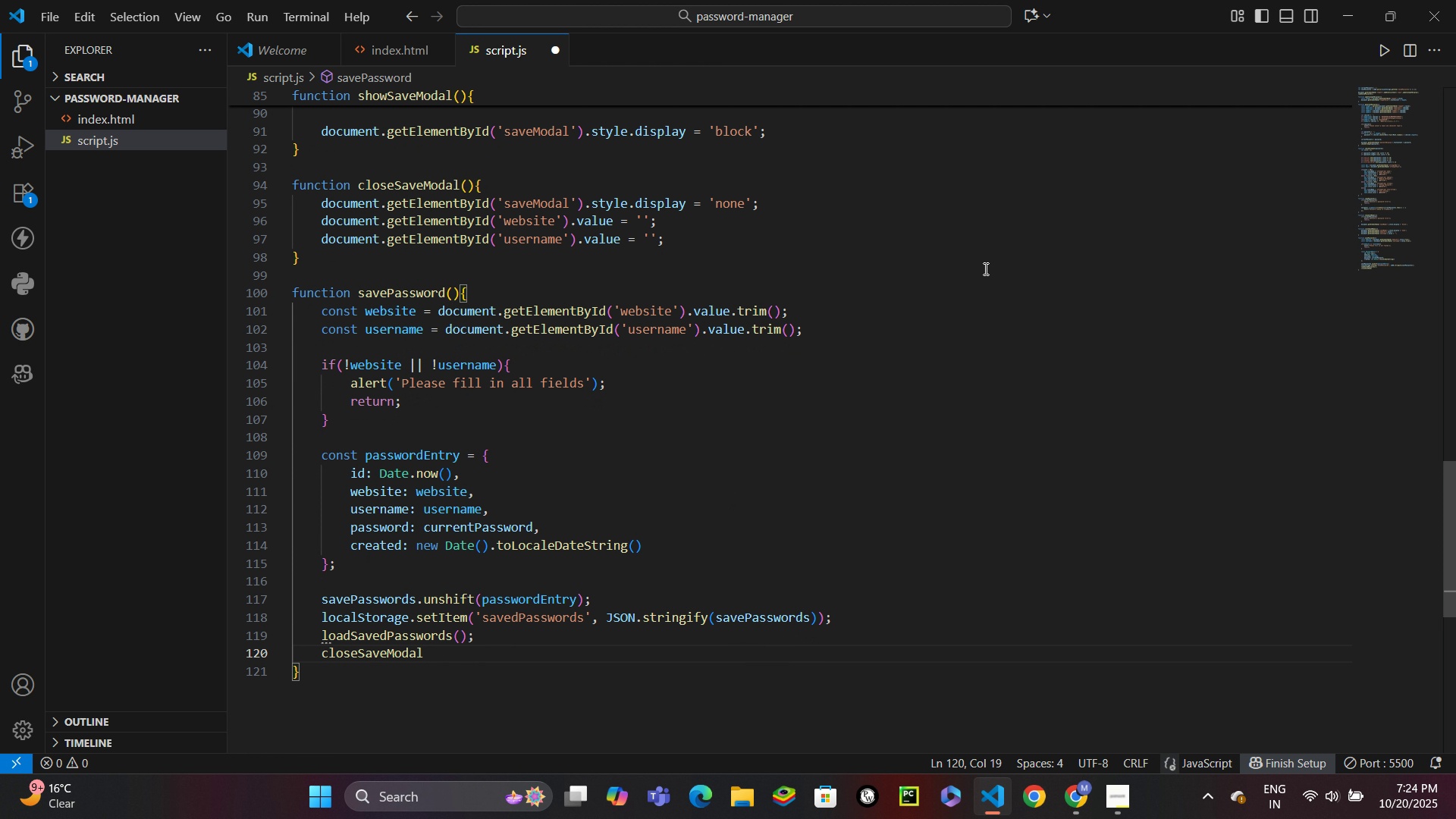 
key(Shift+9)
 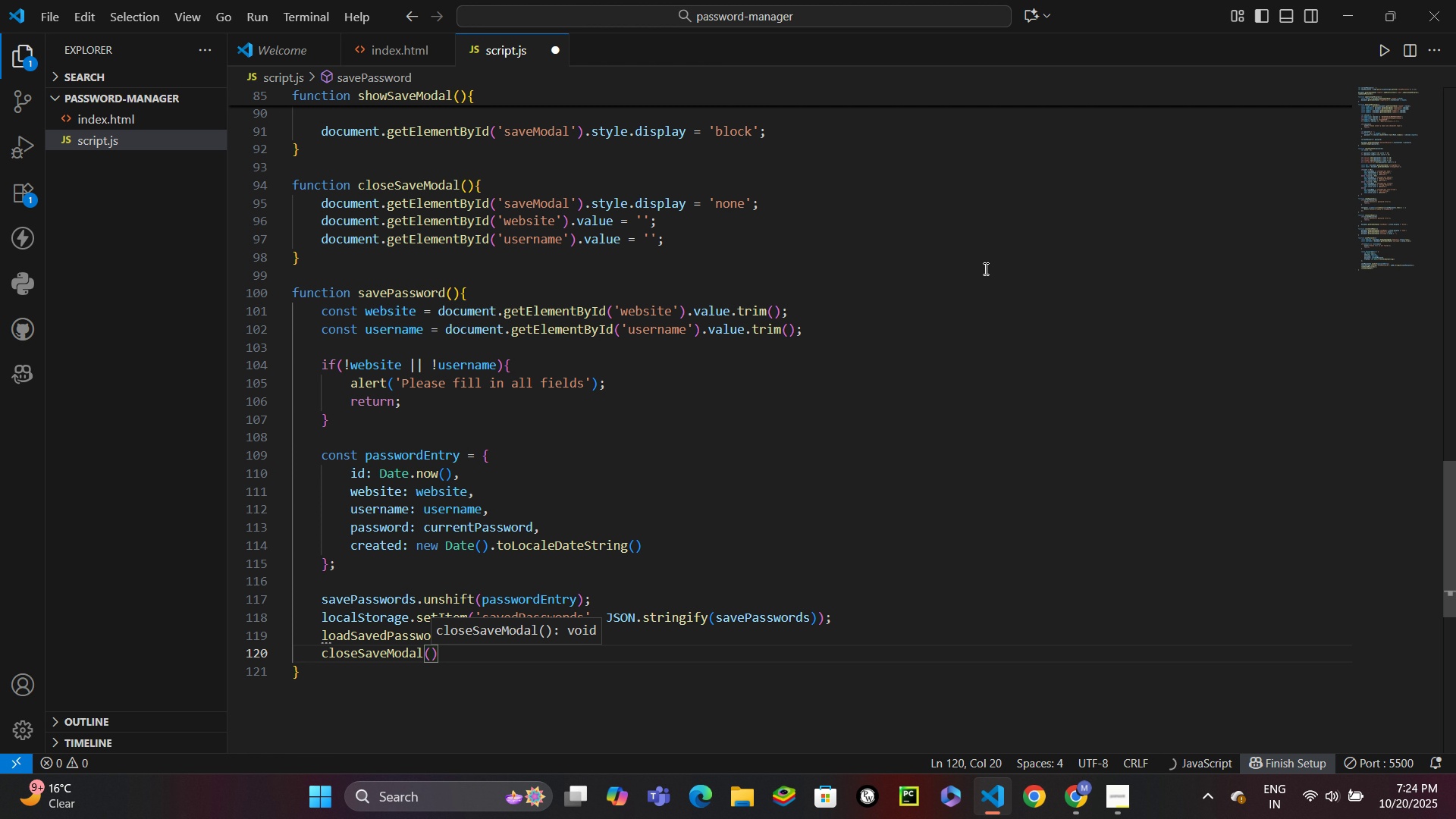 
key(ArrowRight)
 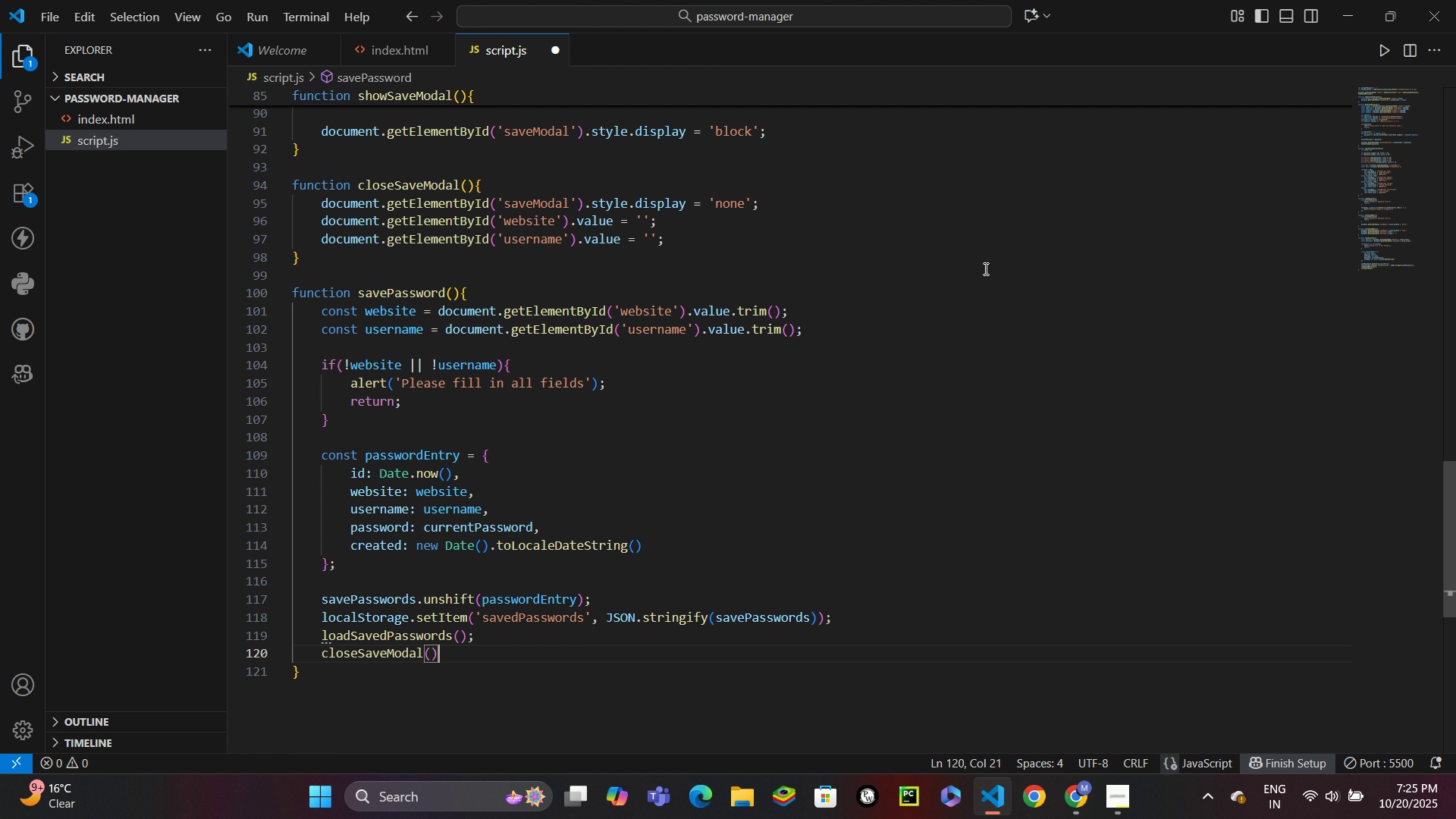 
key(Semicolon)
 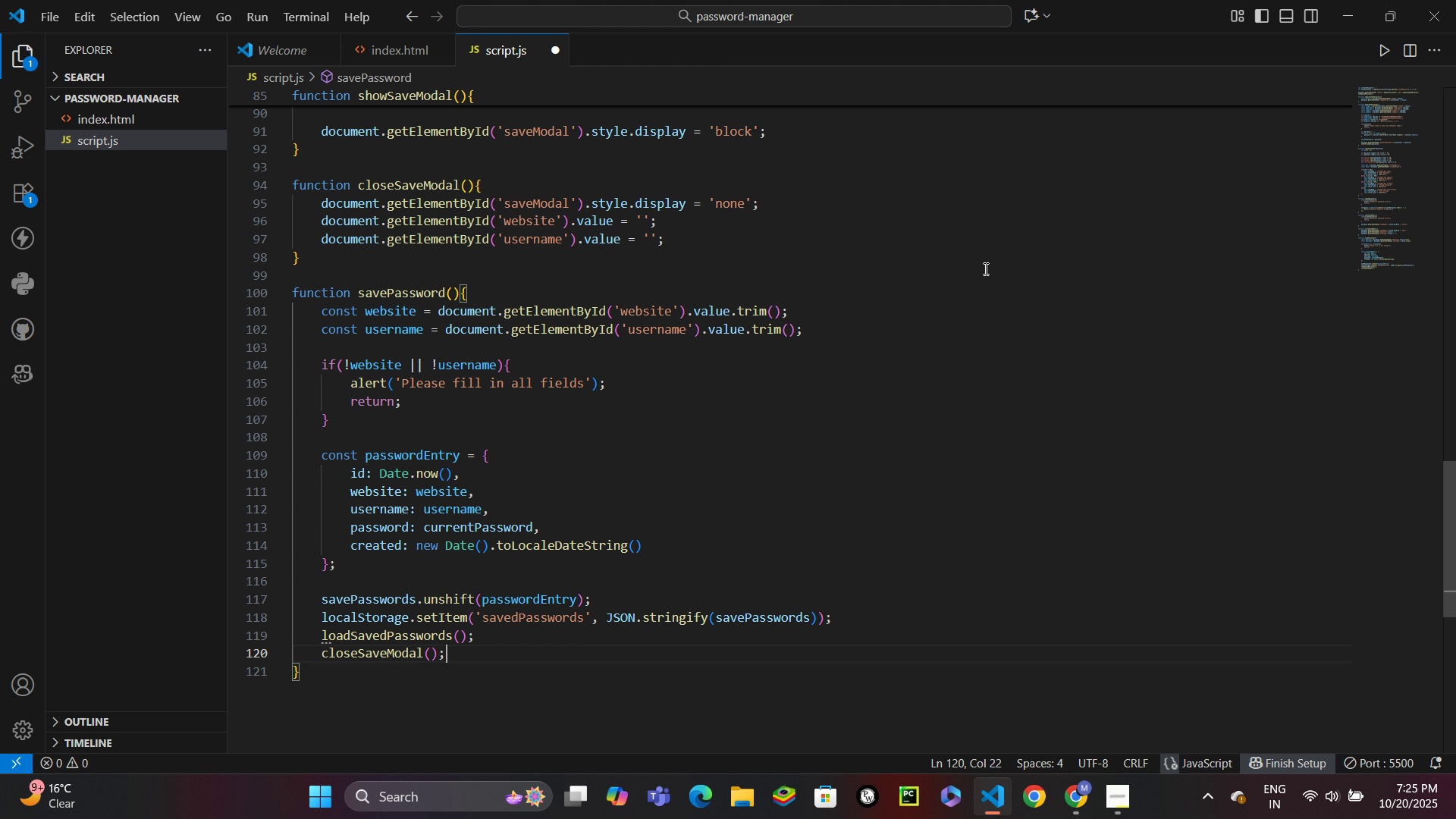 
key(Enter)
 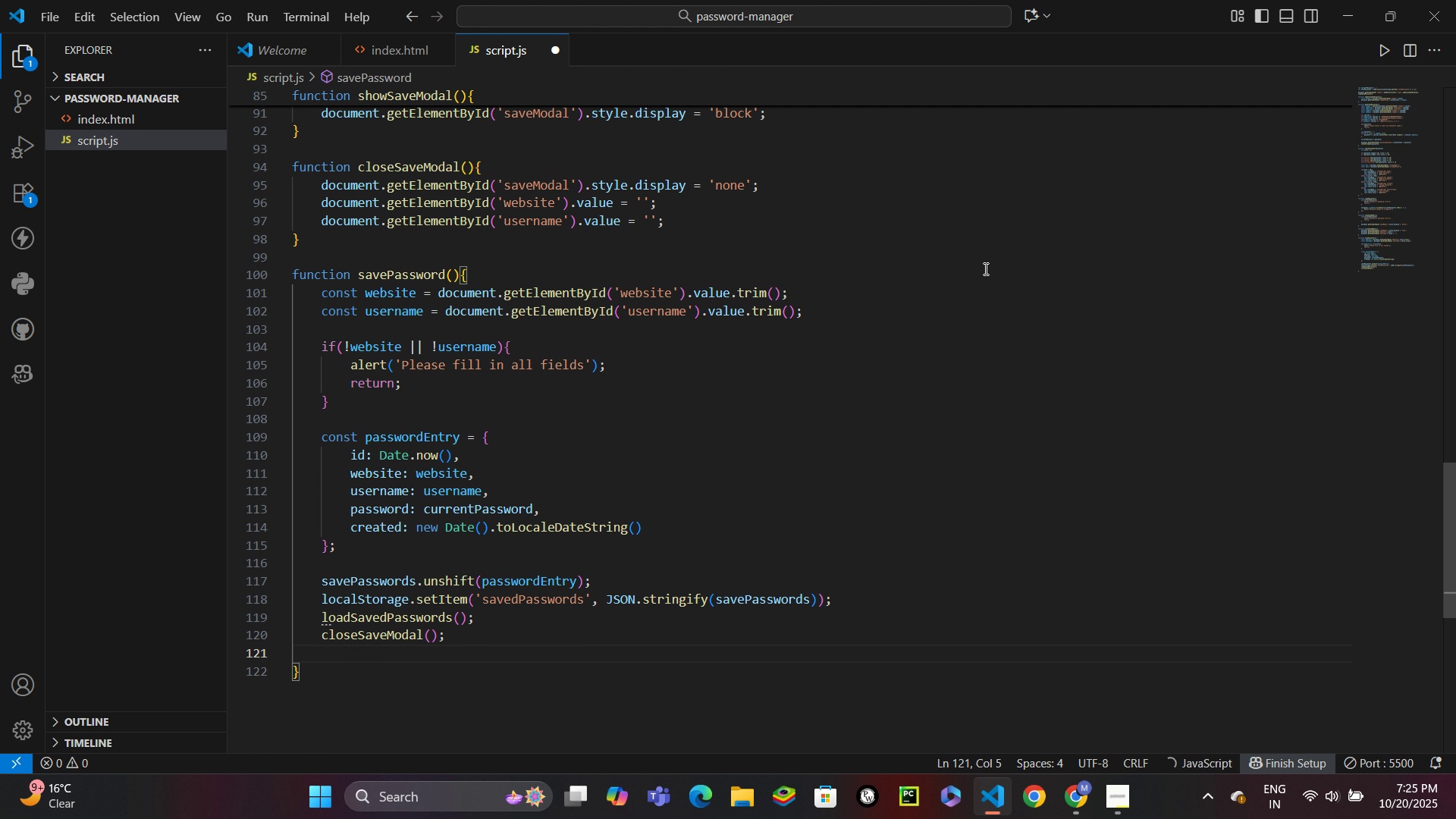 
type(ale)
 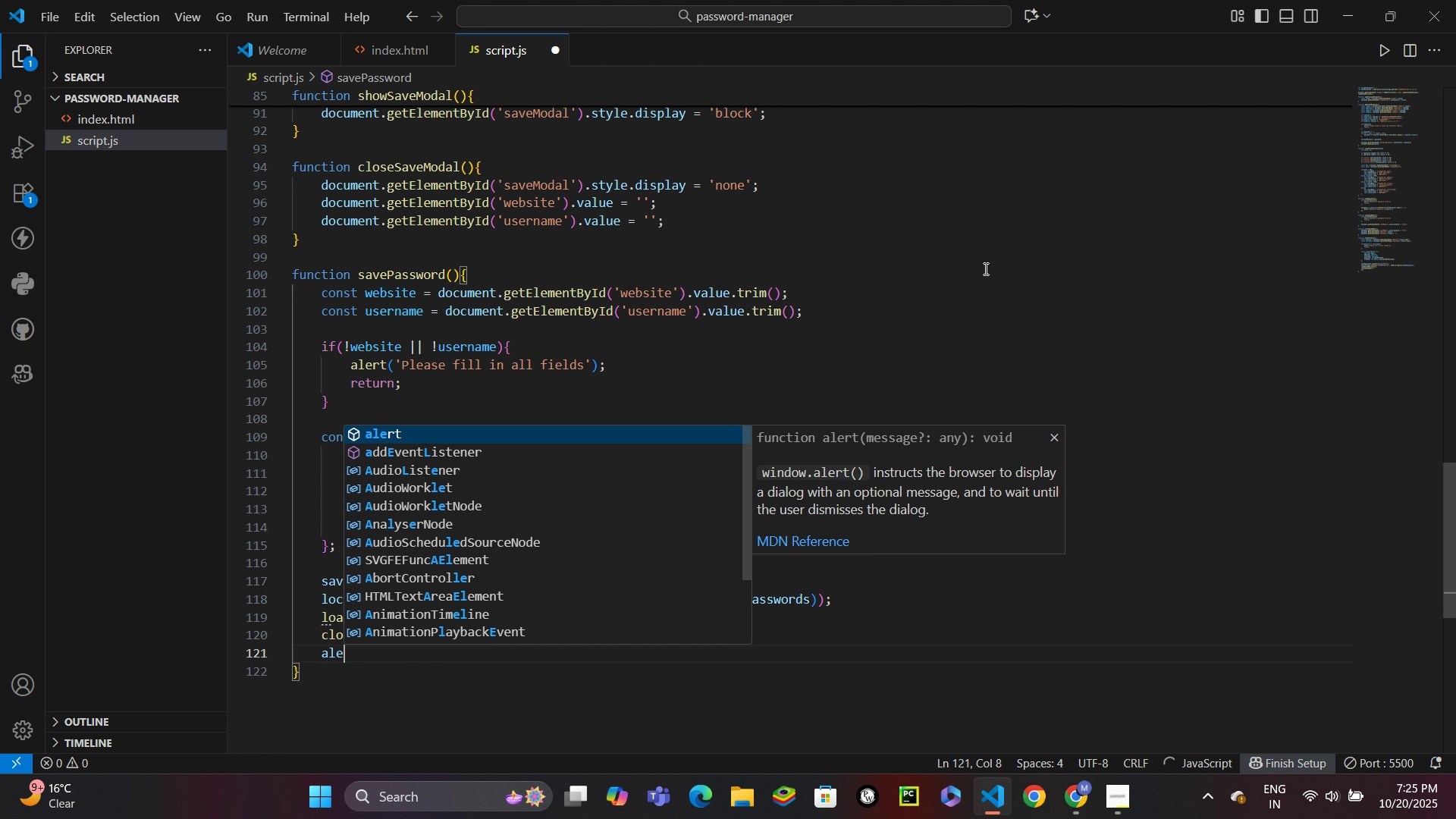 
key(Enter)
 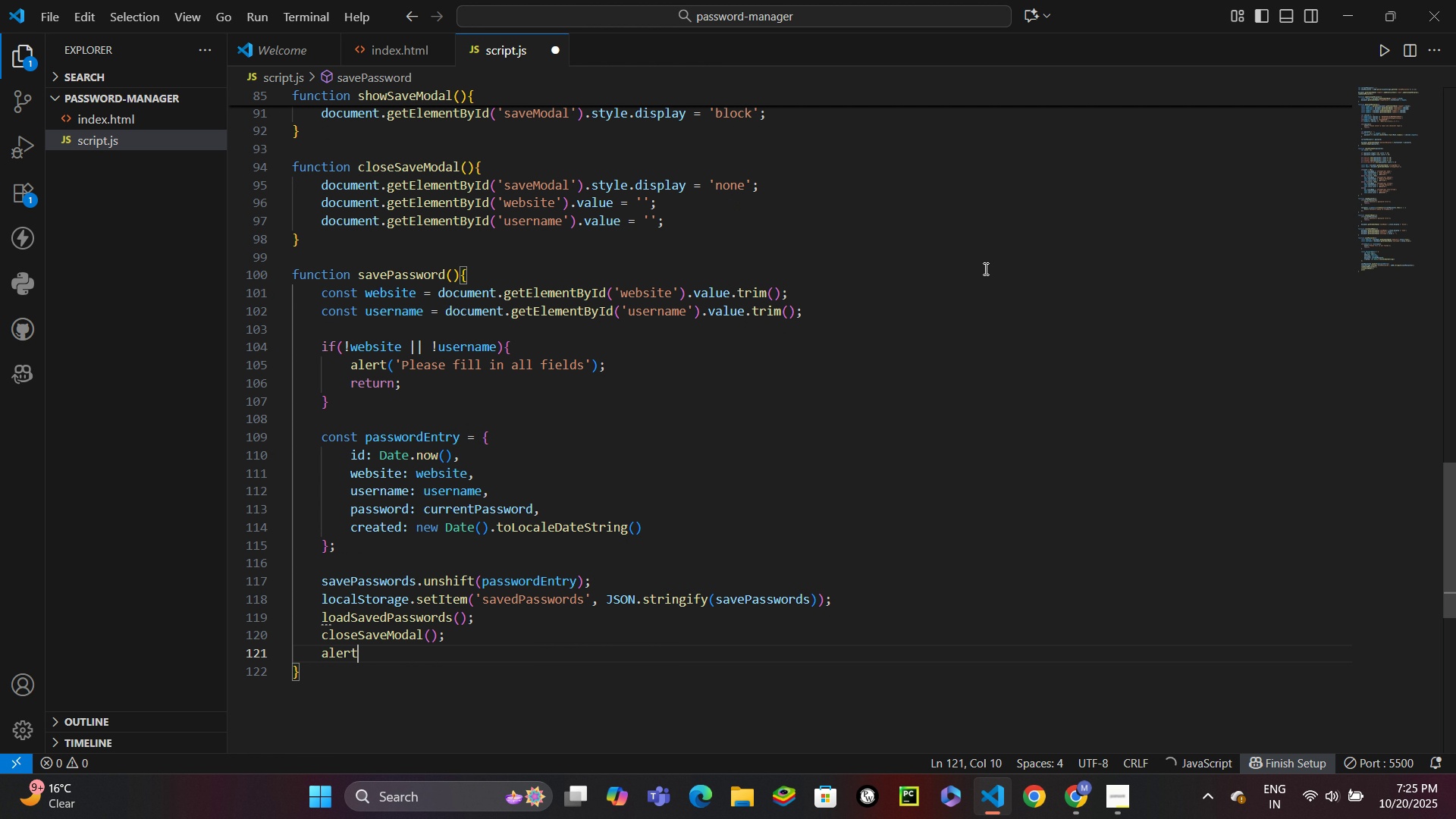 
type(('Password saved successfully)
 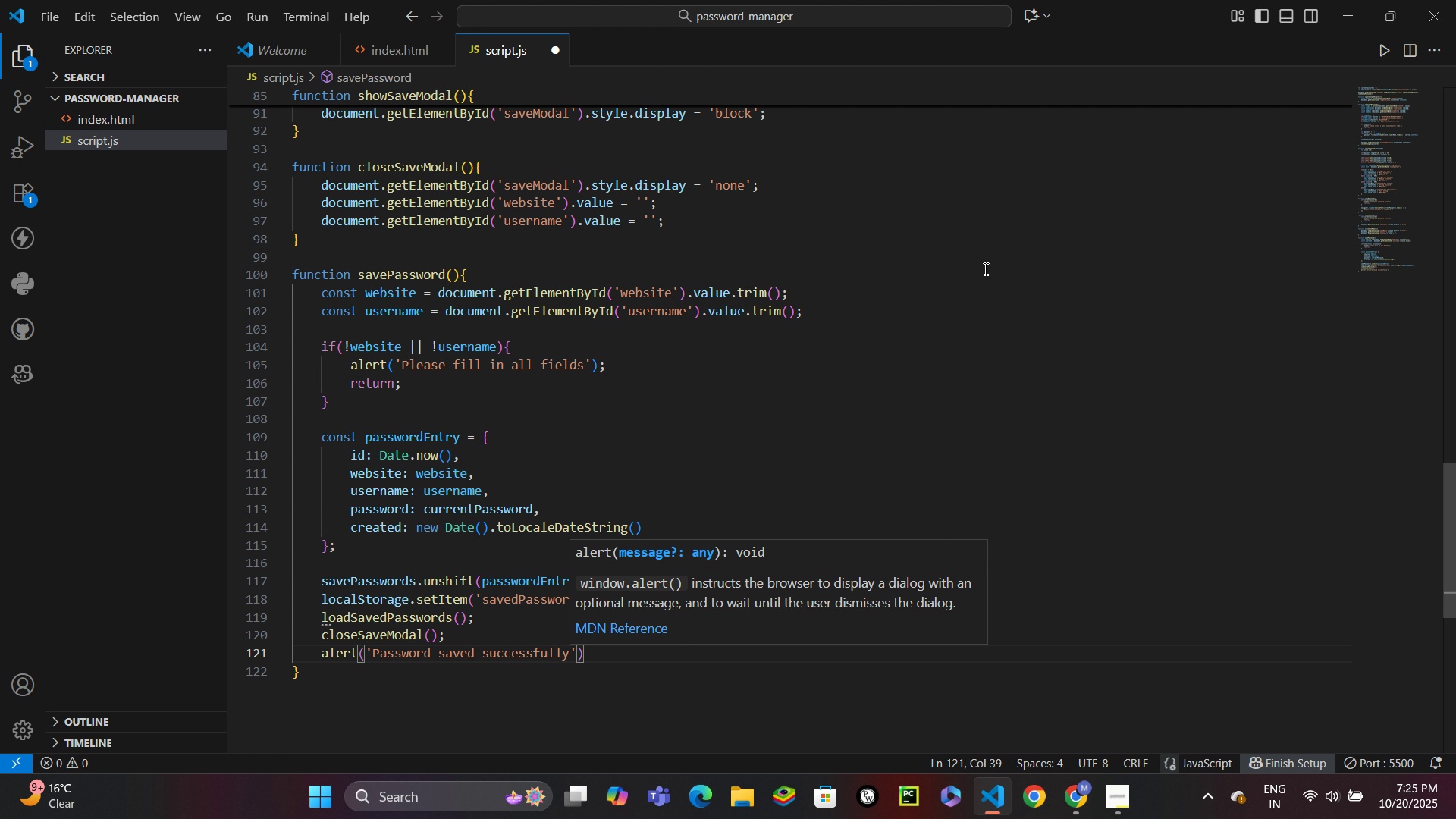 
key(ArrowRight)
 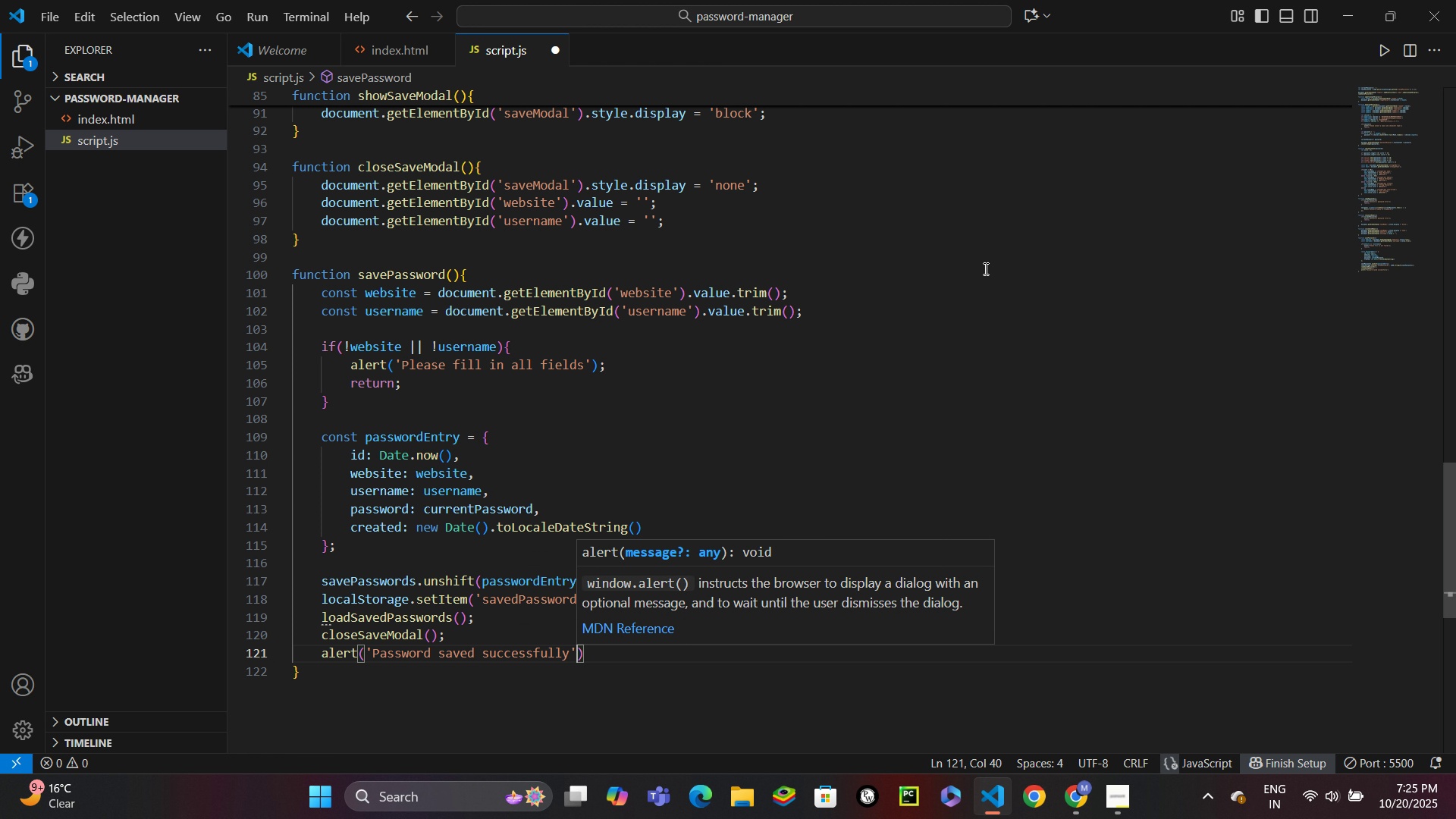 
key(ArrowRight)
 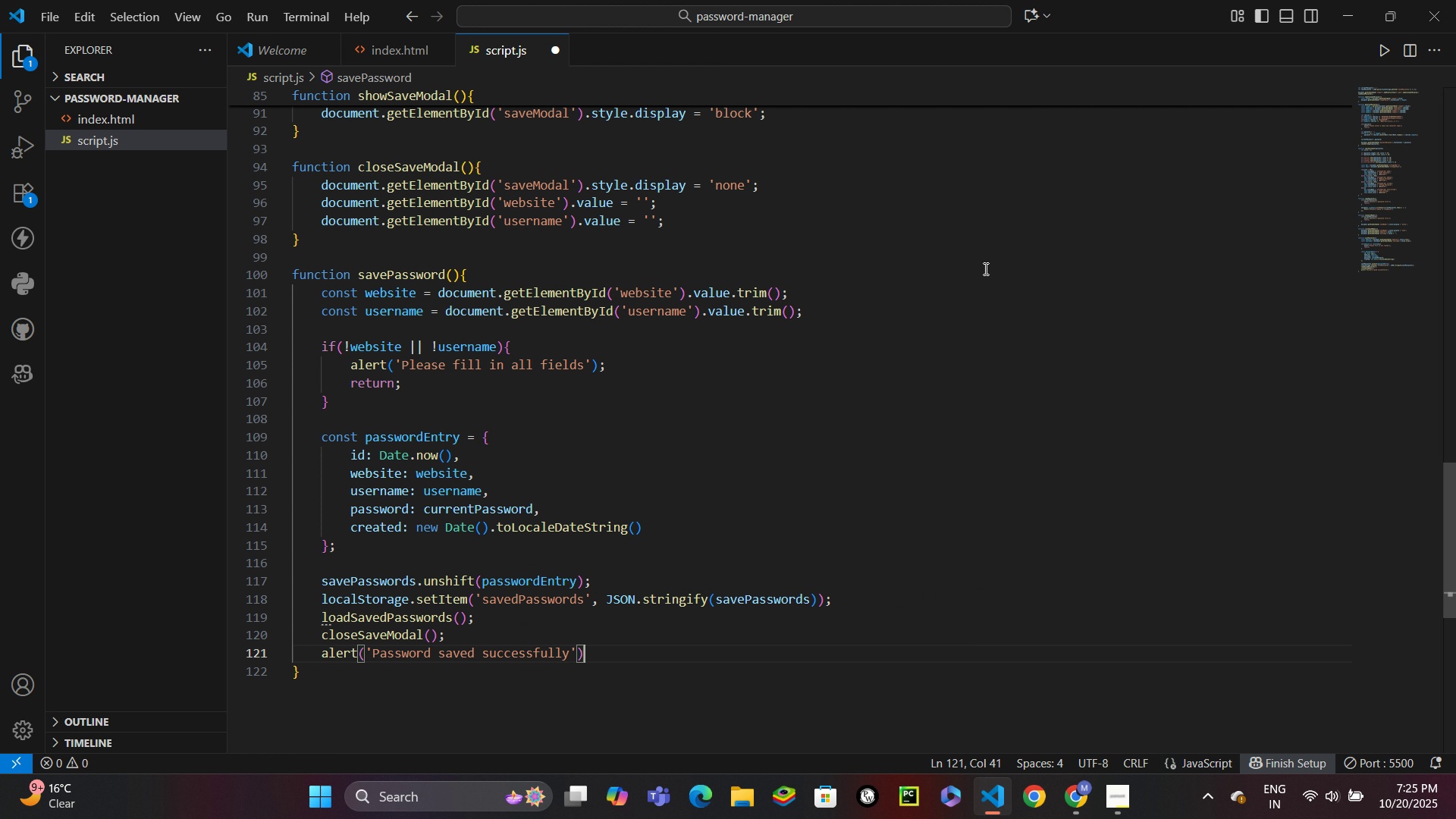 
key(Semicolon)
 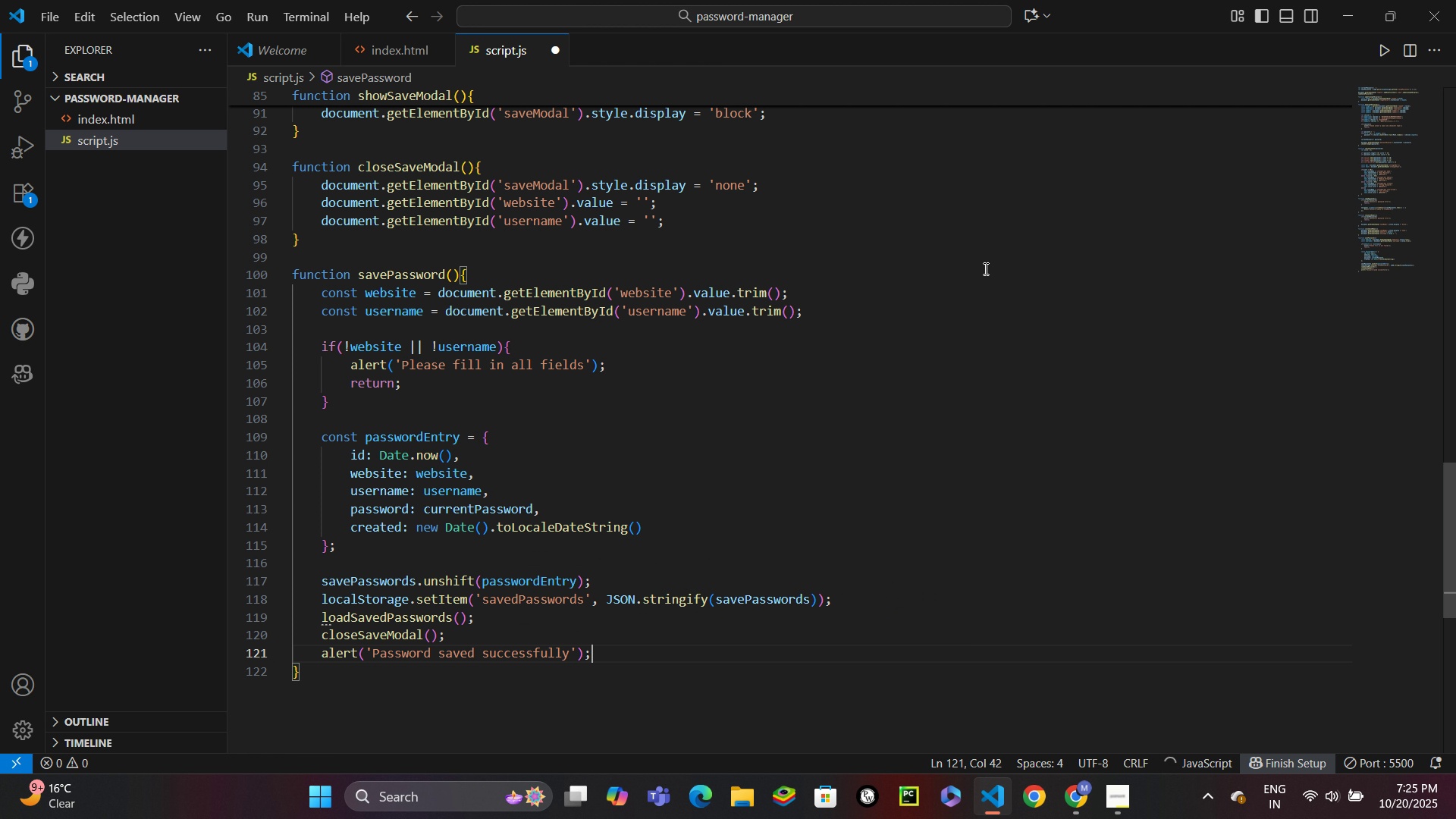 
key(ArrowDown)
 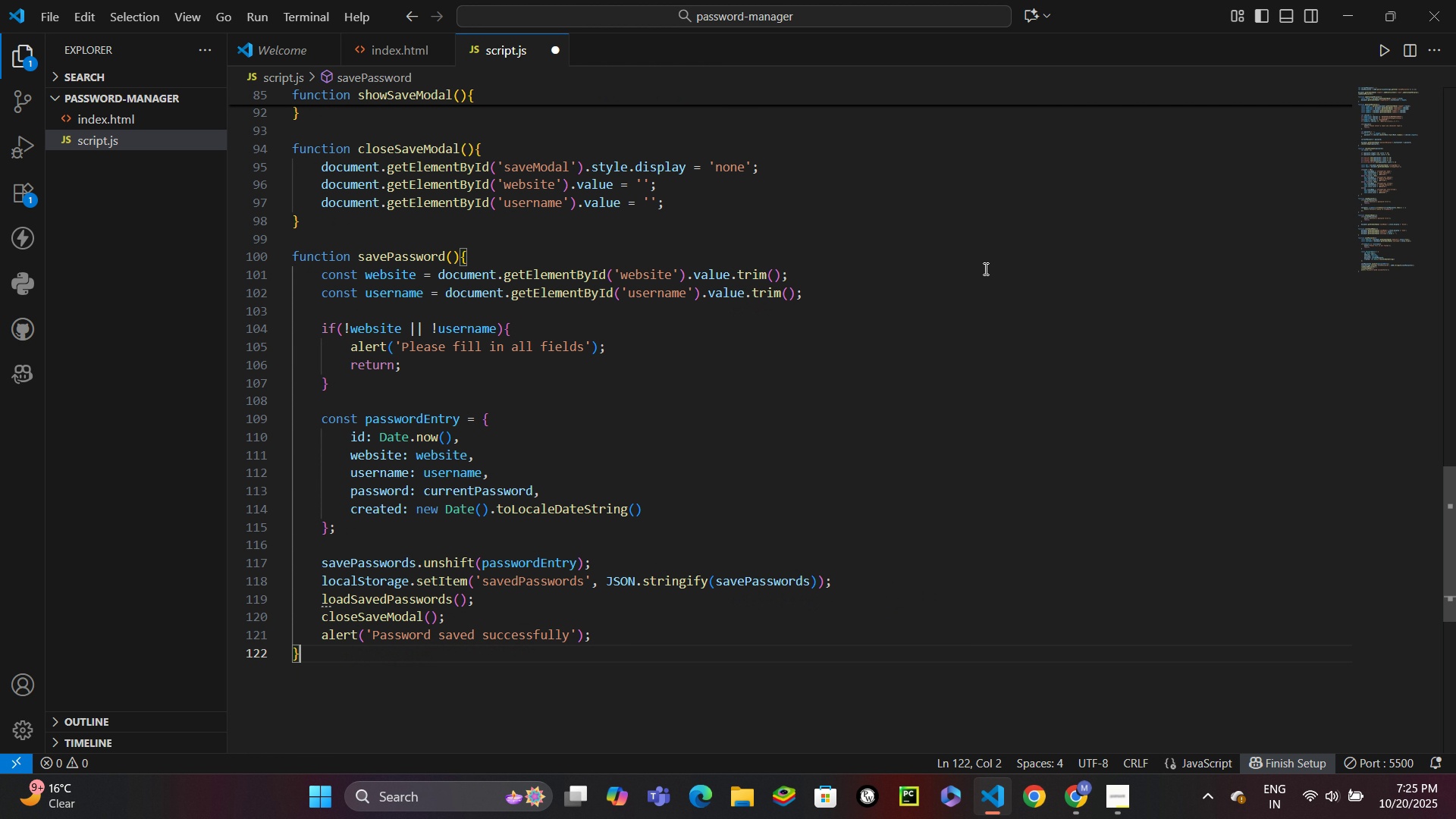 
key(Enter)
 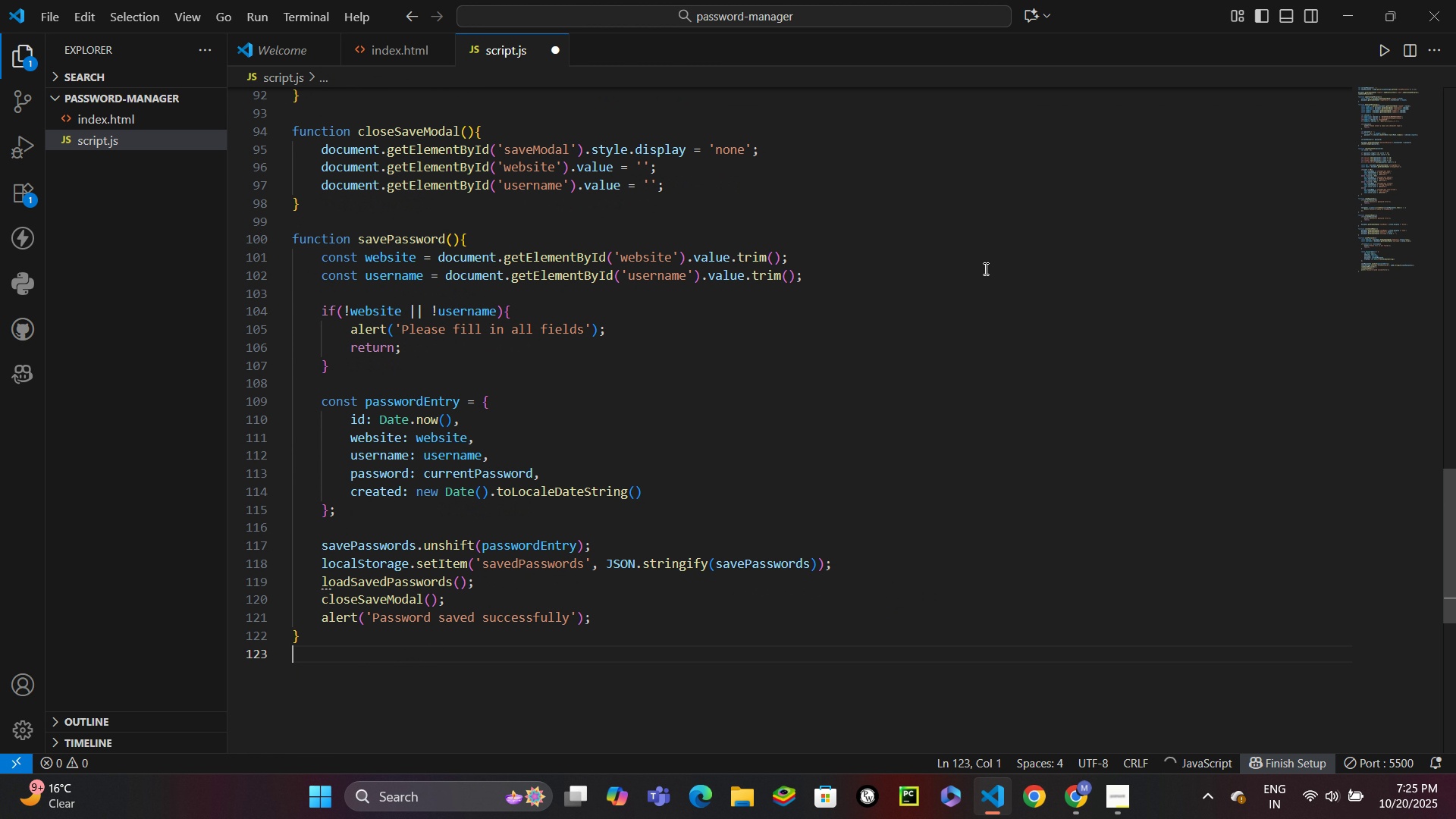 
key(Enter)
 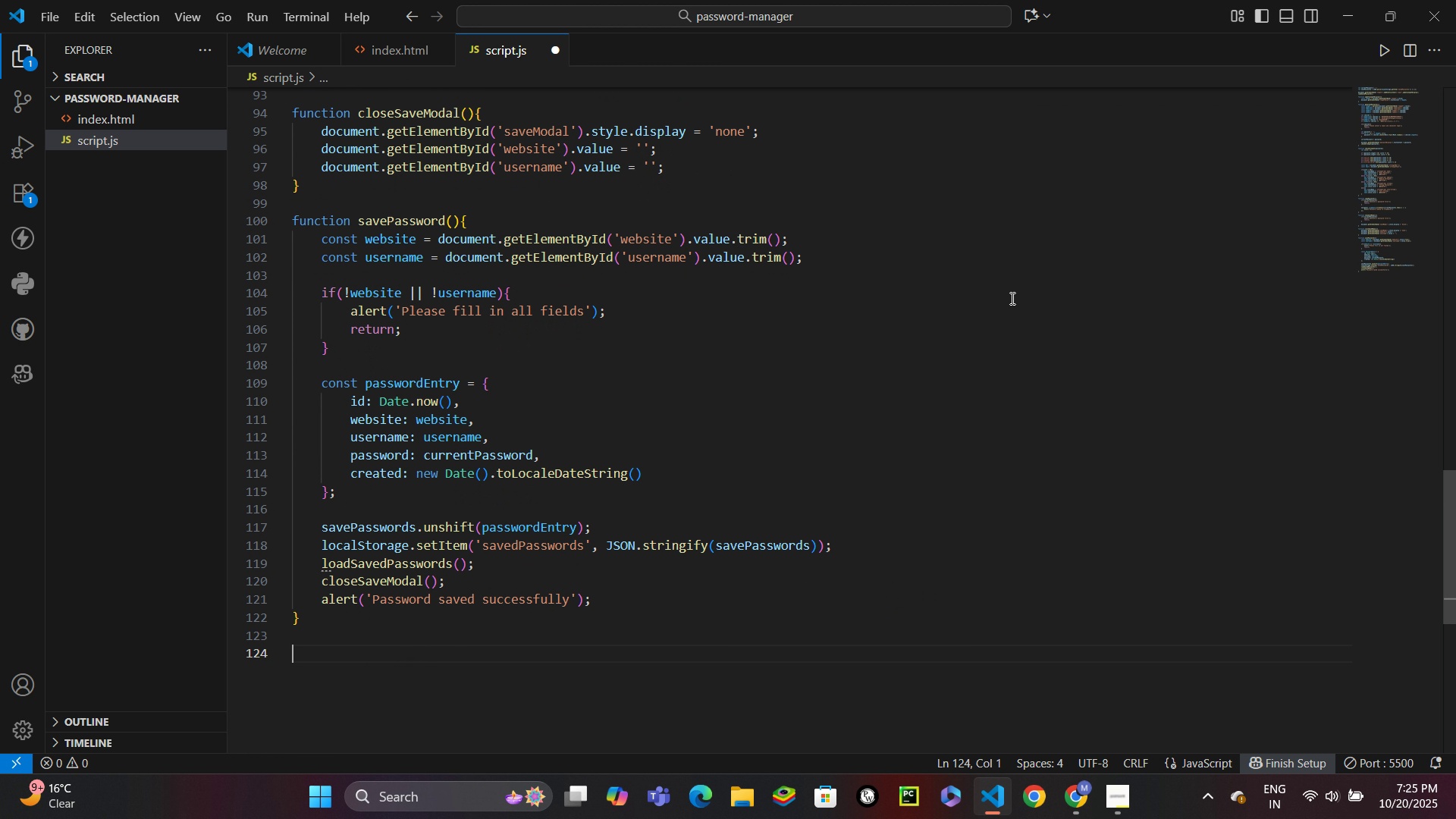 
scroll: coordinate [1010, 294], scroll_direction: up, amount: 43.0
 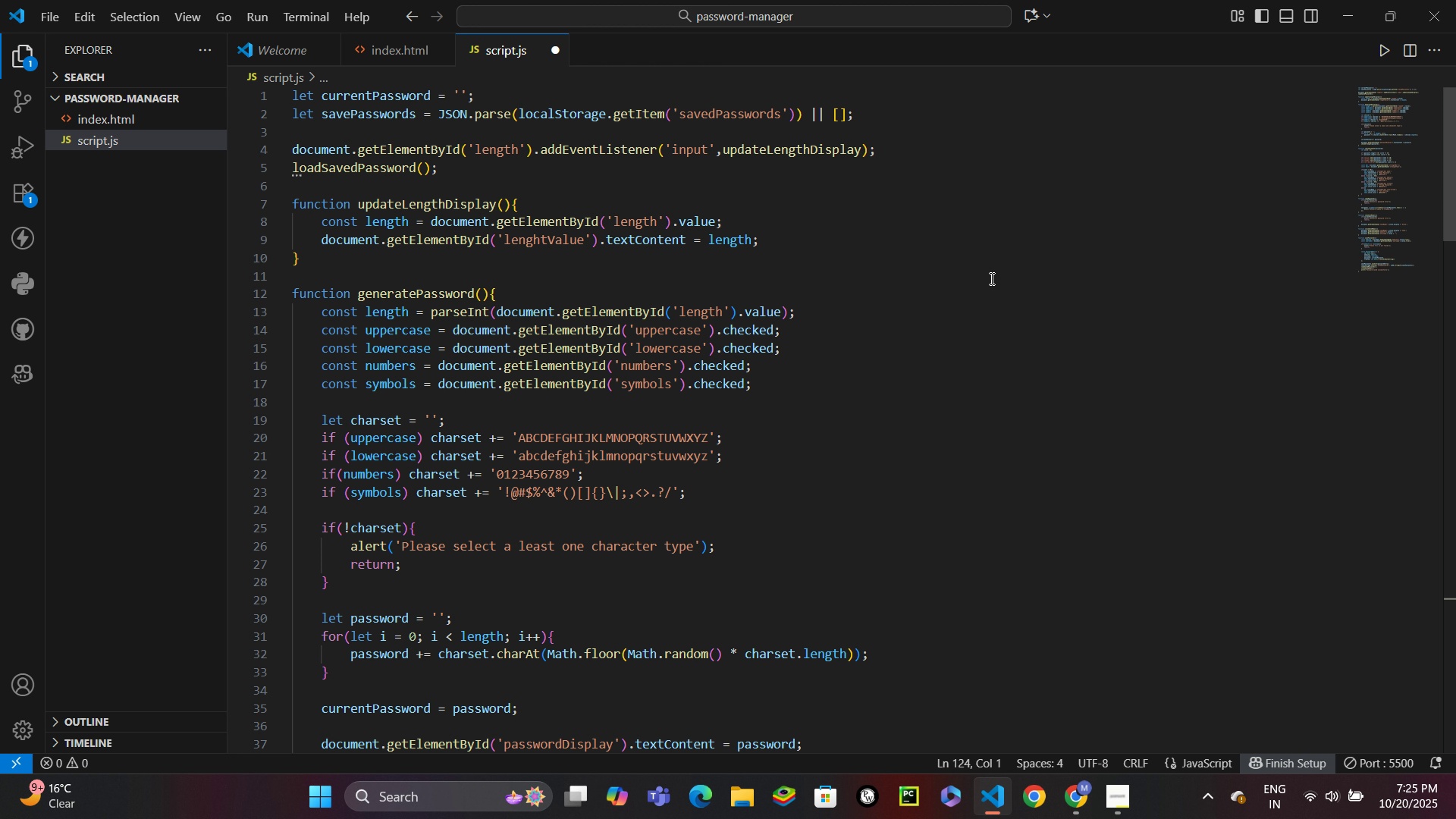 
wait(13.22)
 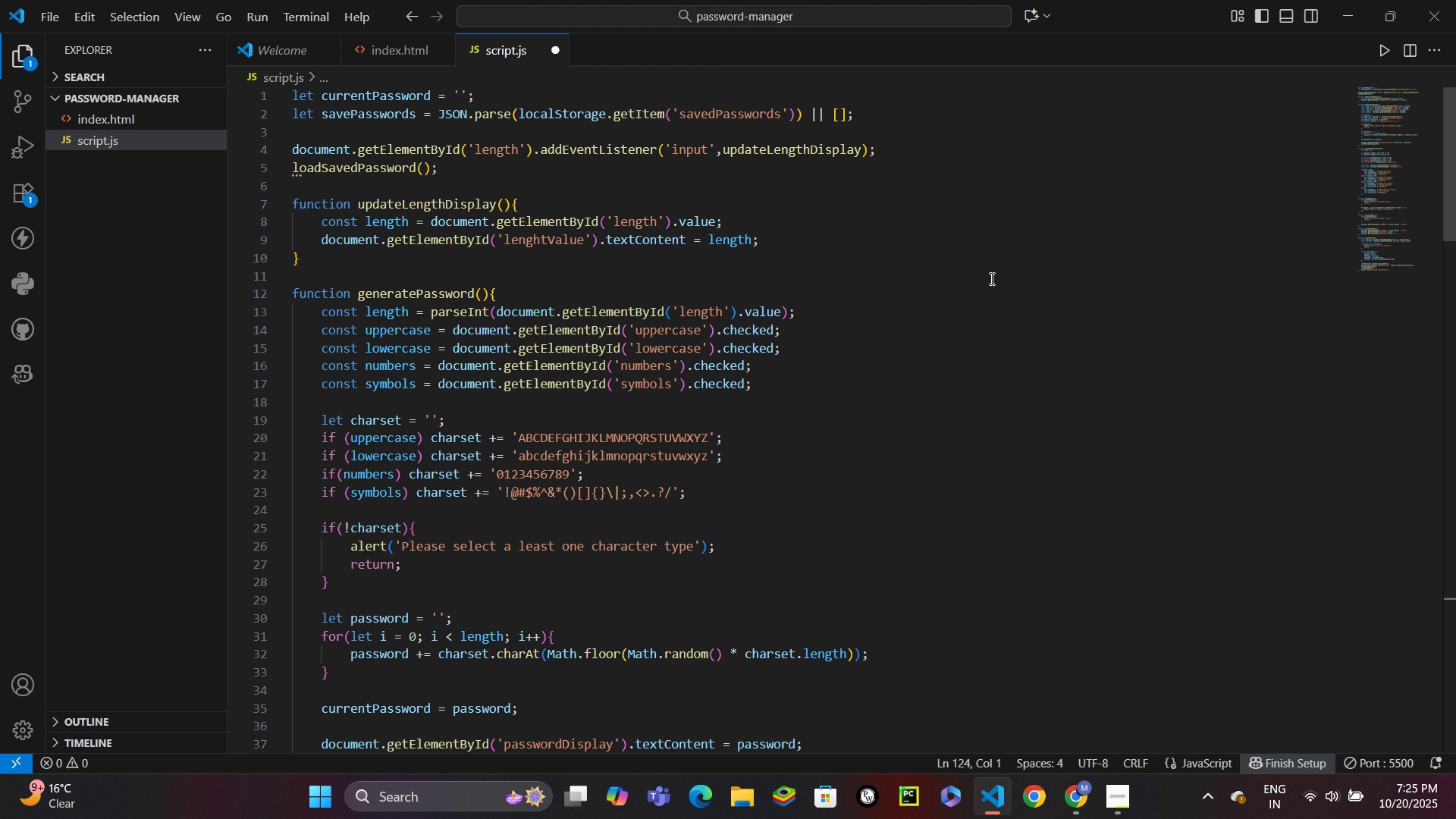 
left_click([419, 168])
 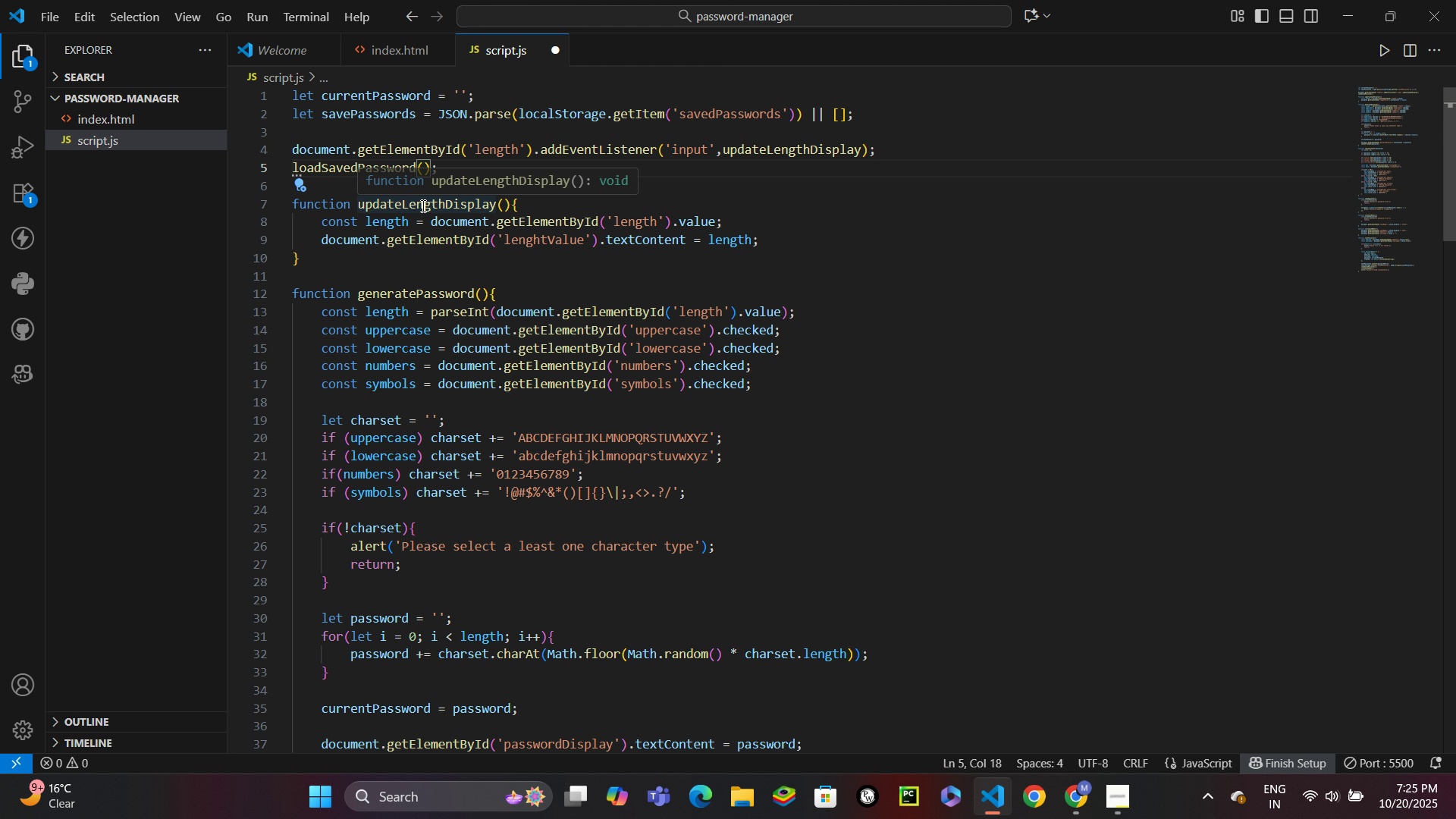 
key(S)
 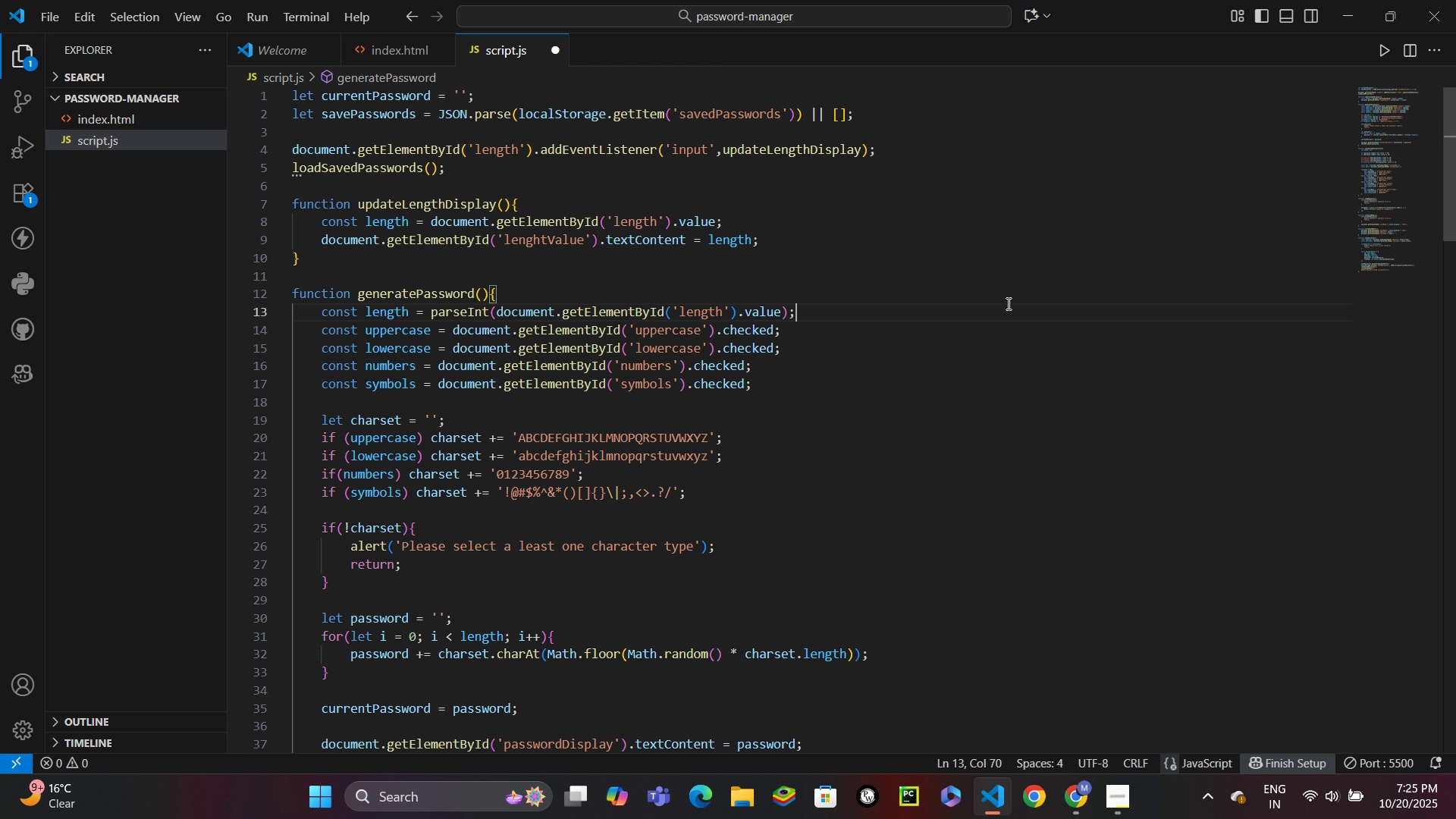 
scroll: coordinate [1007, 300], scroll_direction: down, amount: 40.0
 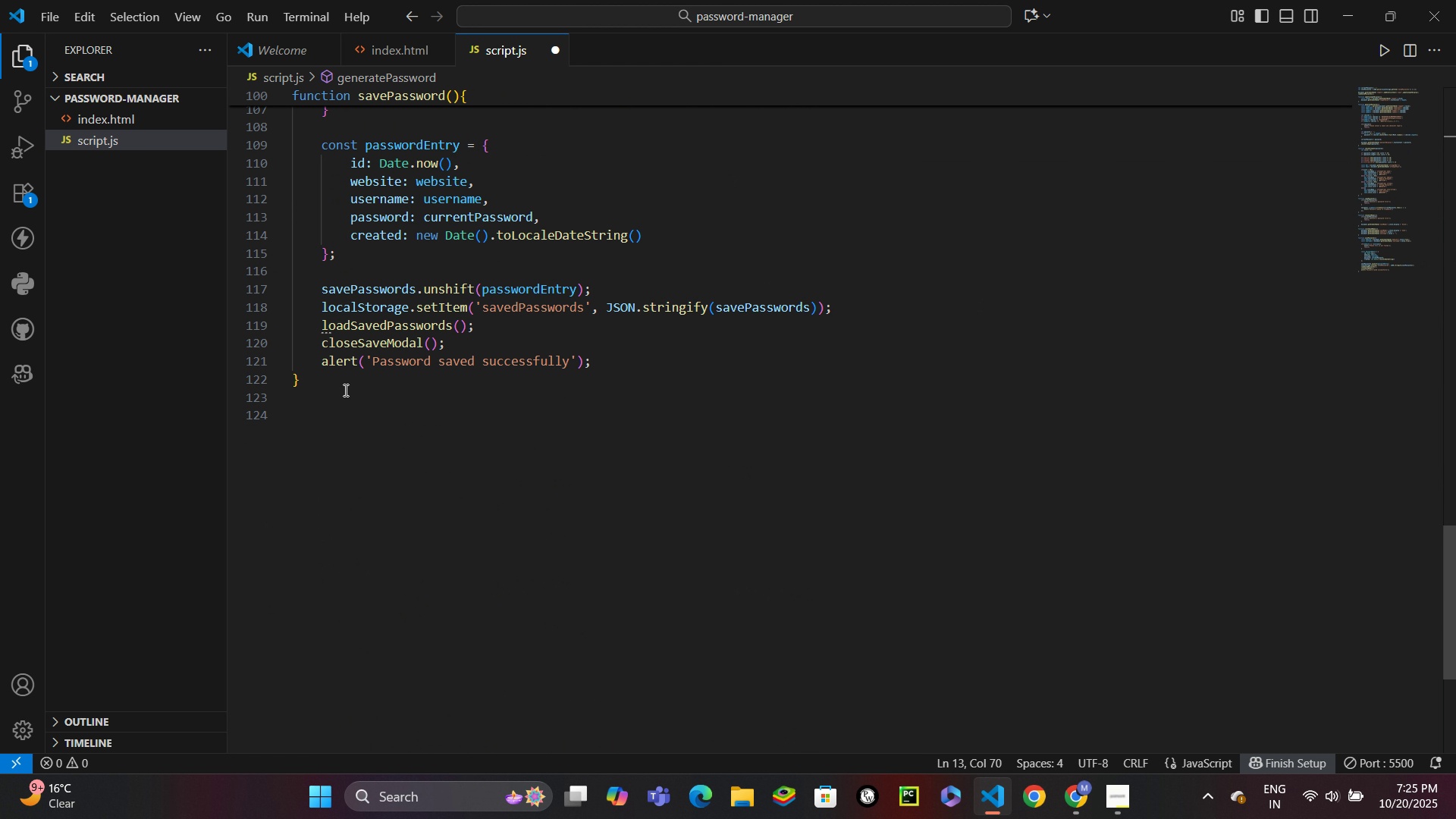 
left_click([344, 383])
 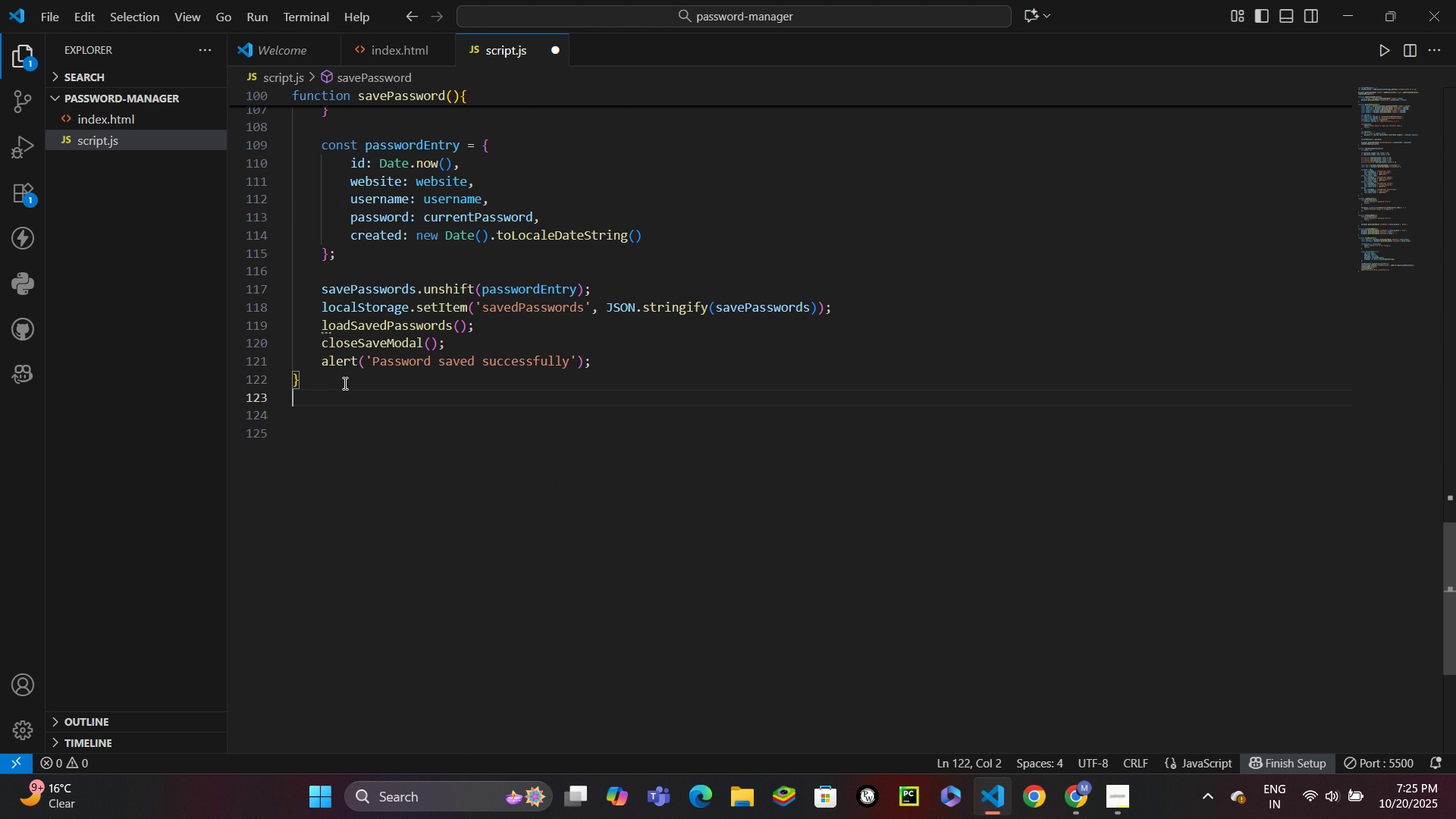 
key(Enter)
 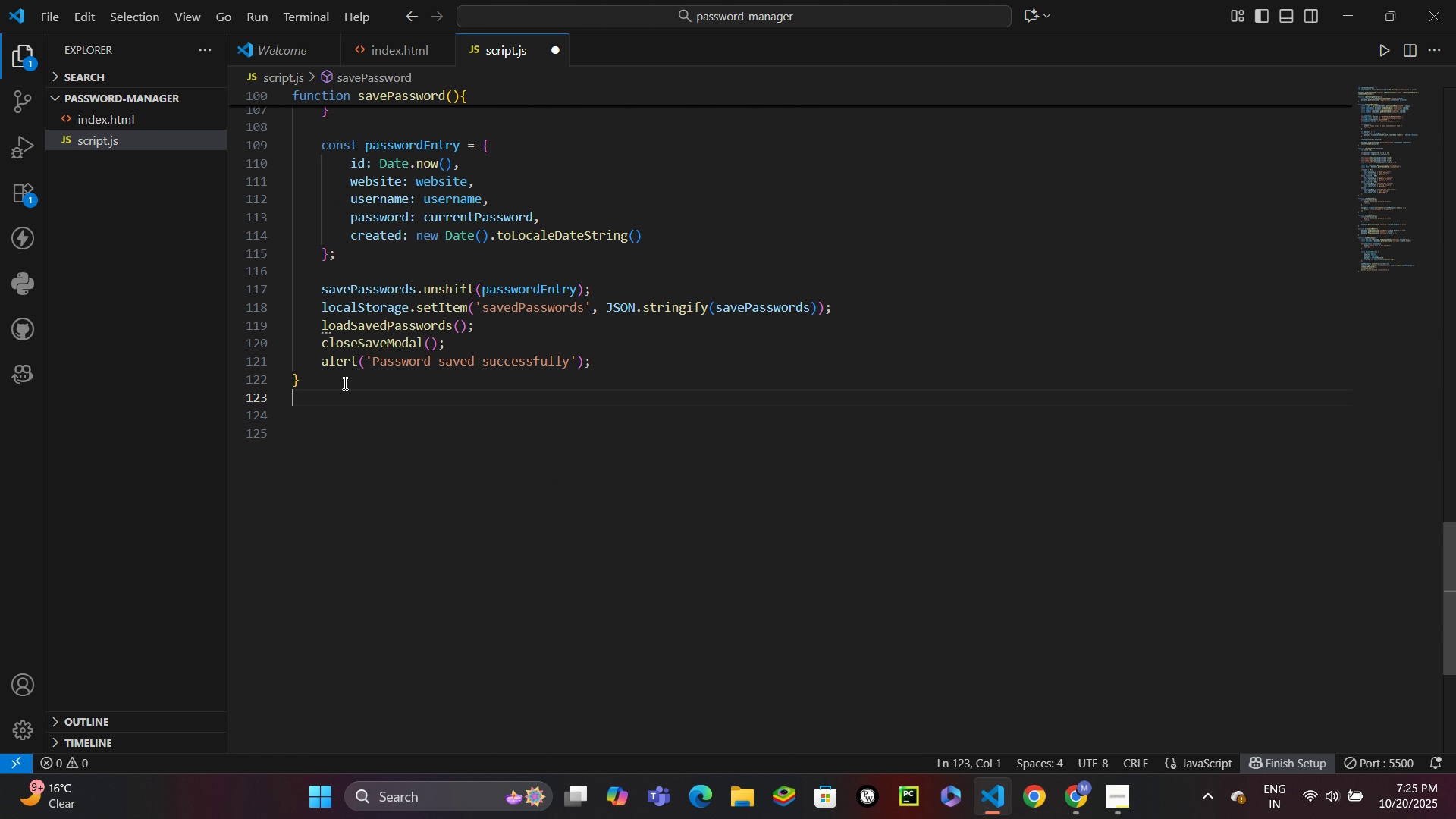 
key(Enter)
 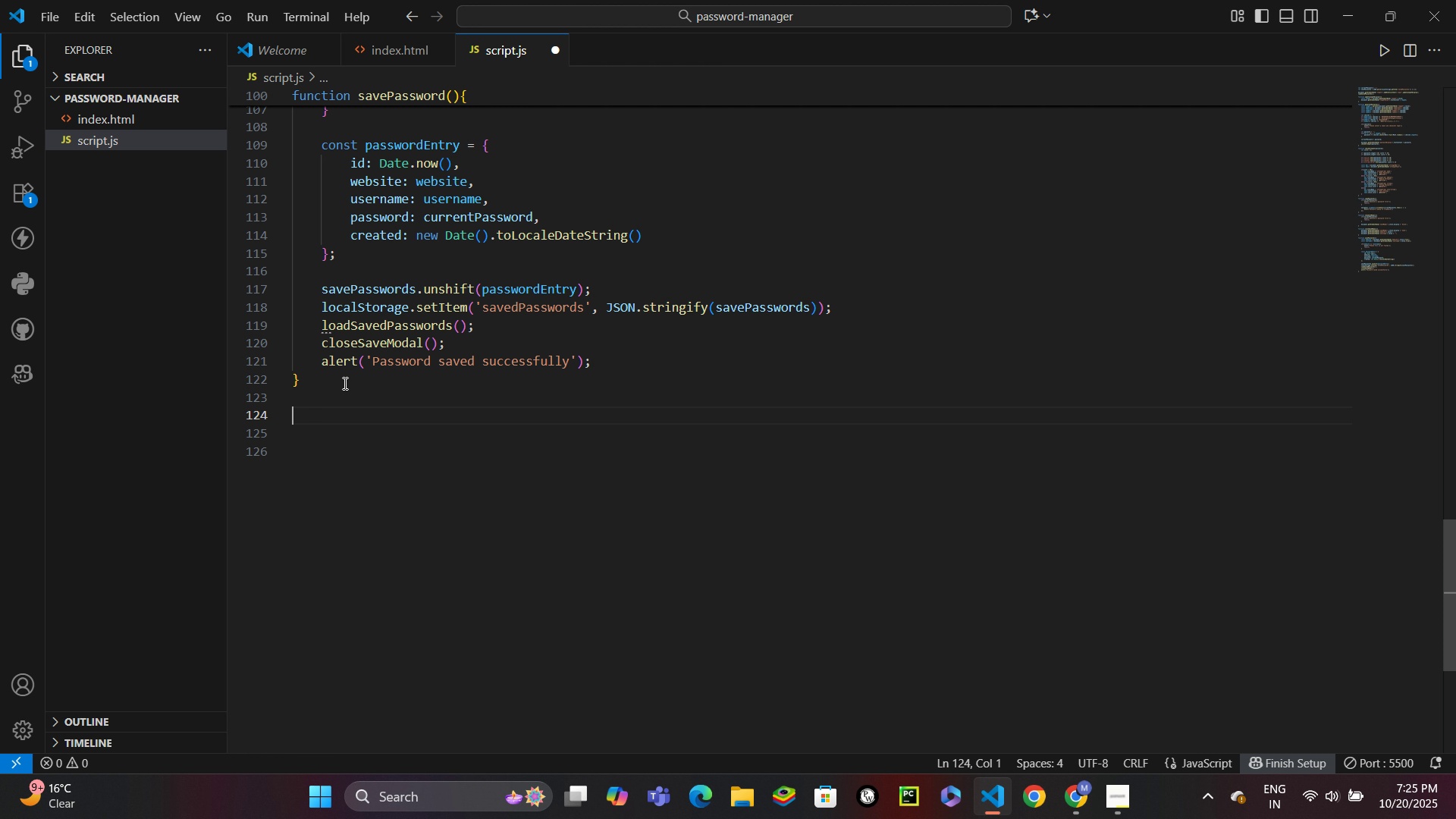 
wait(8.14)
 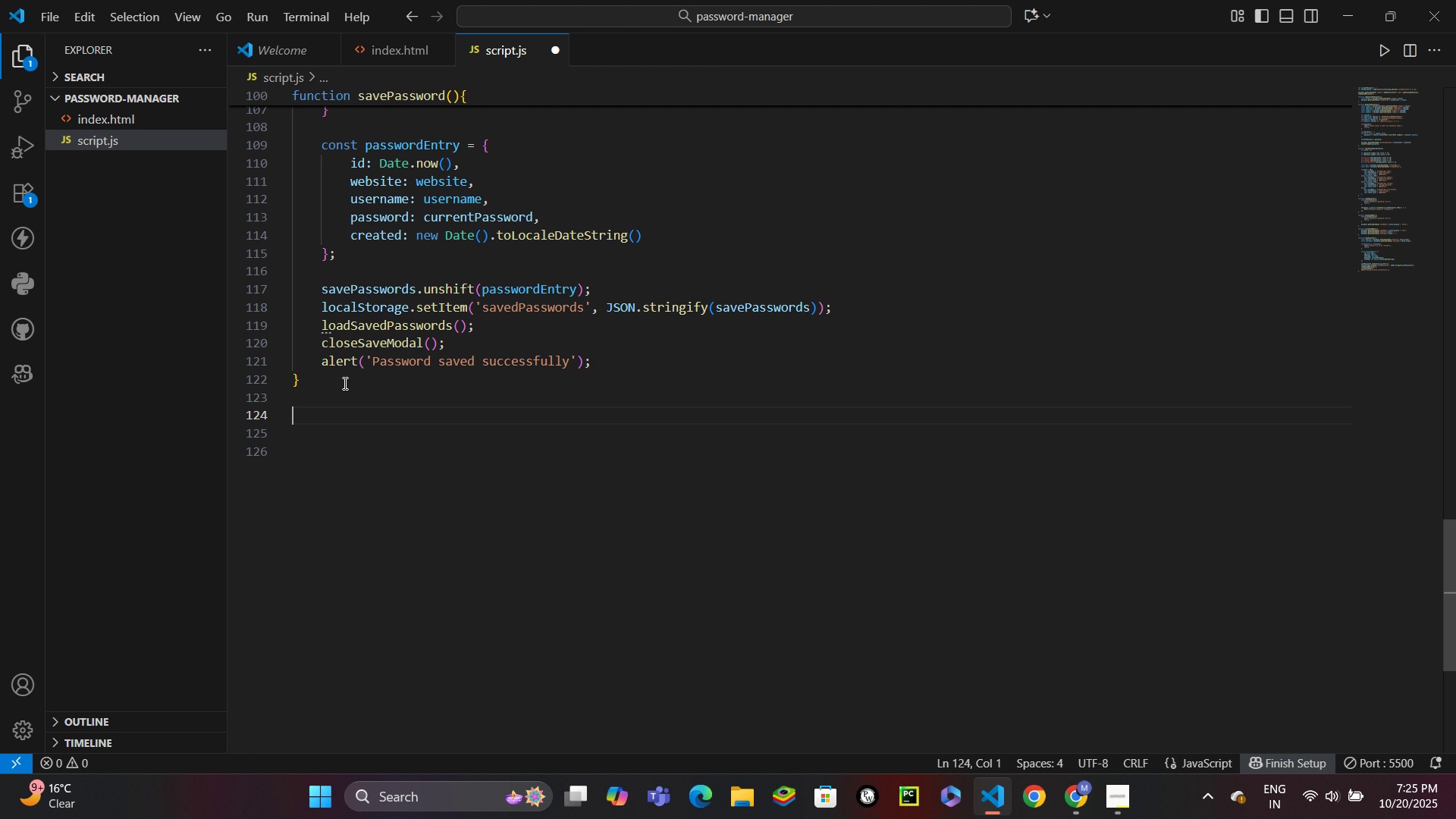 
type(func)
 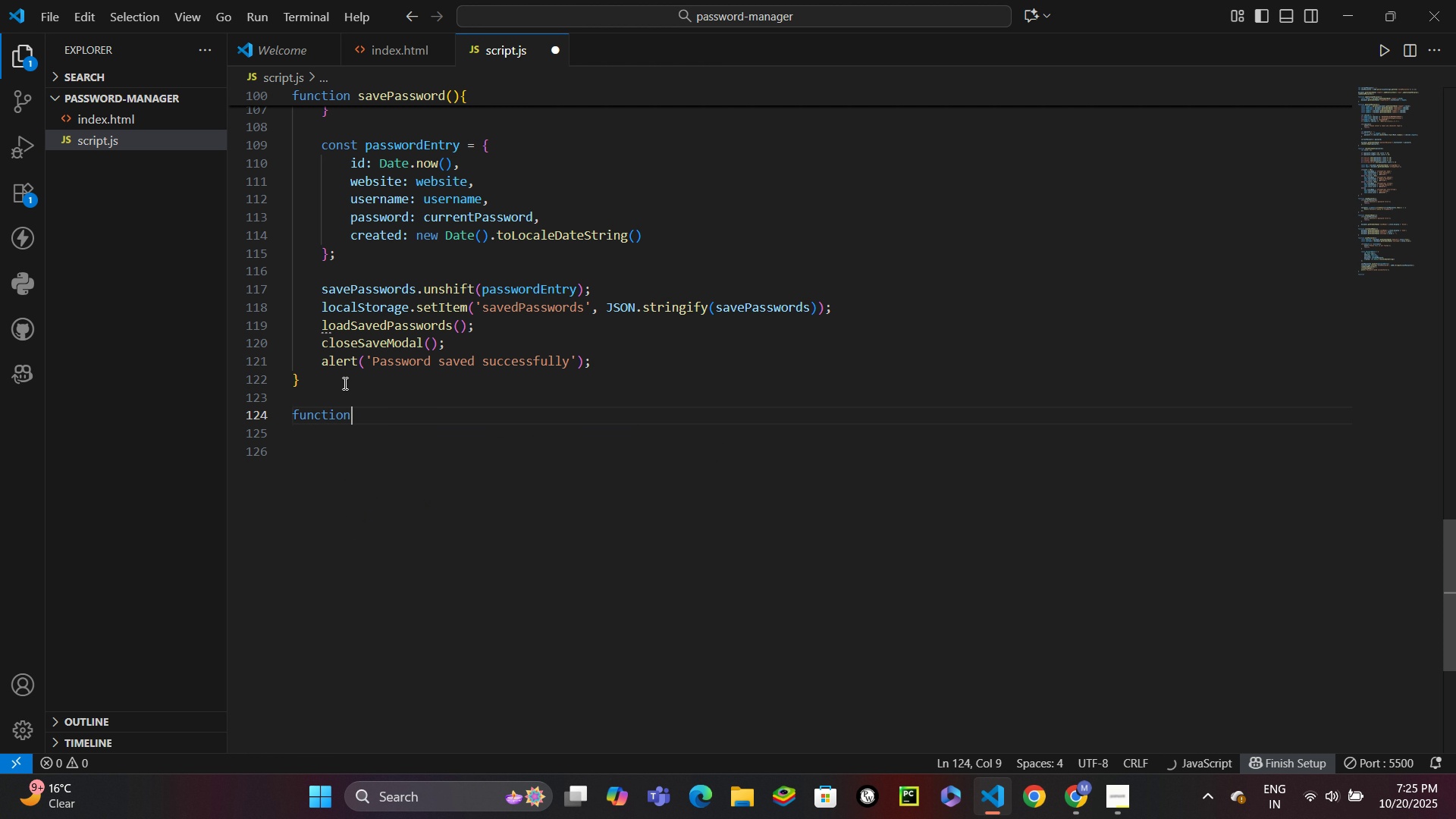 
key(Enter)
 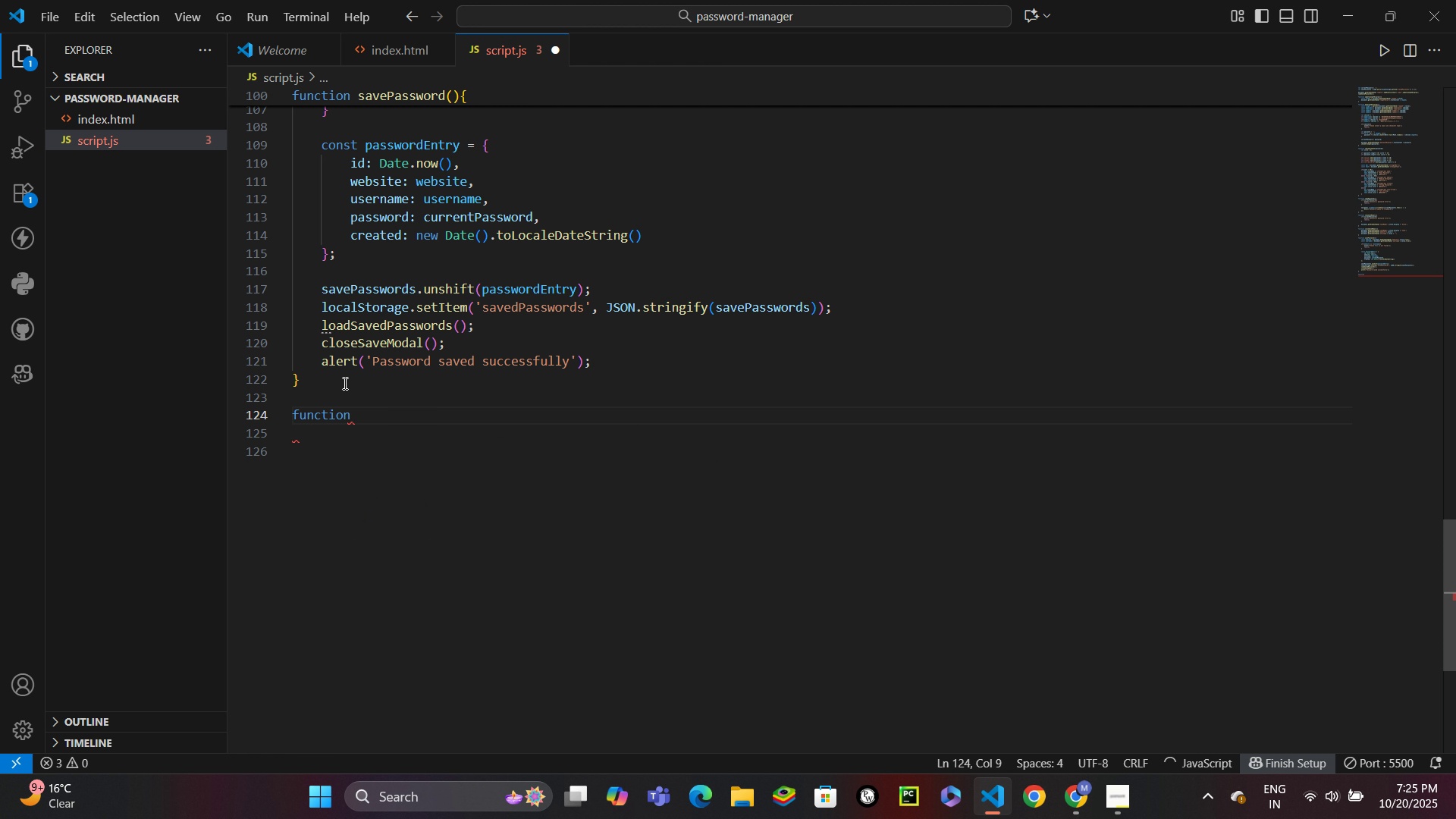 
type( load)
 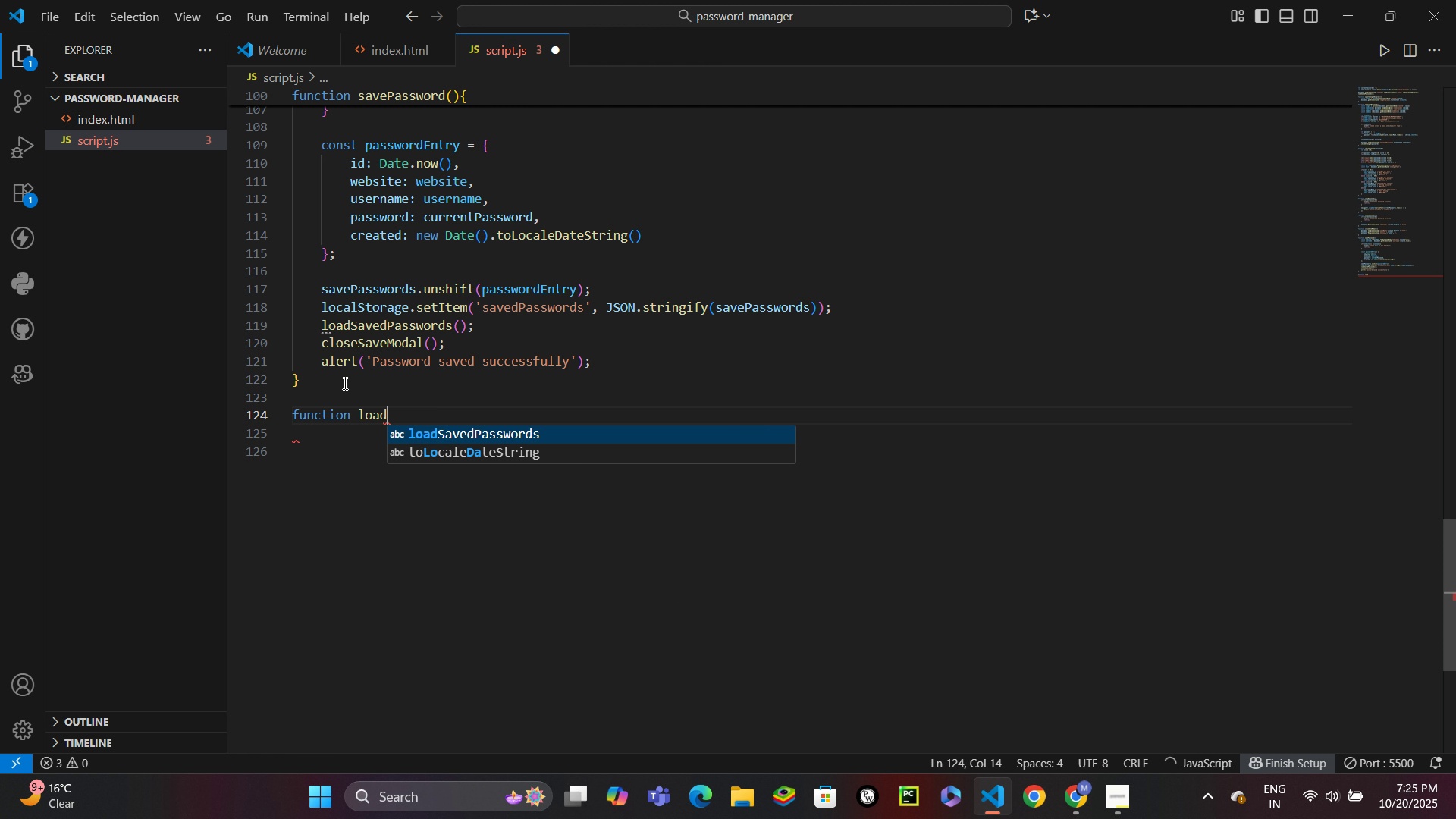 
key(Enter)
 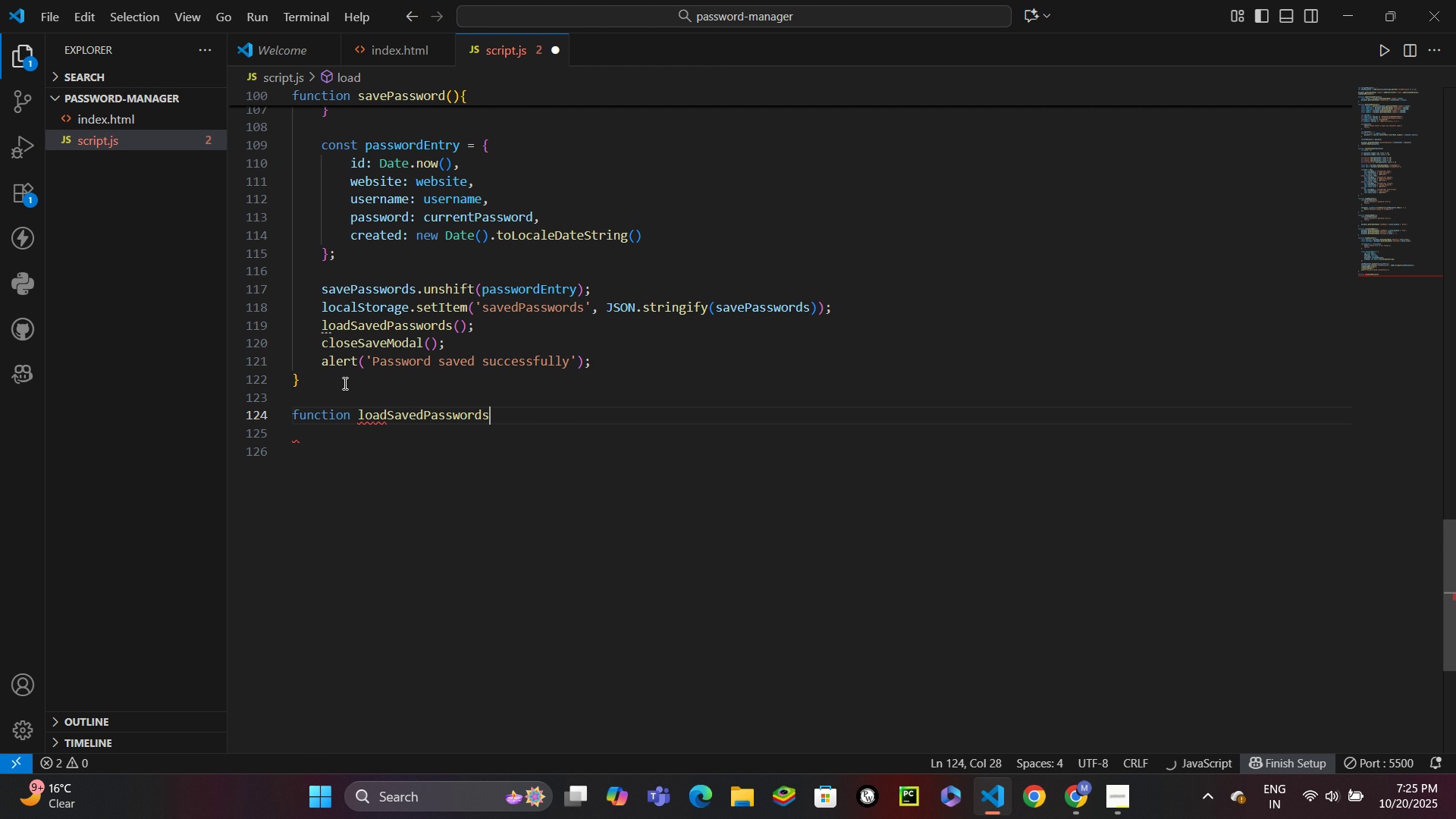 
key(Shift+9)
 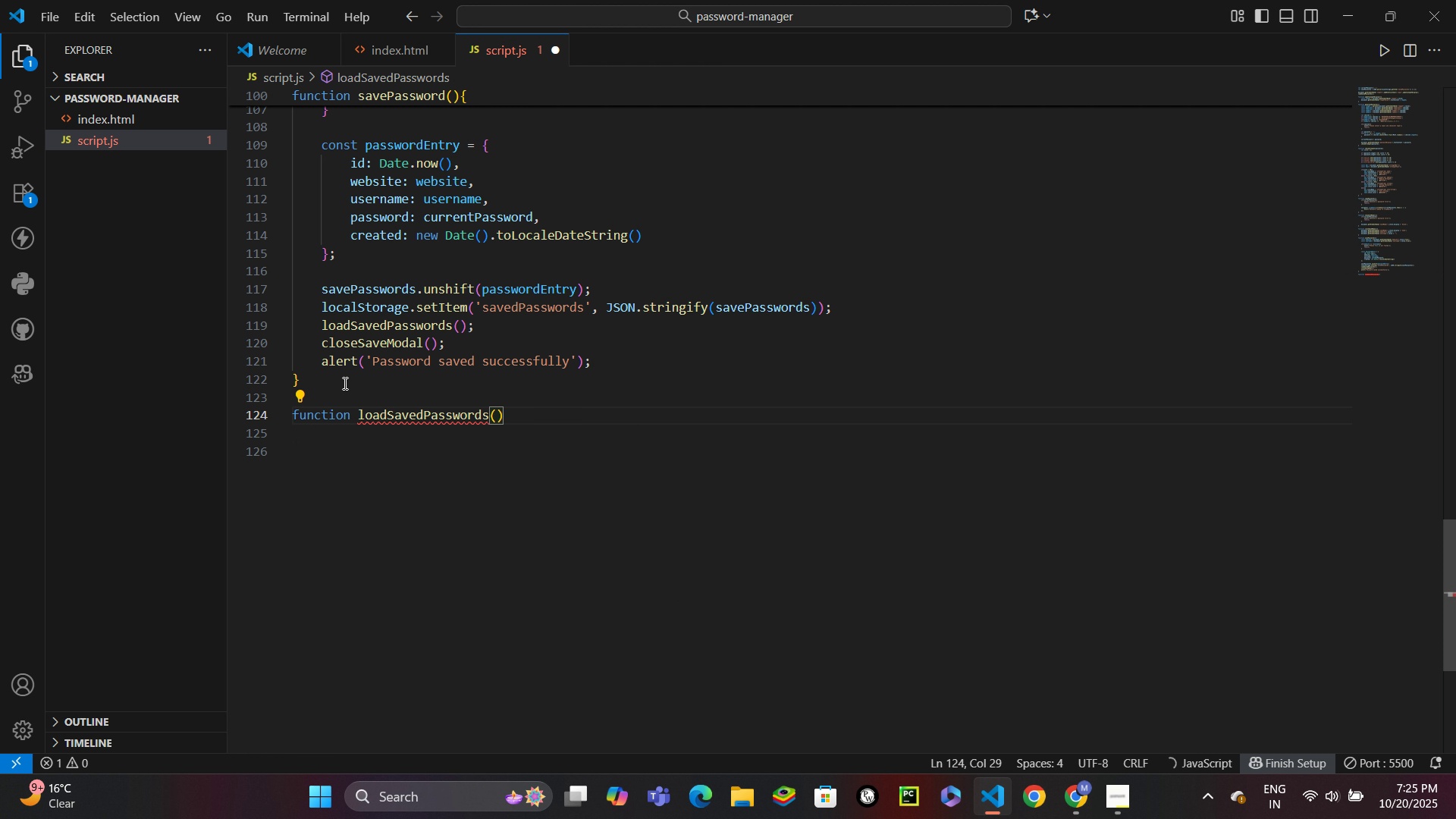 
key(ArrowRight)
 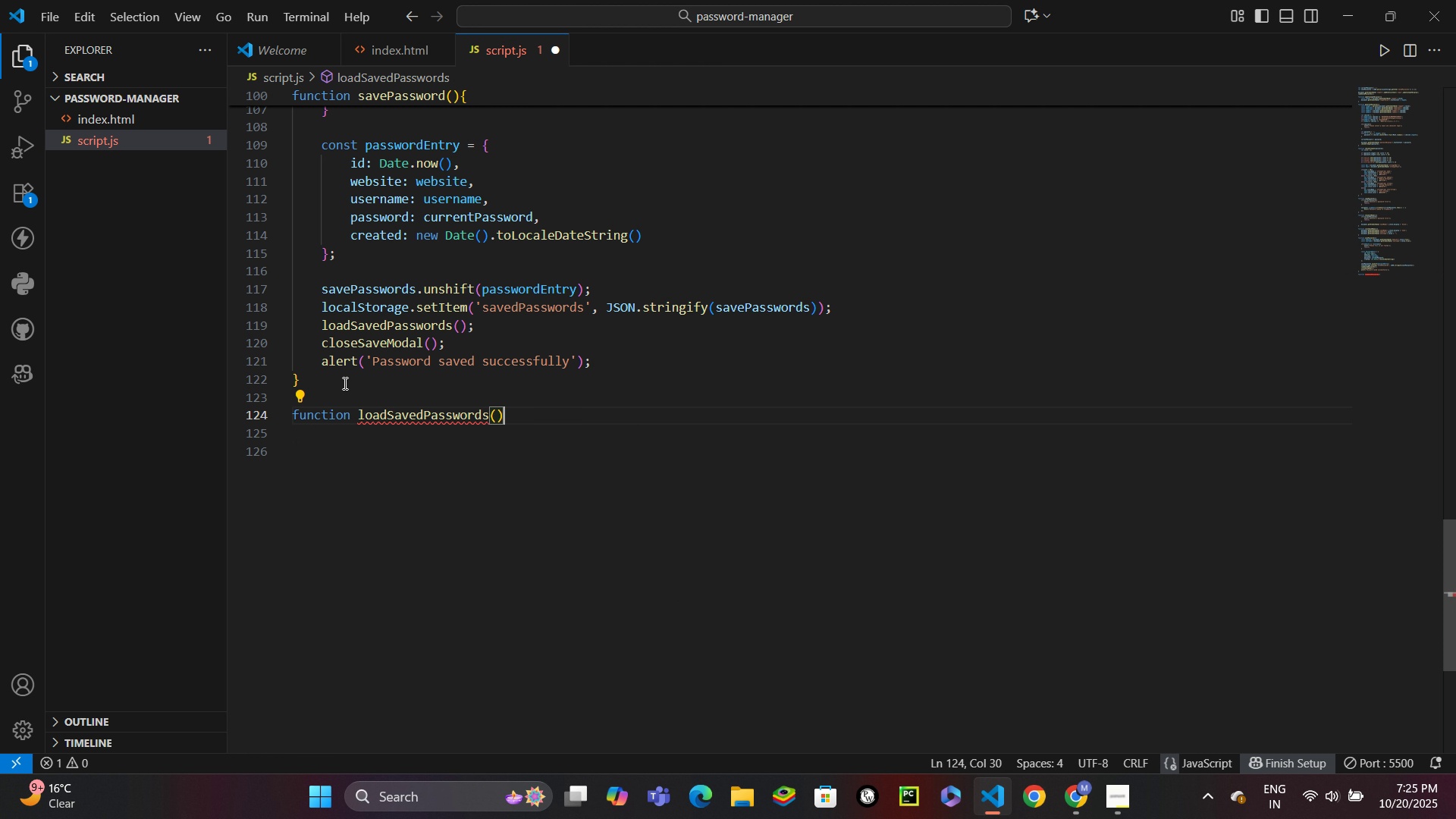 
key(Shift+BracketLeft)
 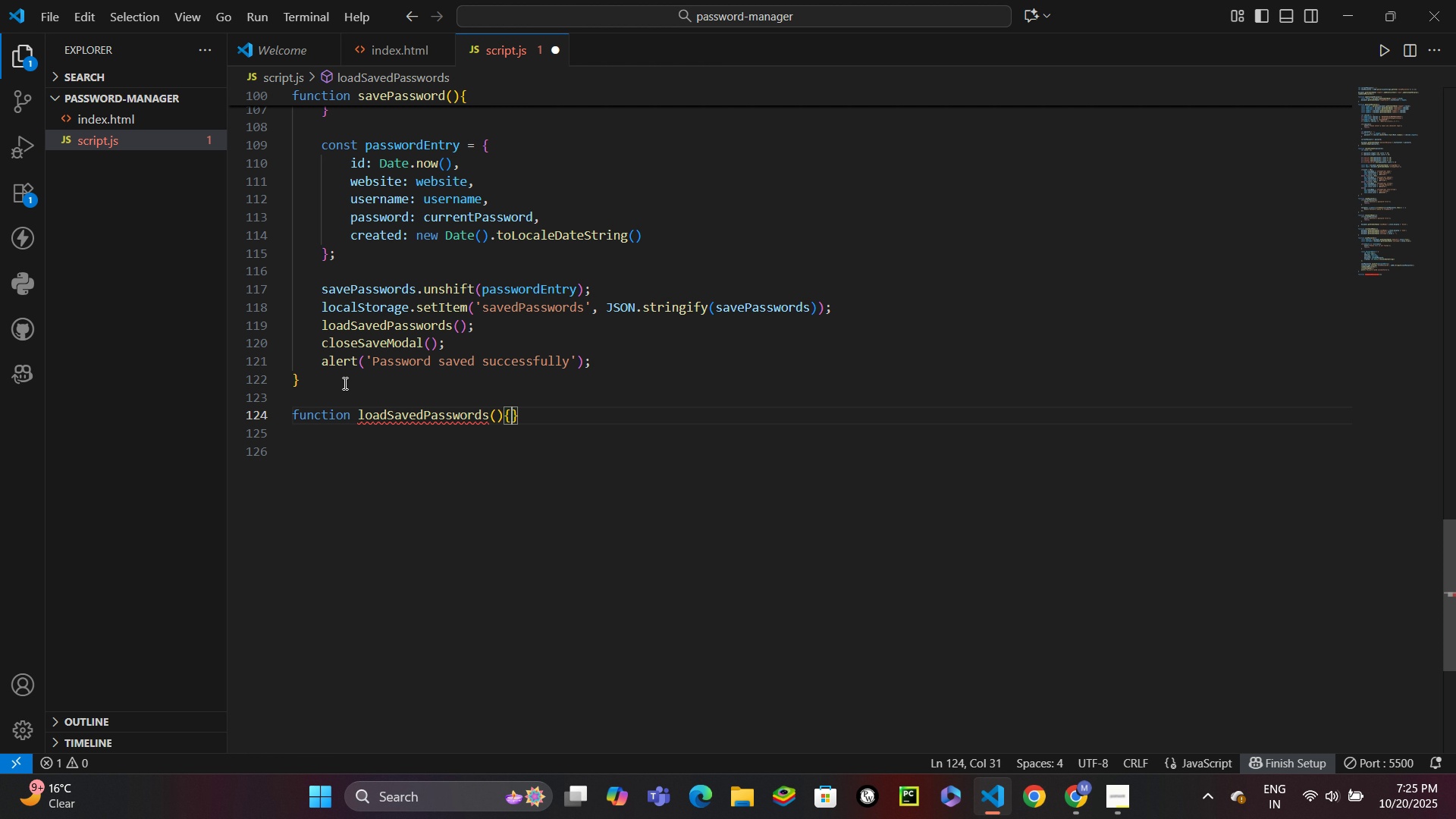 
key(Enter)
 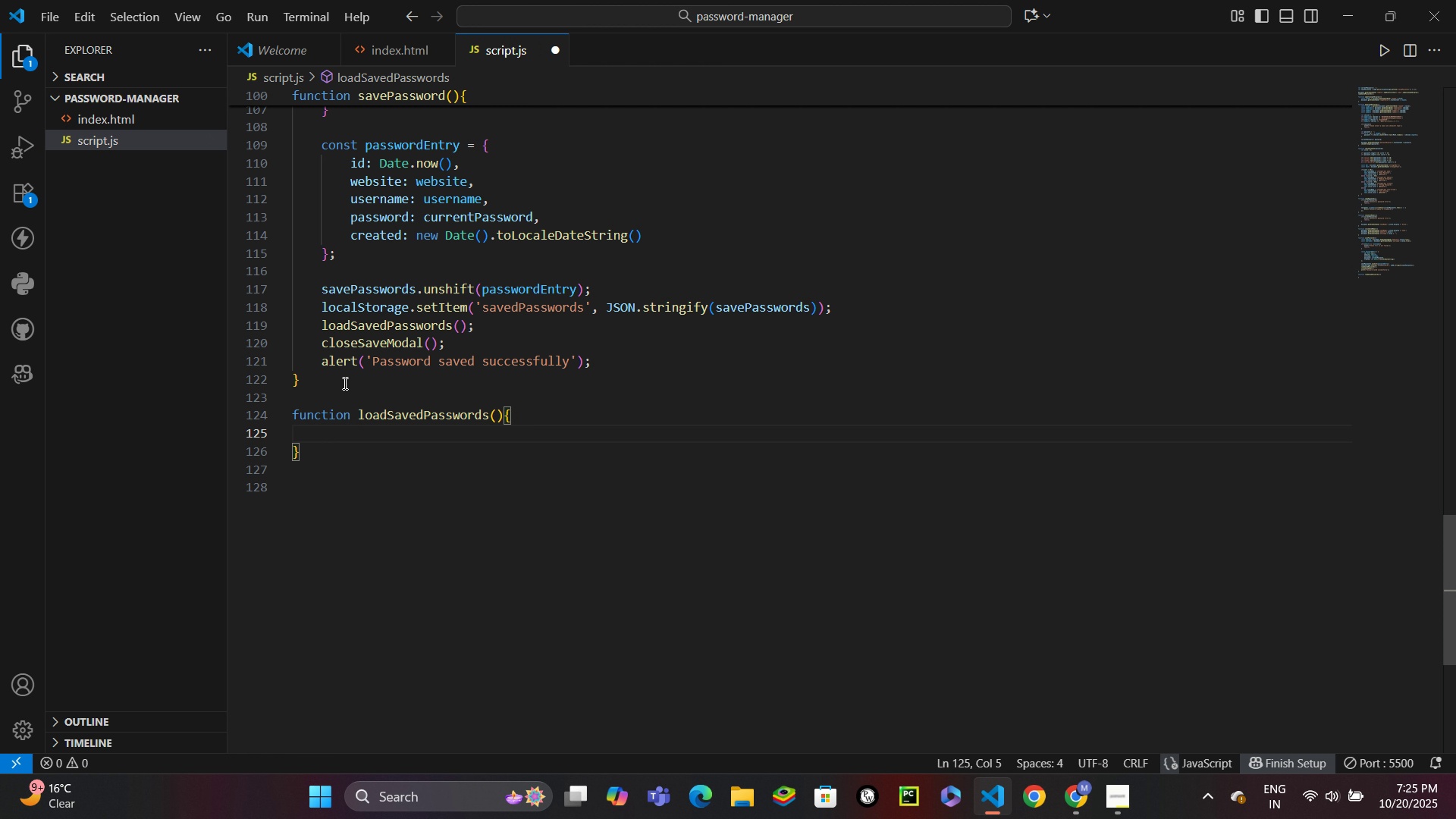 
type(const container = docu)
 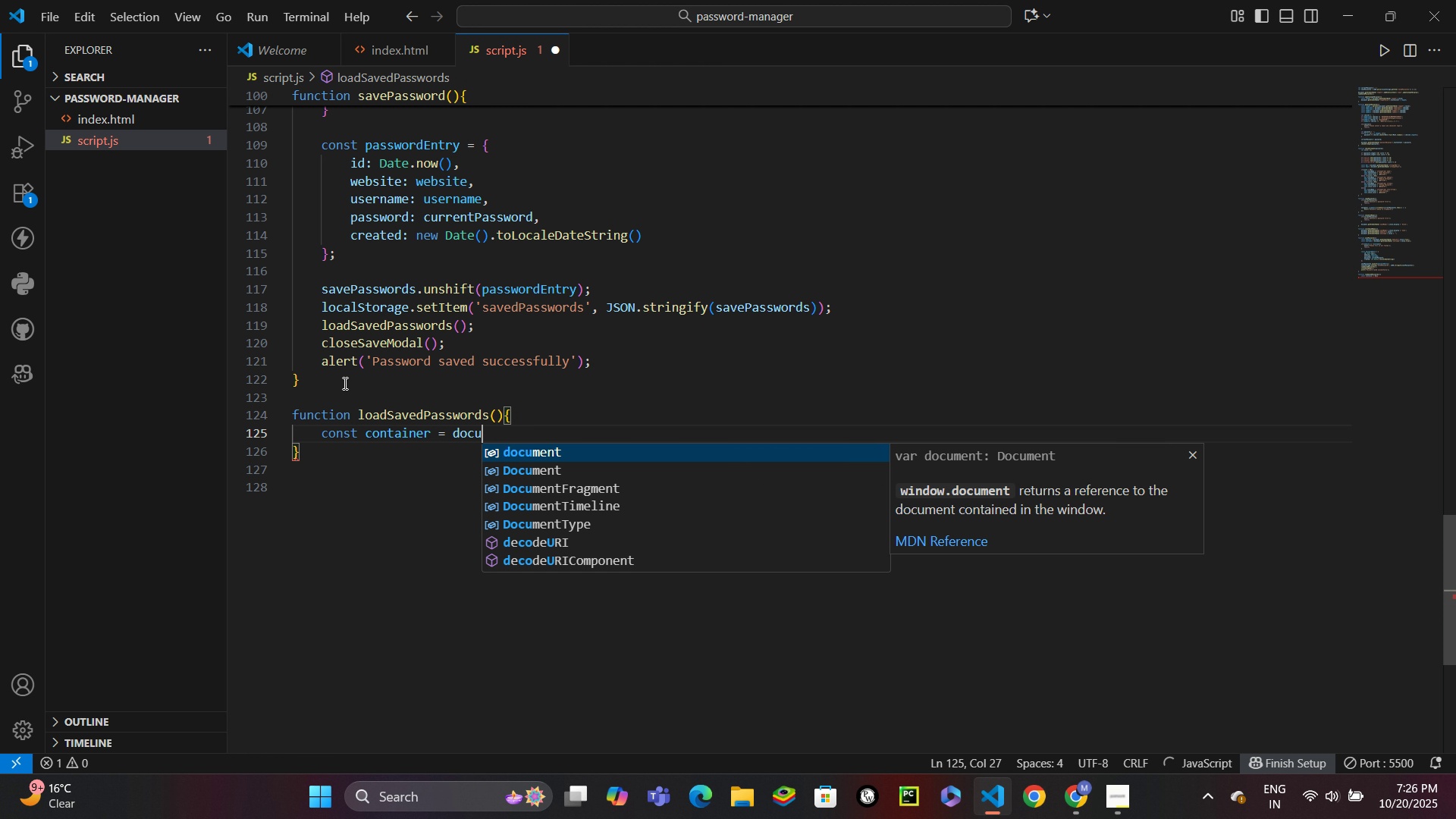 
key(Enter)
 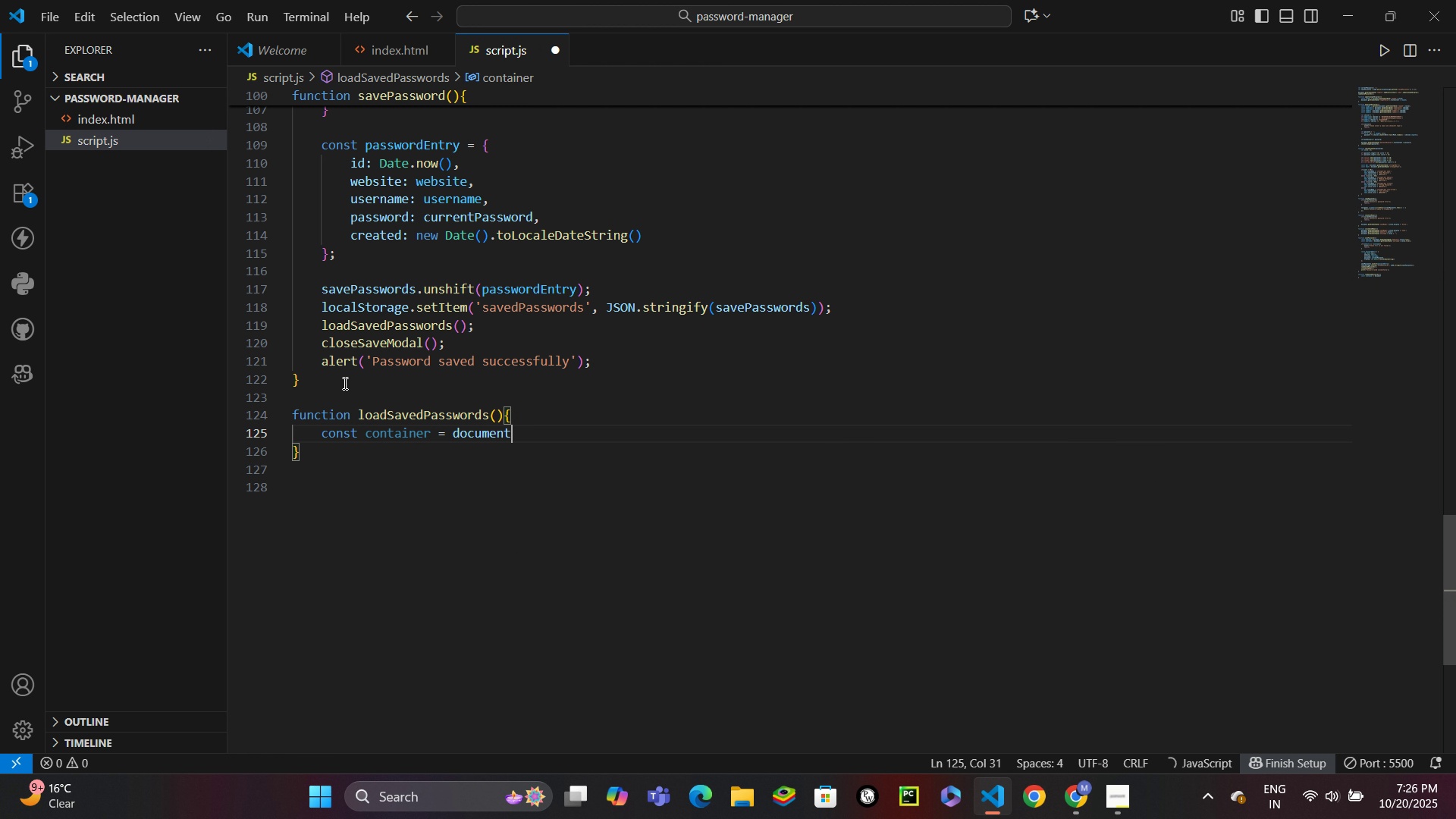 
type(.ger)
 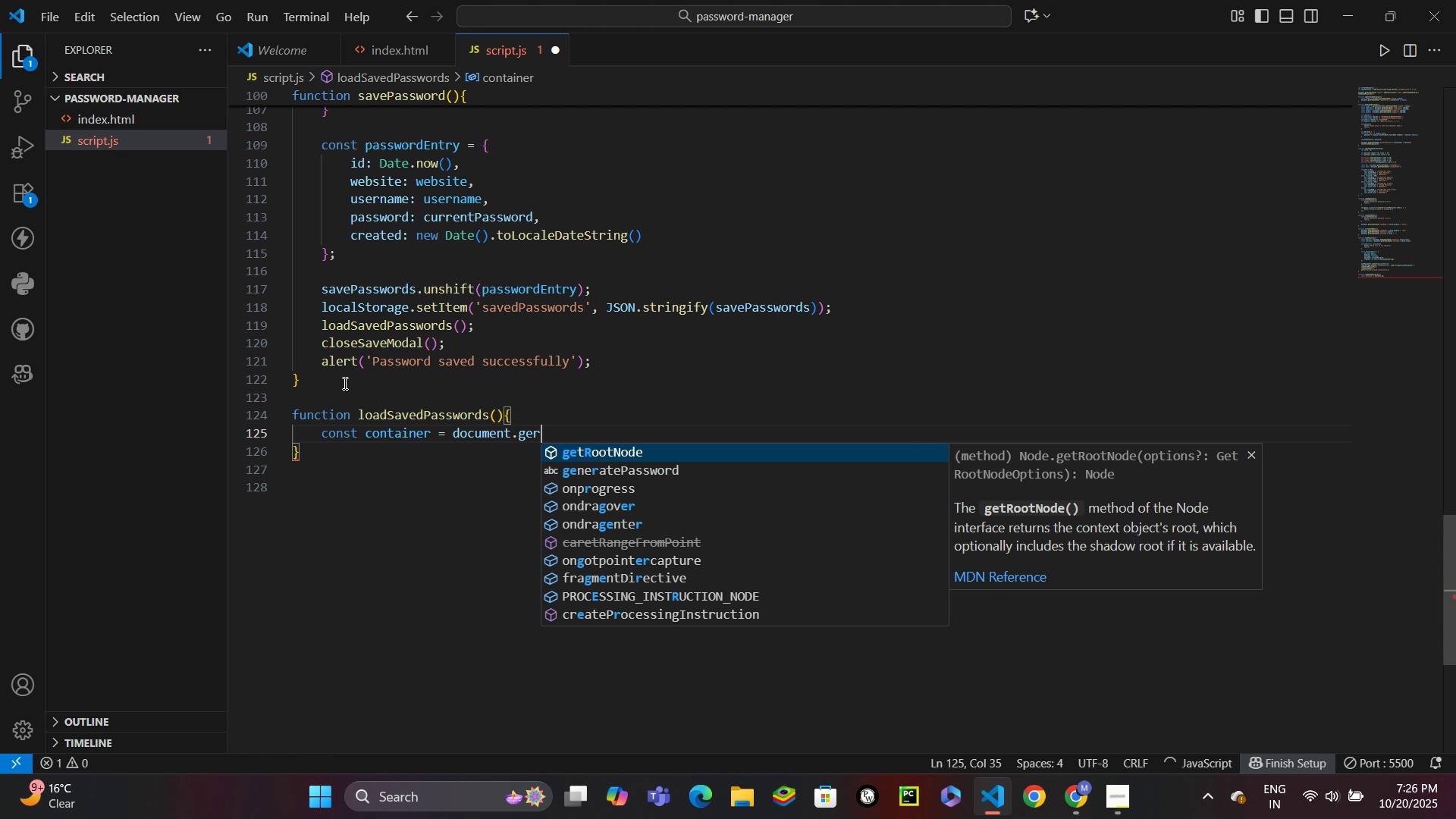 
key(Enter)
 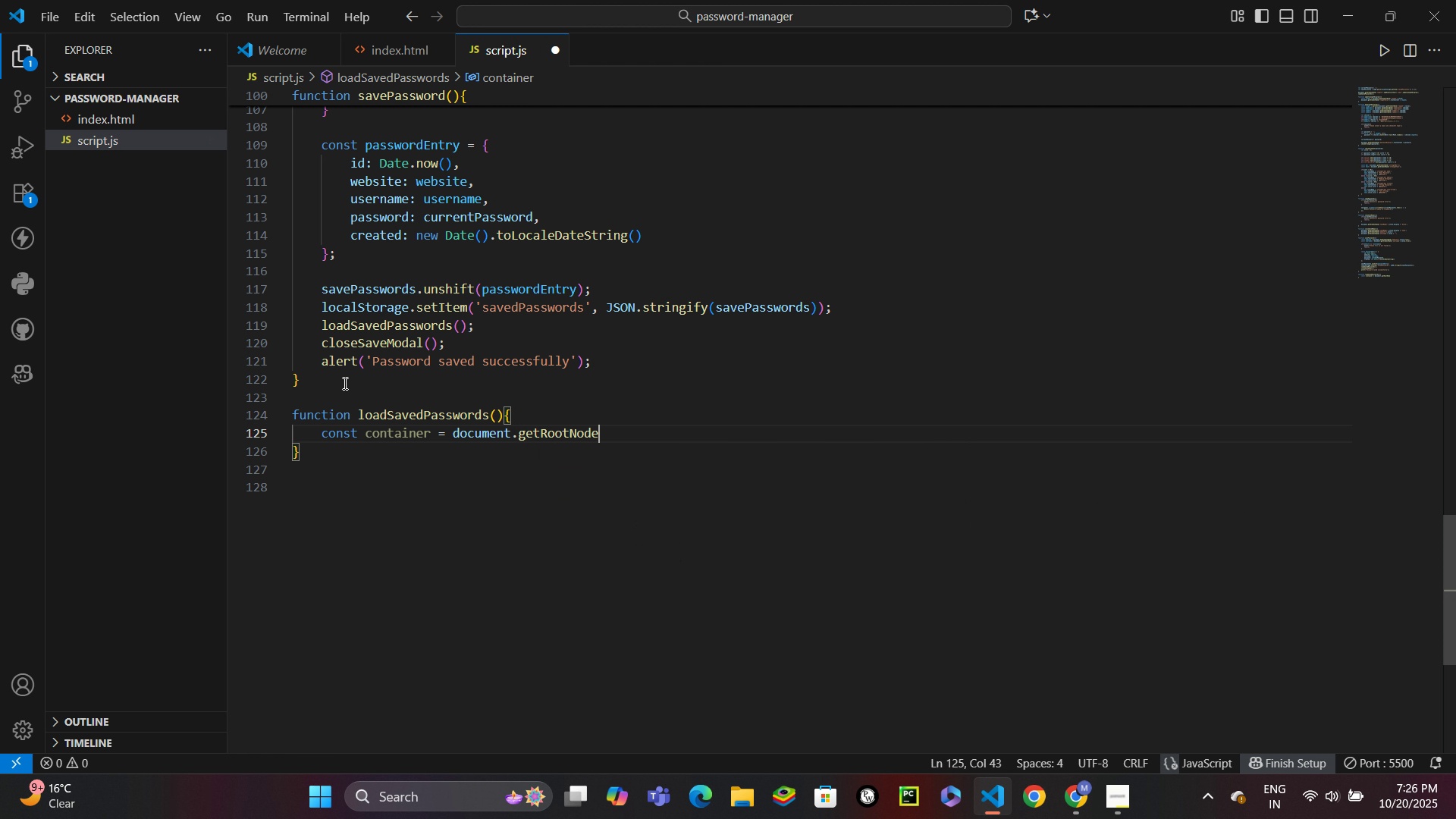 
key(Shift+9)
 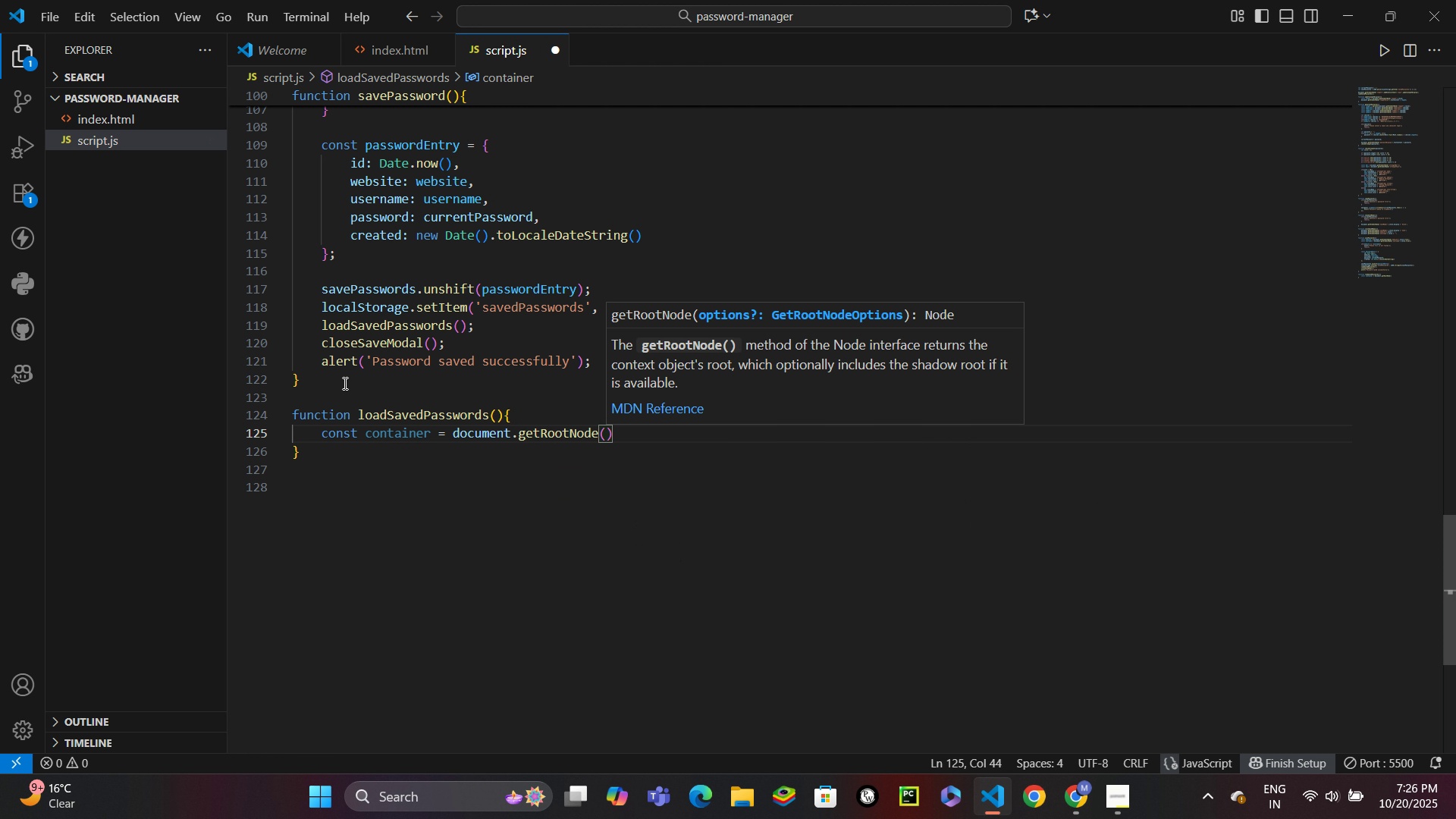 
key(Control+Z)
 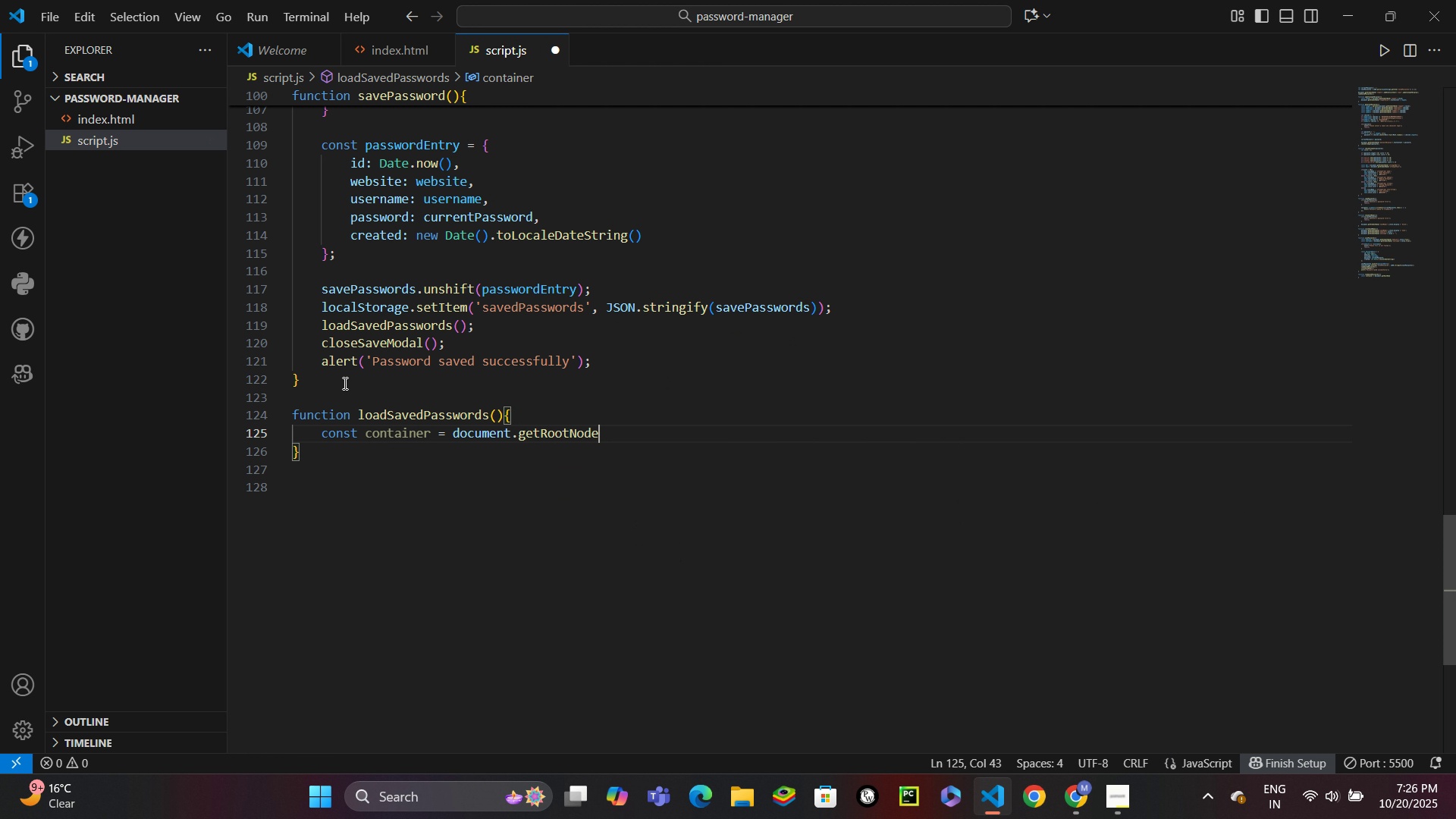 
key(Control+Z)
 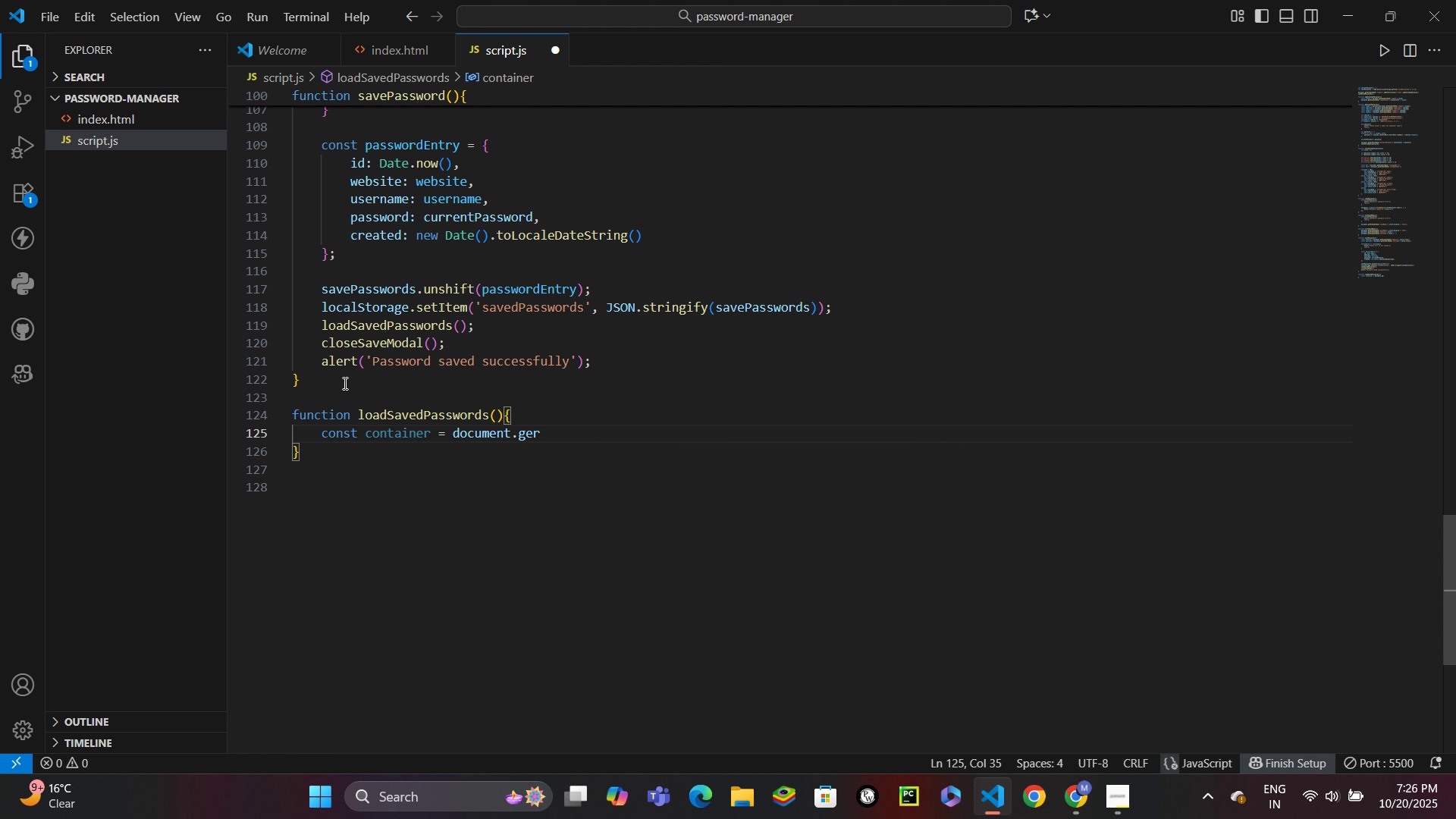 
key(Backspace)
 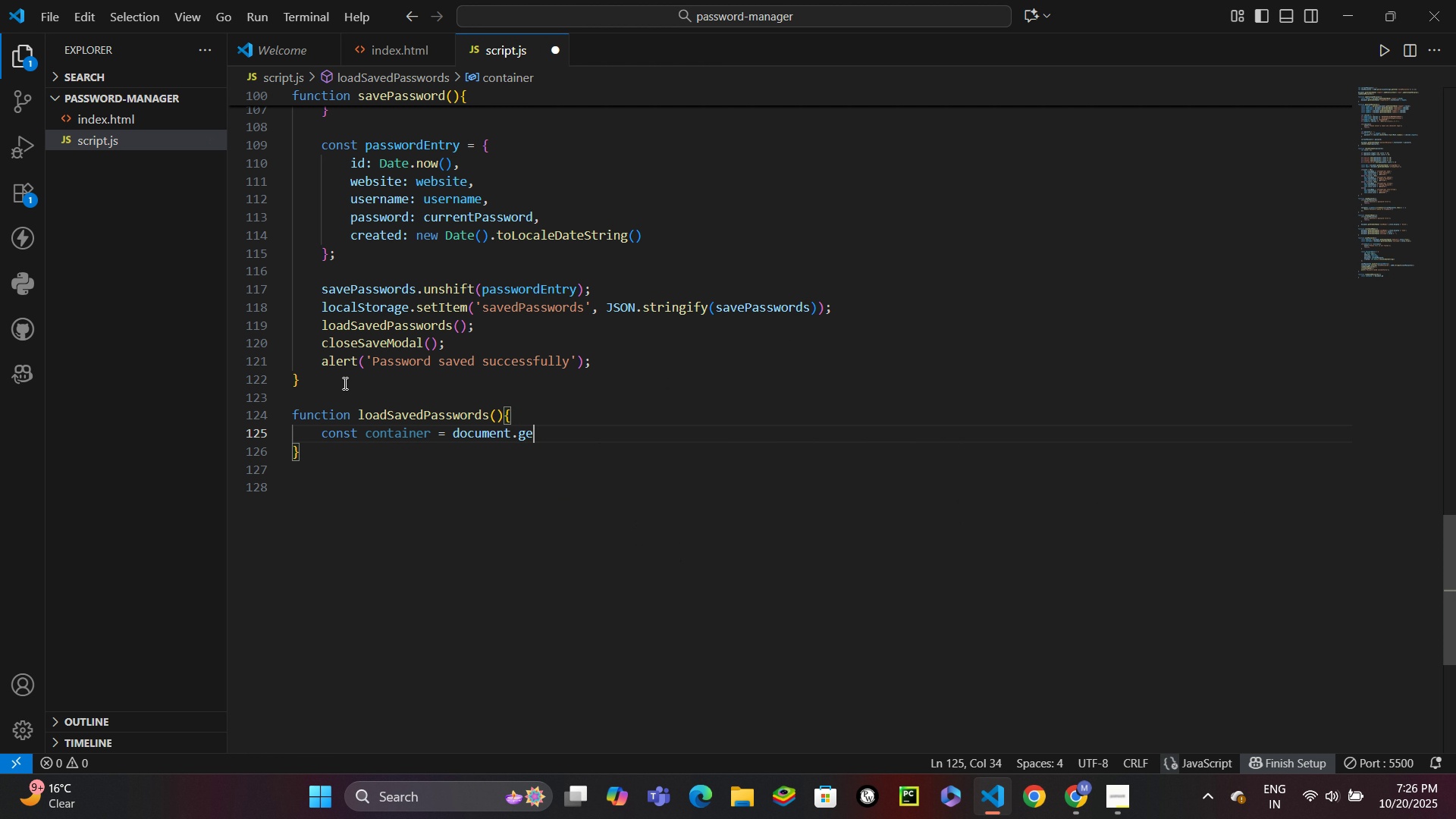 
key(T)
 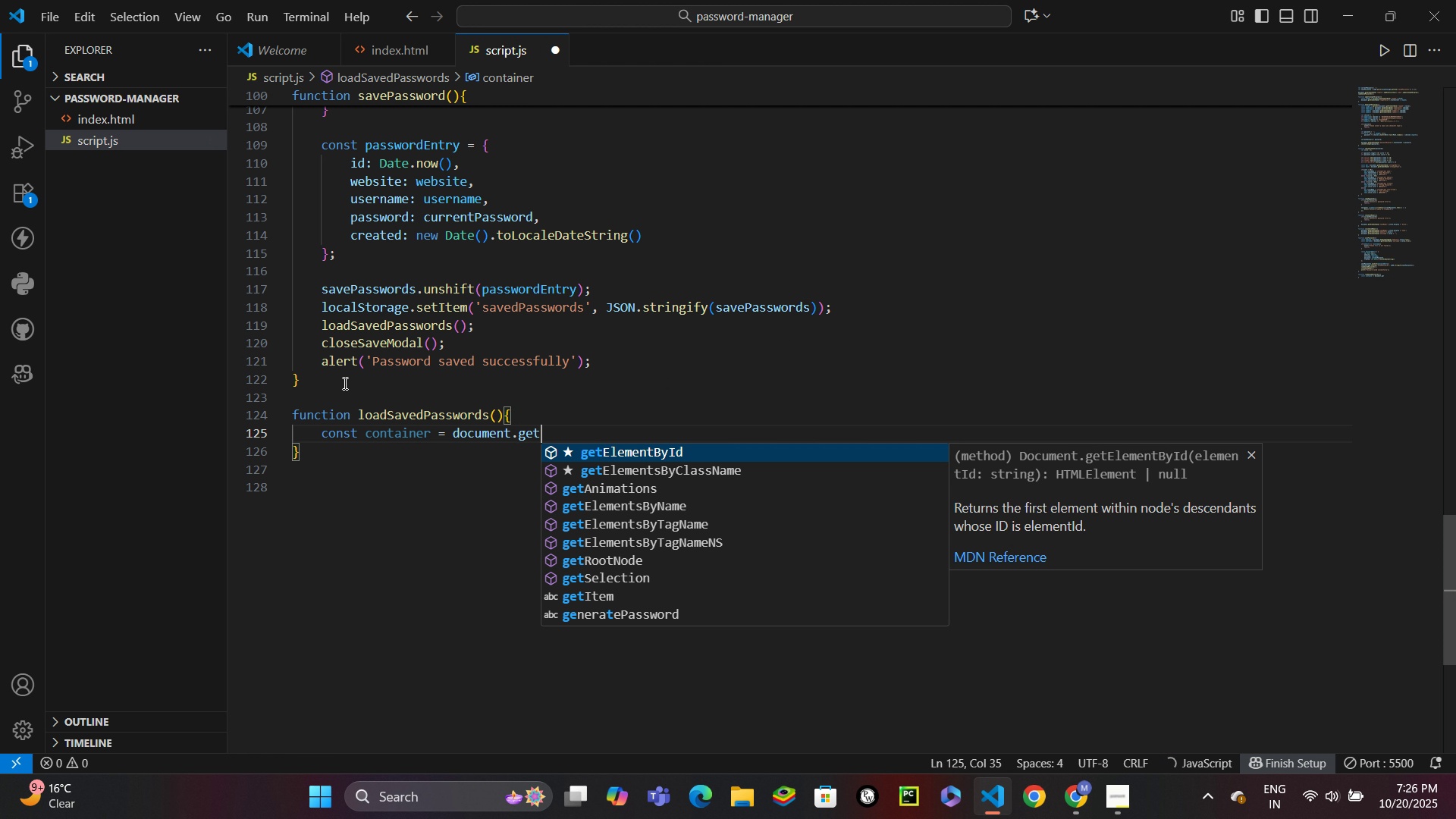 
key(Enter)
 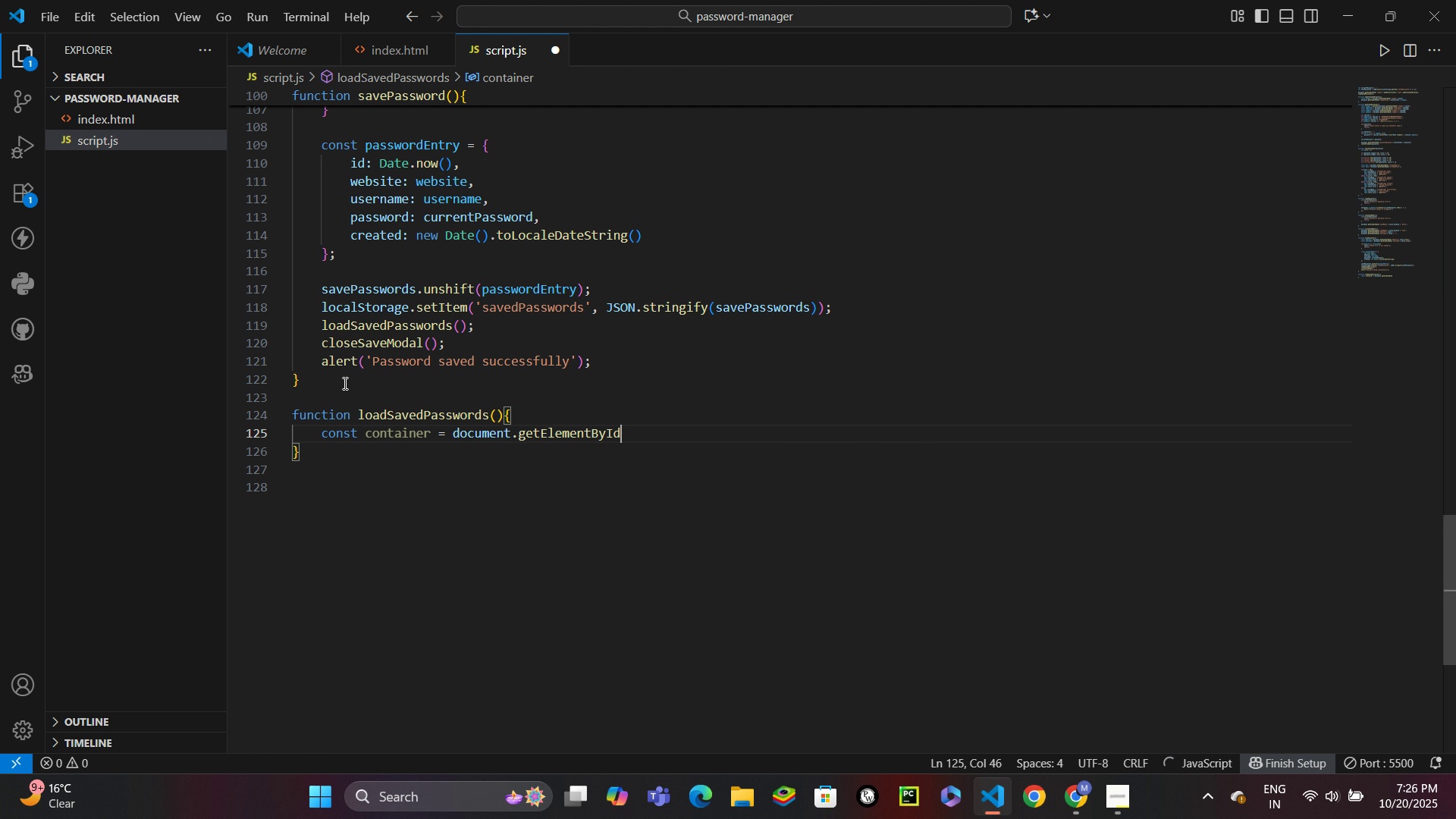 
type(('savel)
key(Backspace)
type(dList)
 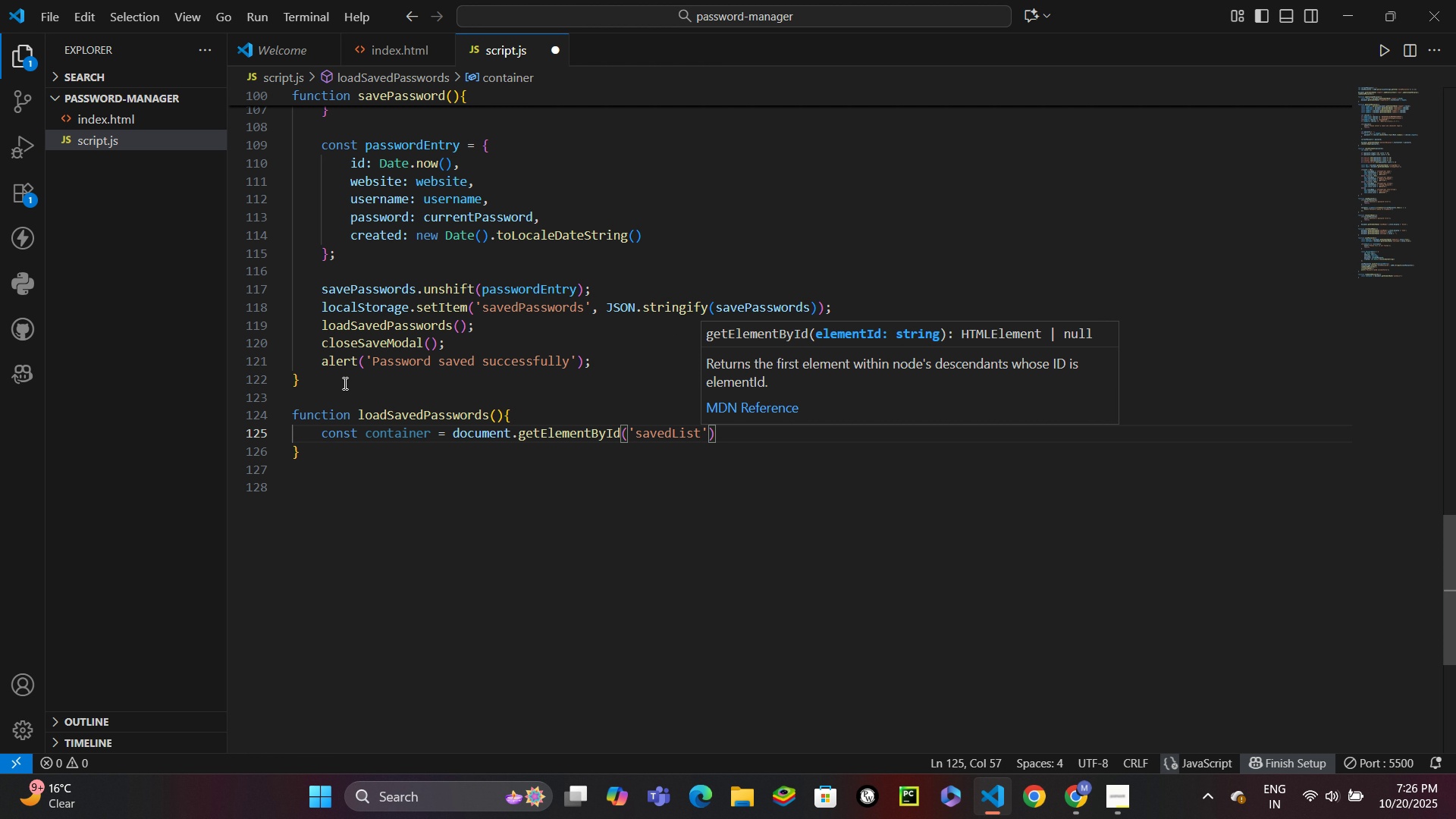 
key(ArrowRight)
 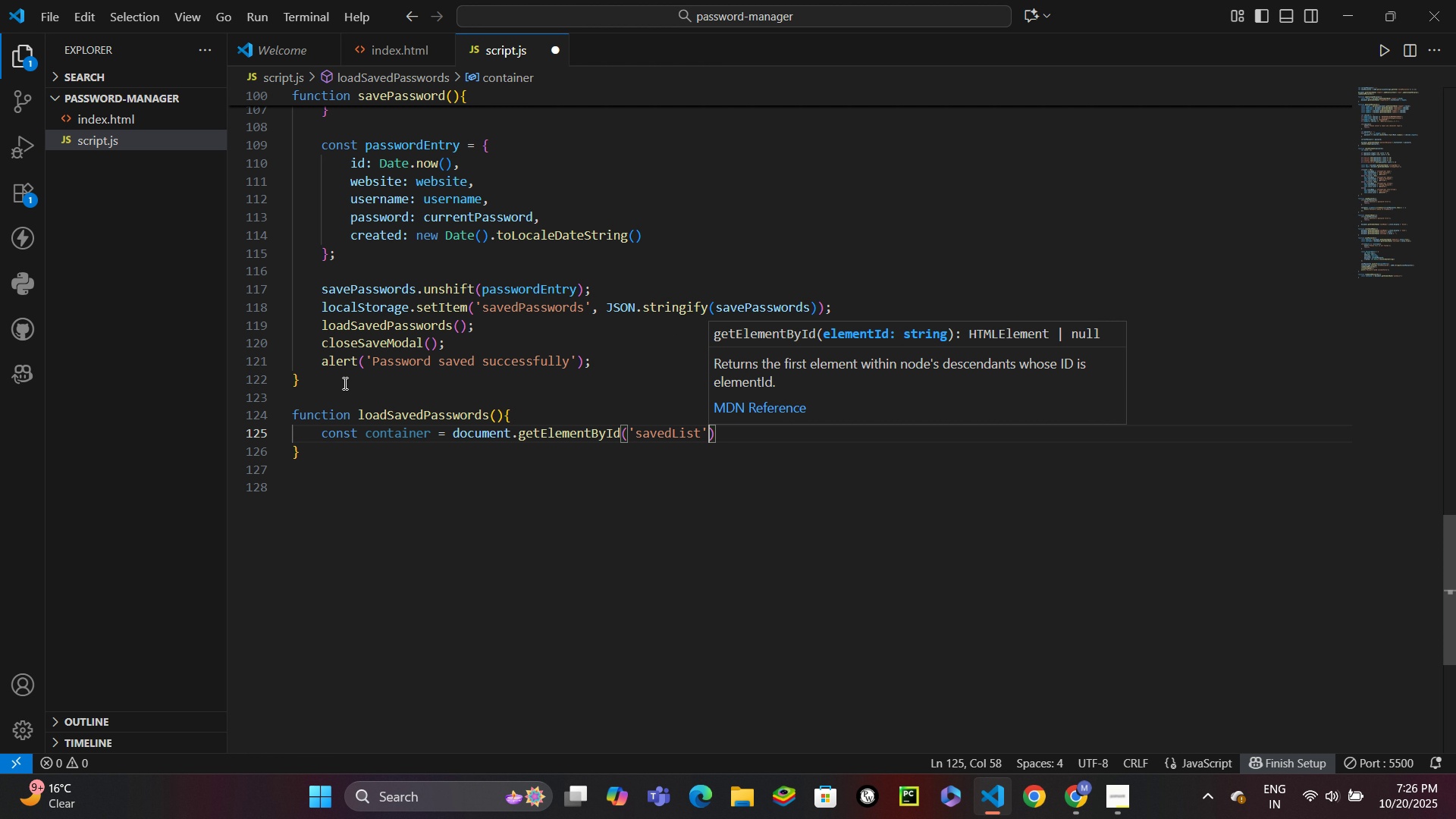 
key(ArrowRight)
 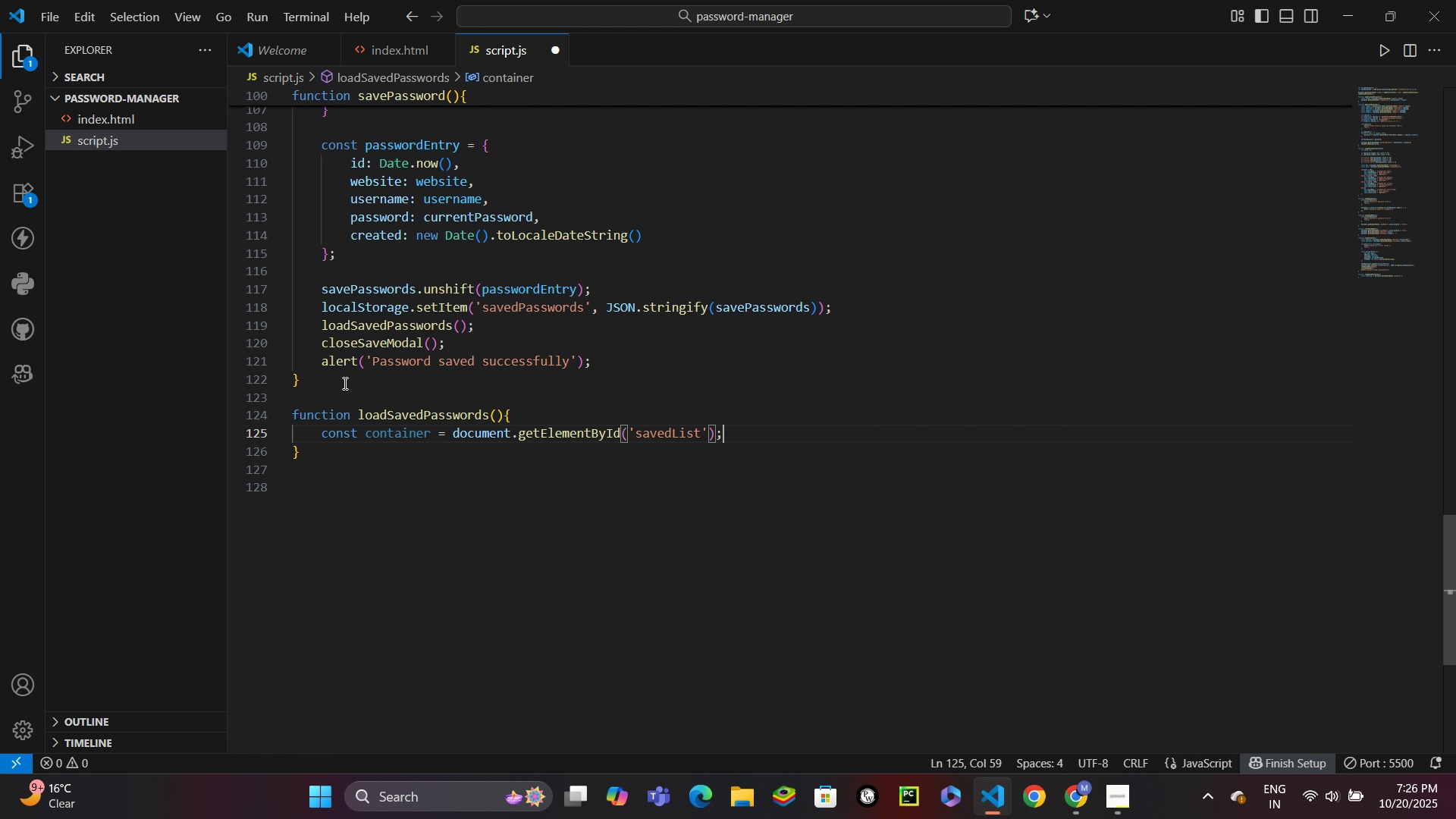 
key(Semicolon)
 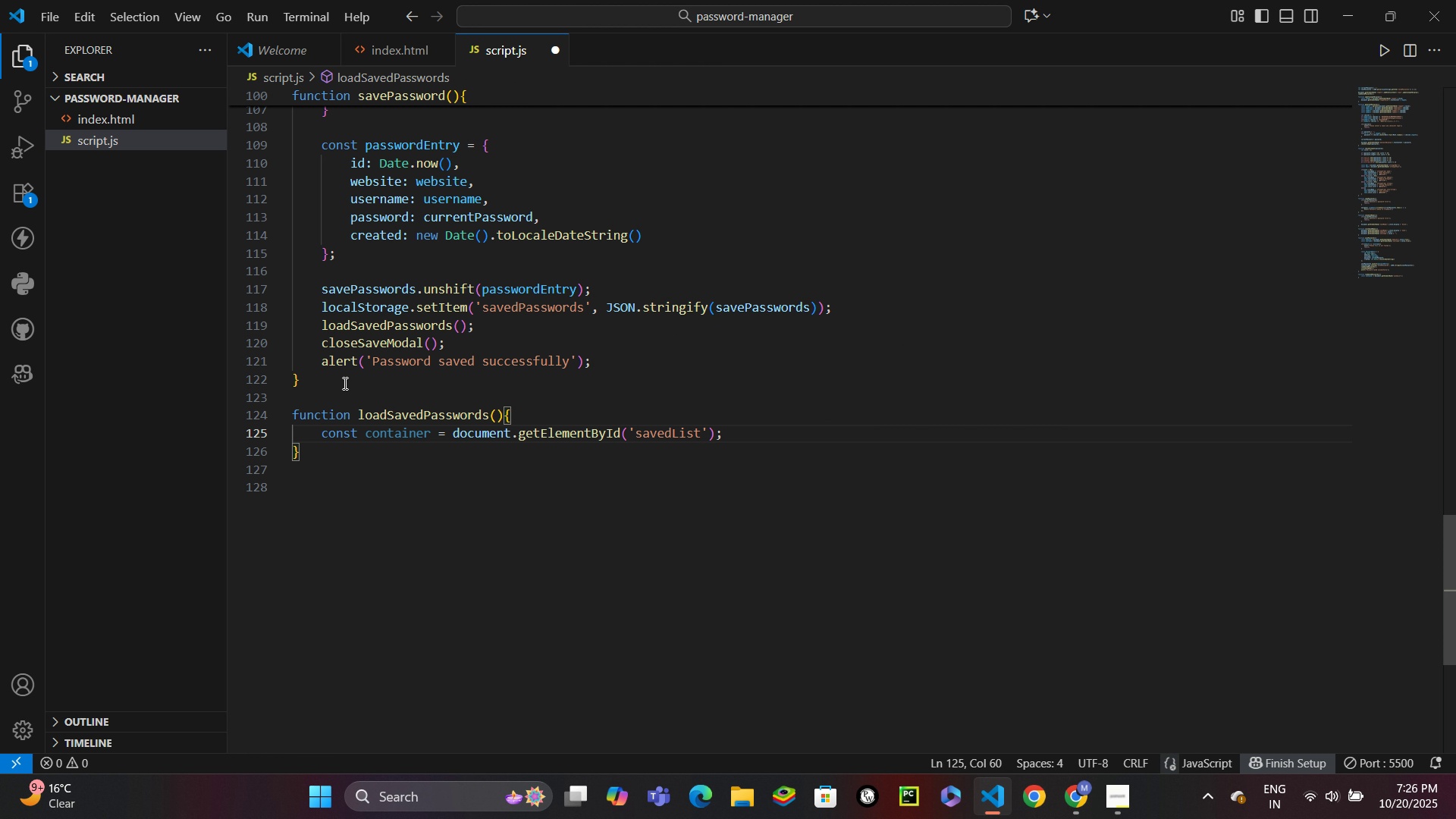 
key(Enter)
 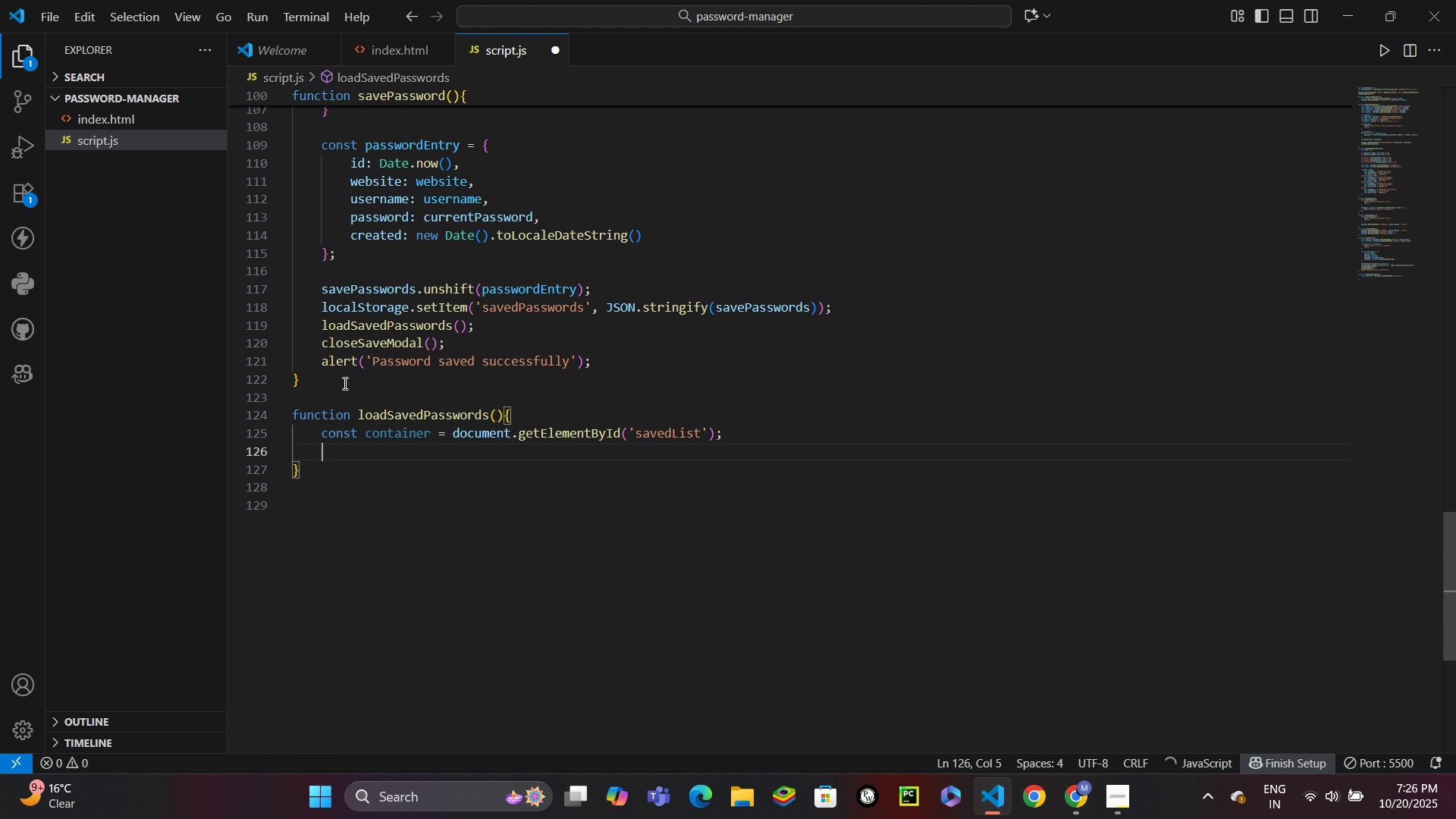 
key(Enter)
 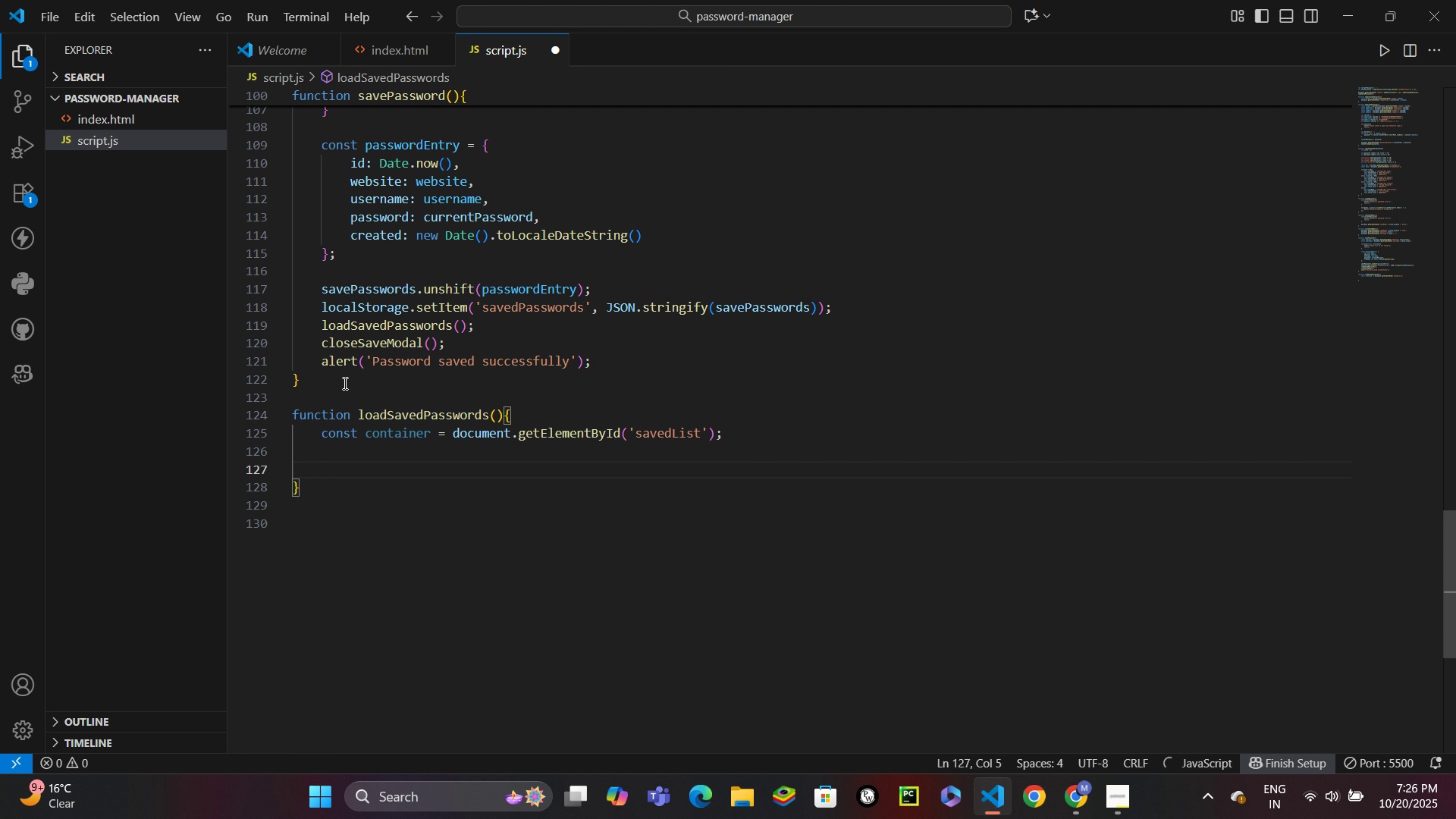 
type(if(sav)
 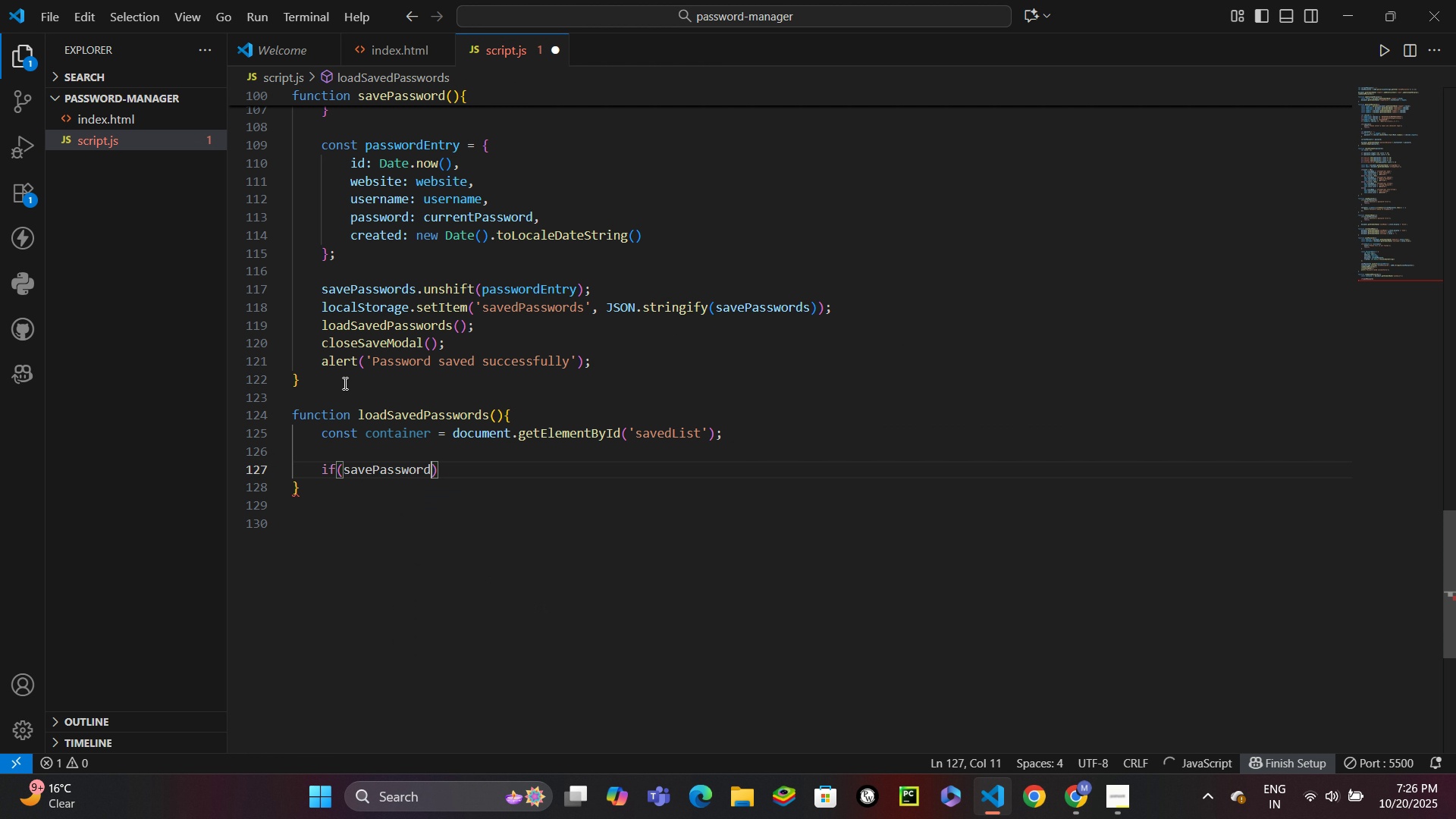 
 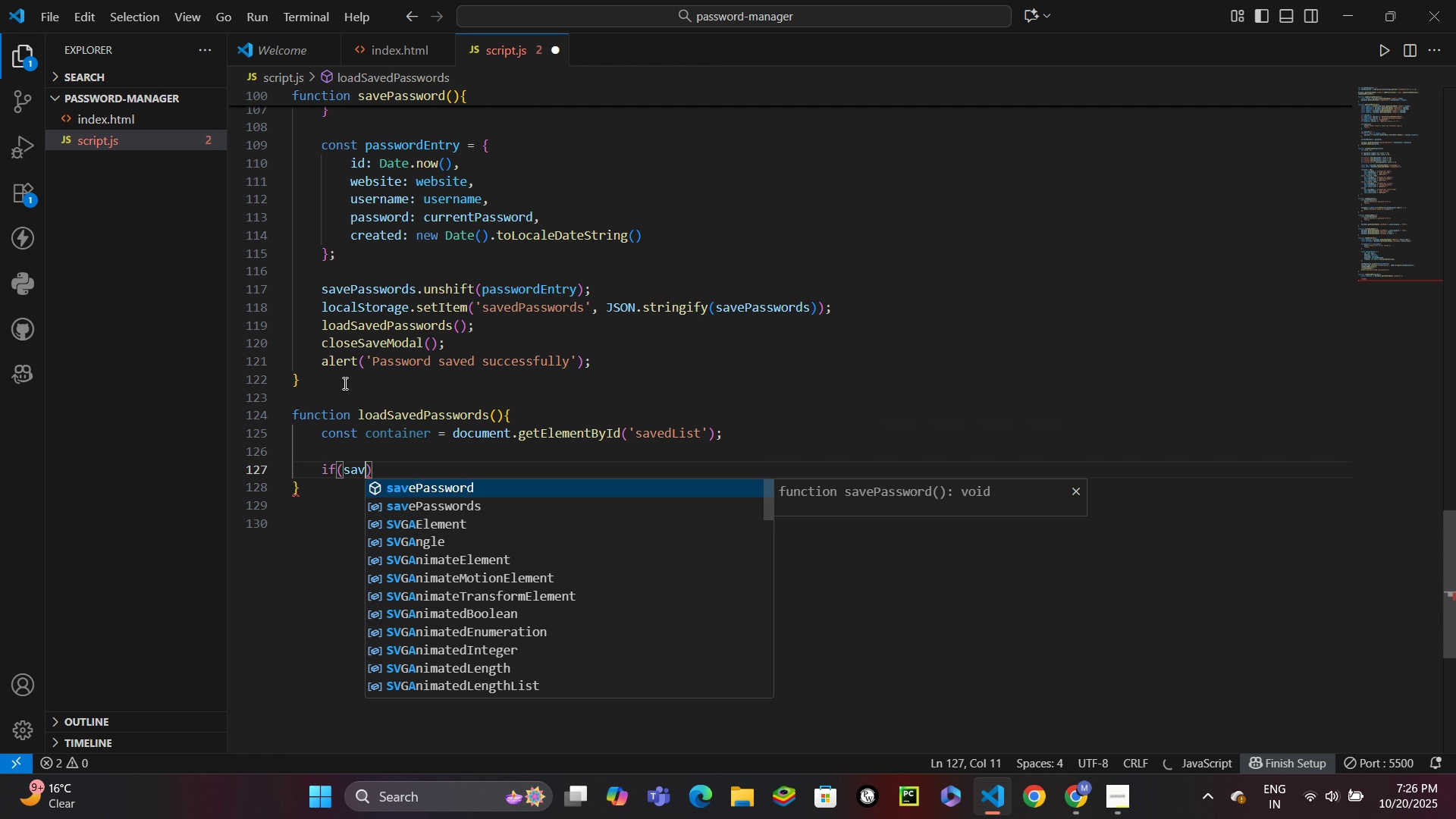 
key(Enter)
 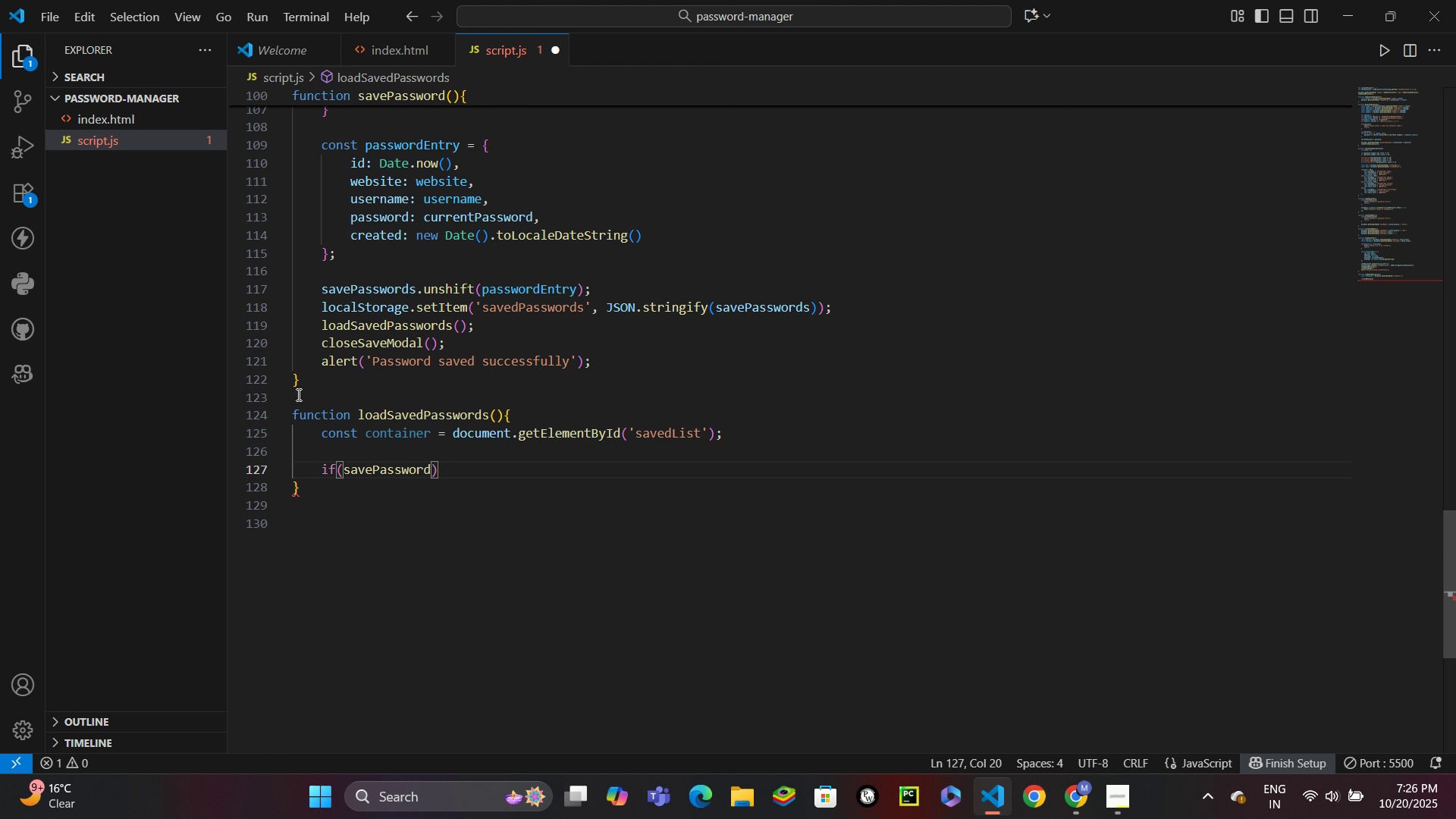 
wait(7.52)
 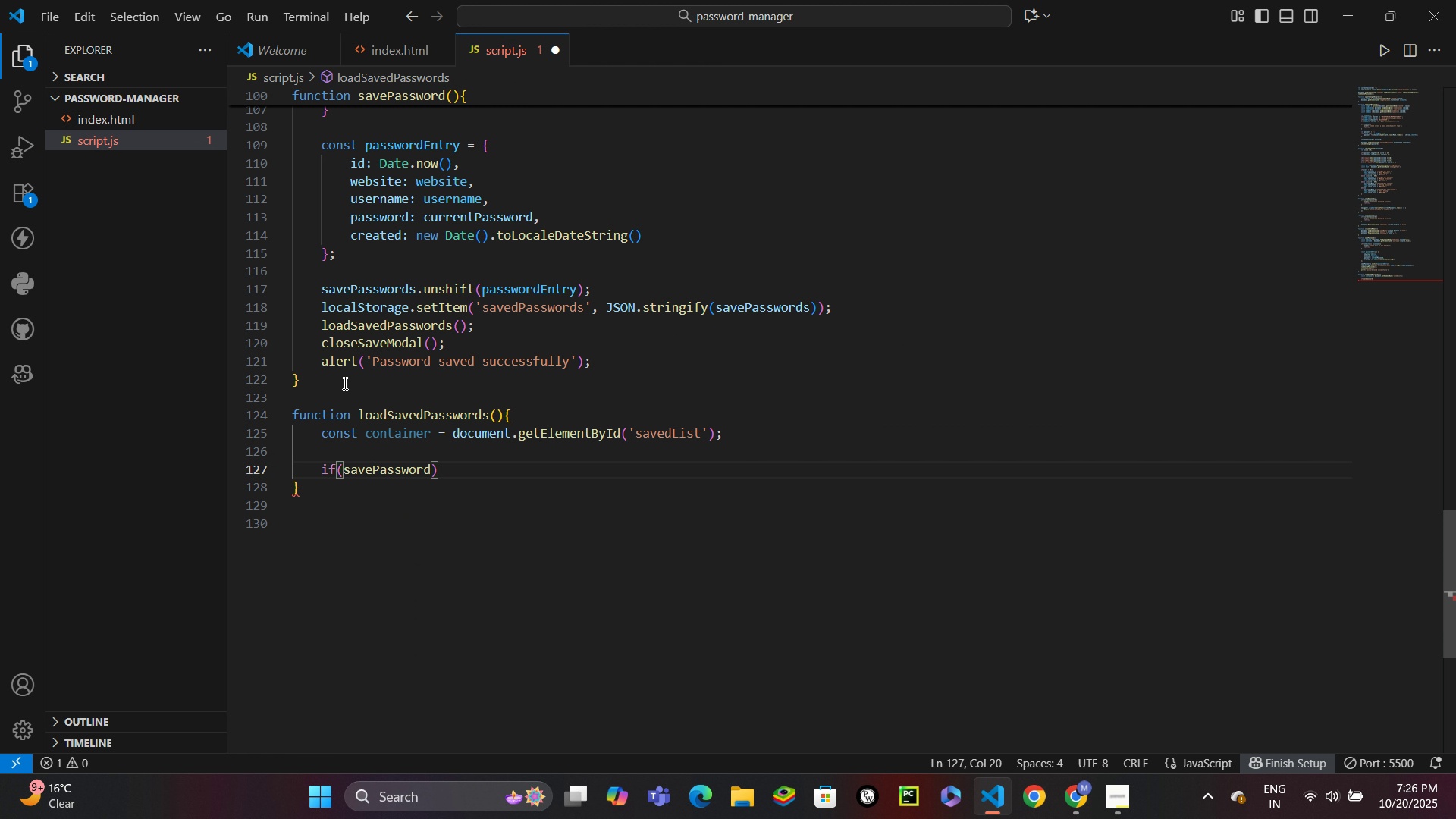 
double_click([377, 475])
 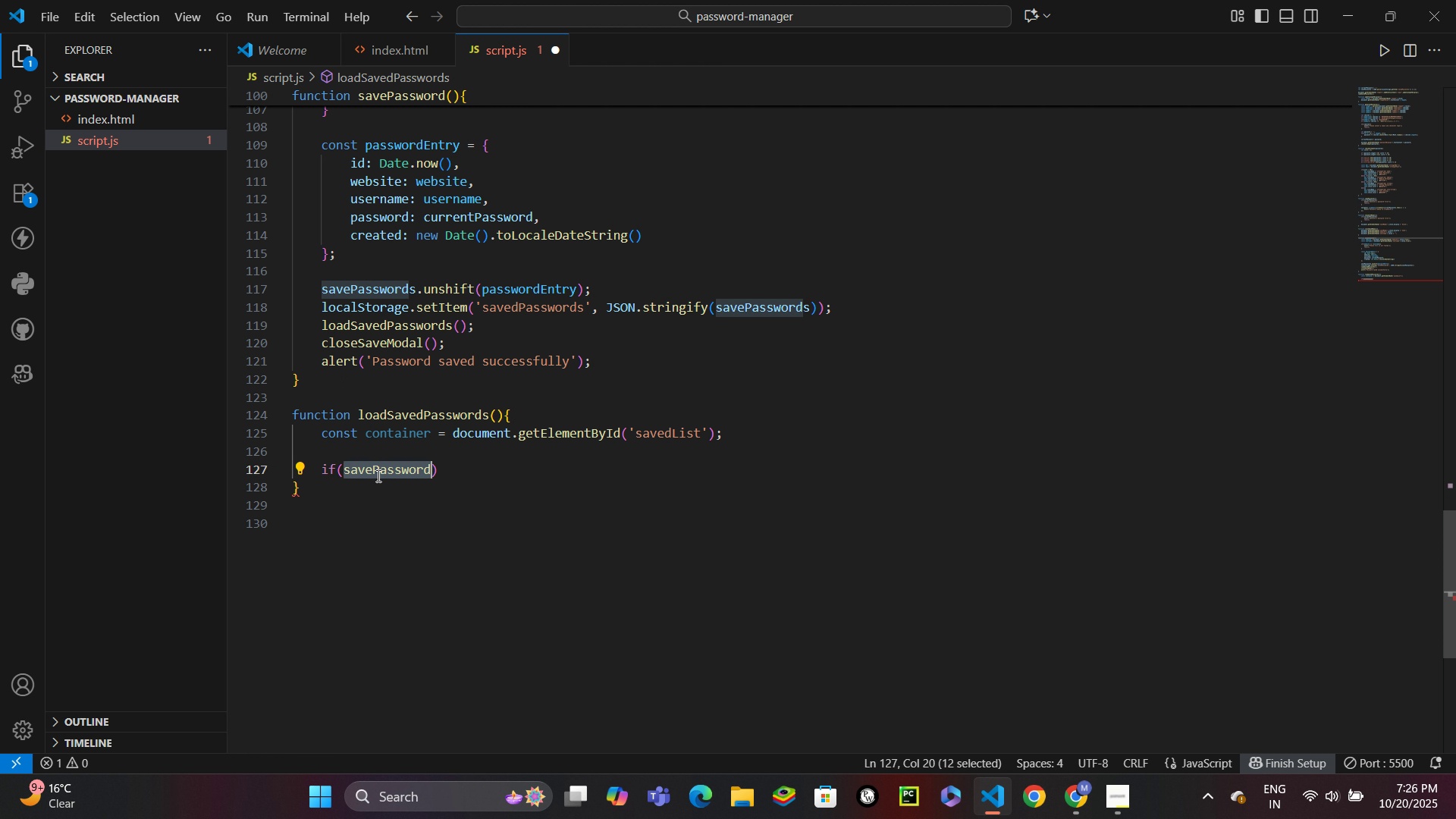 
key(Control+F)
 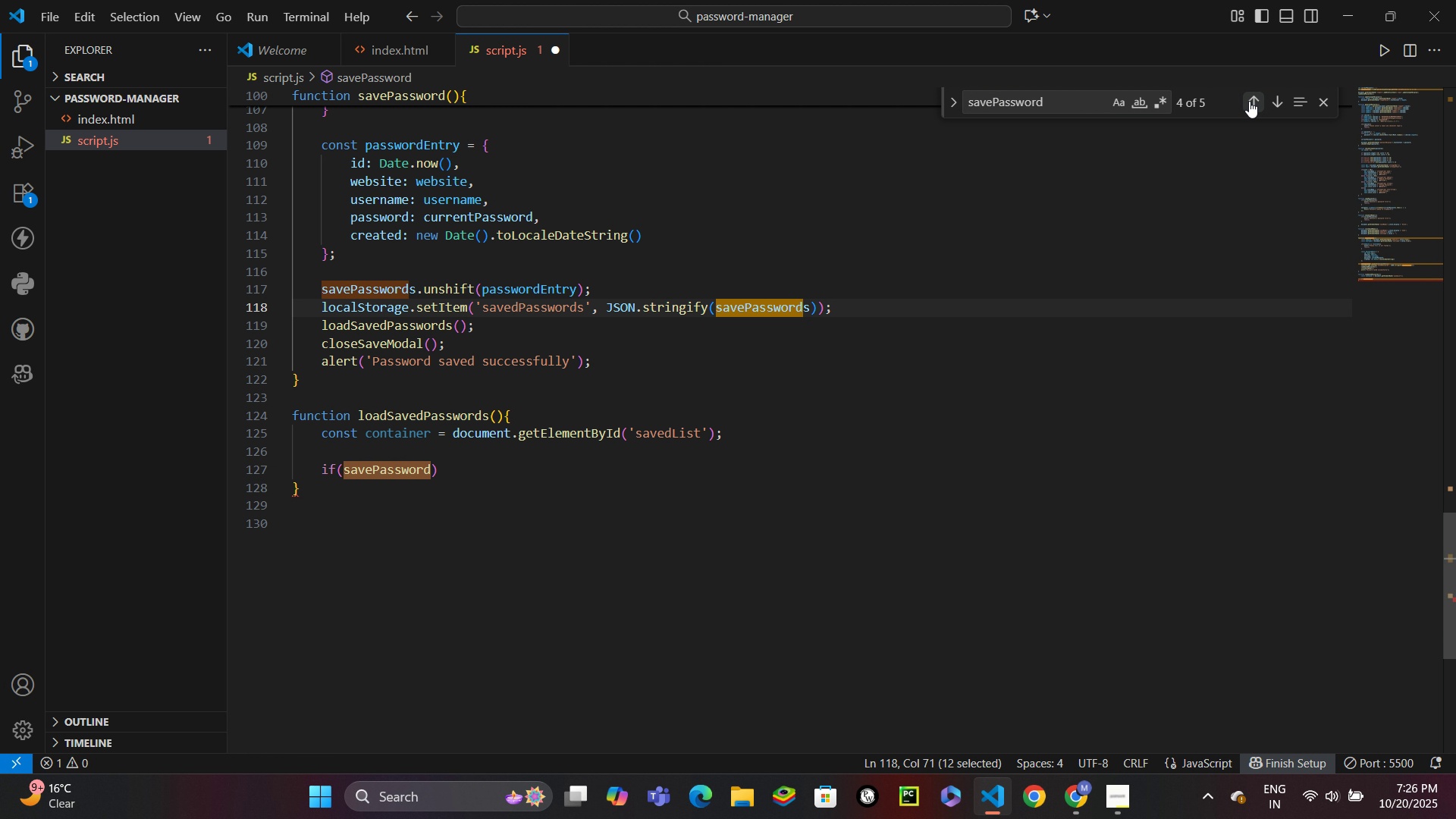 
left_click([1249, 101])
 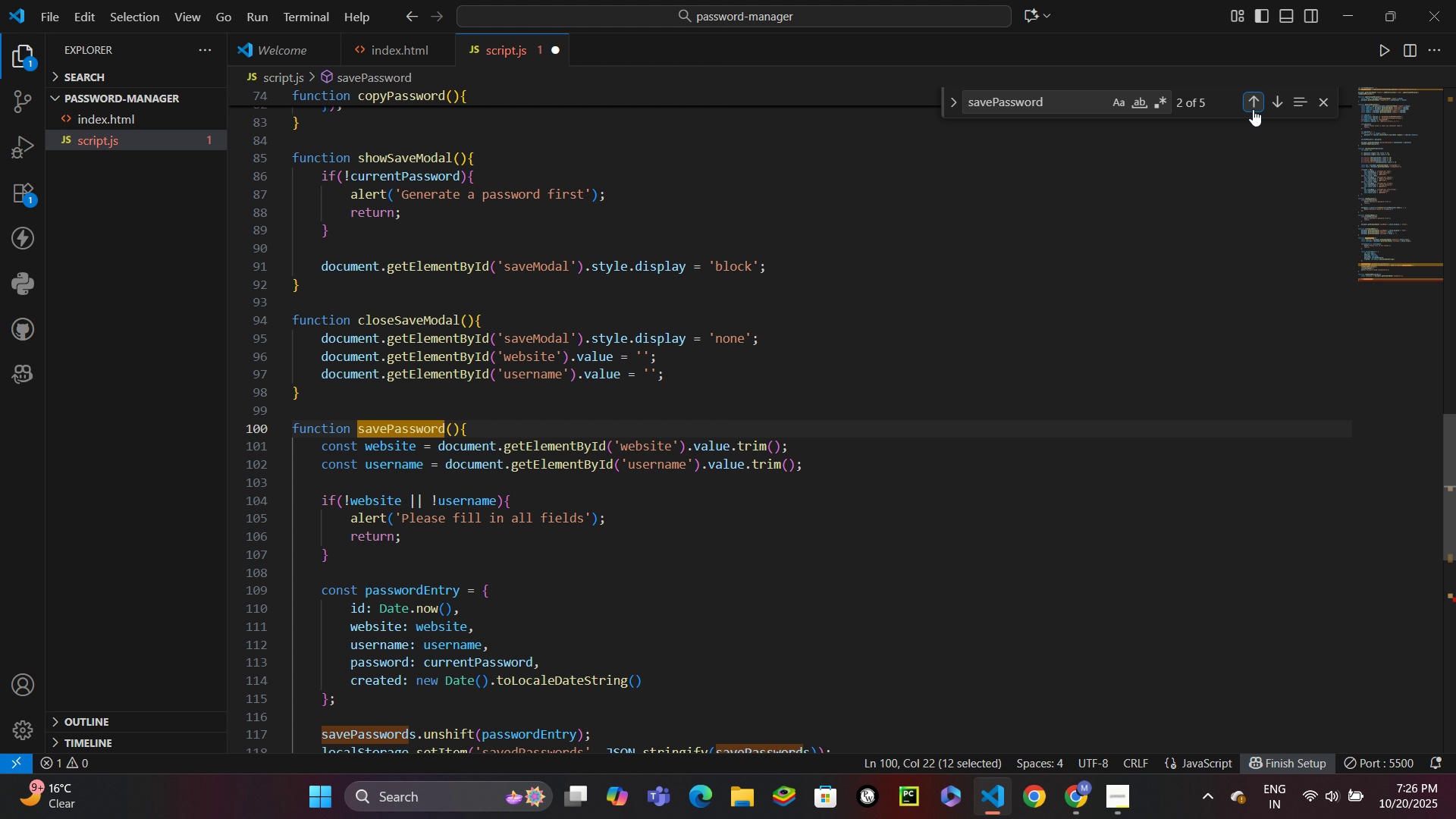 
wait(20.5)
 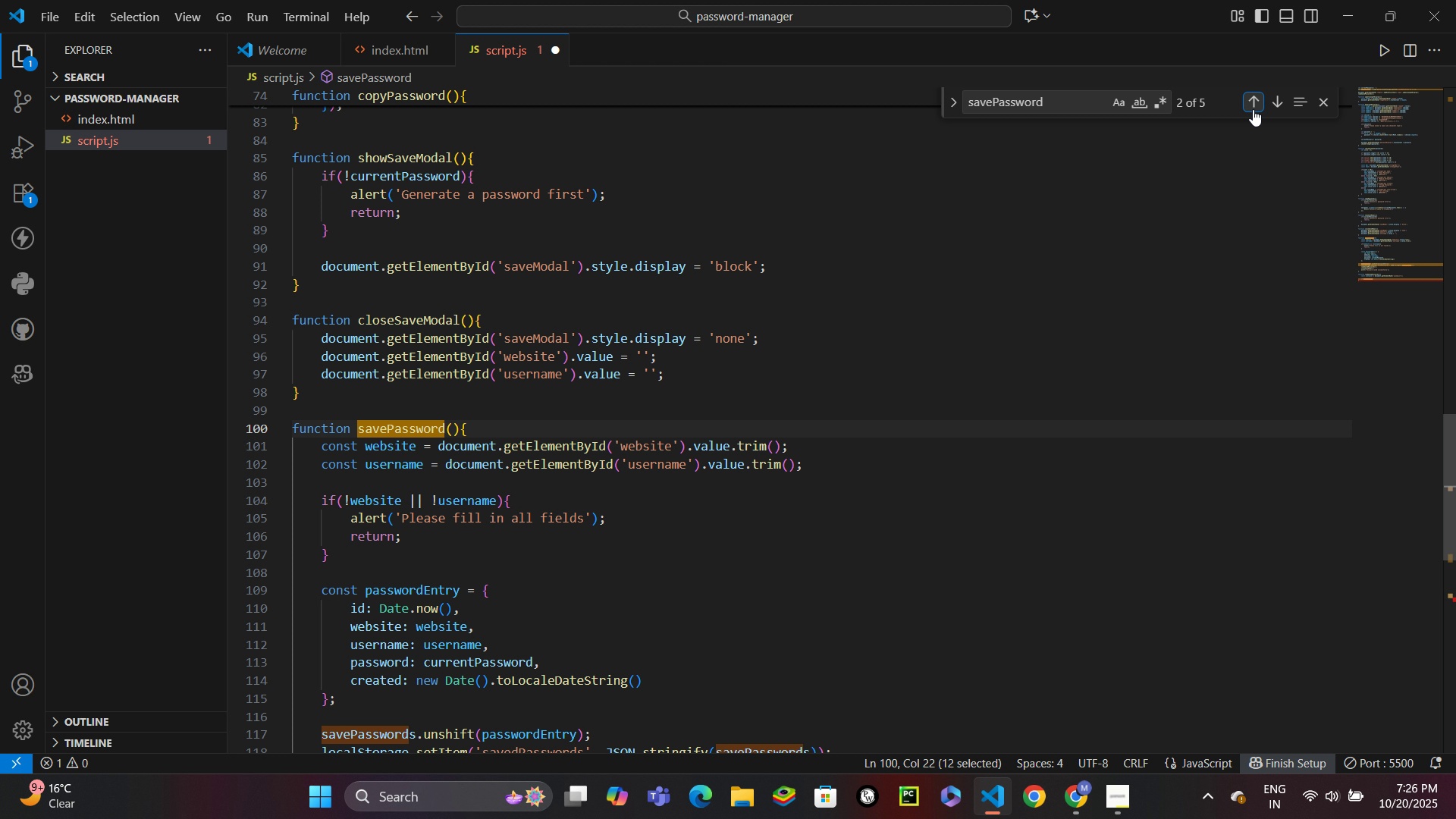 
scroll: coordinate [1225, 380], scroll_direction: down, amount: 9.0
 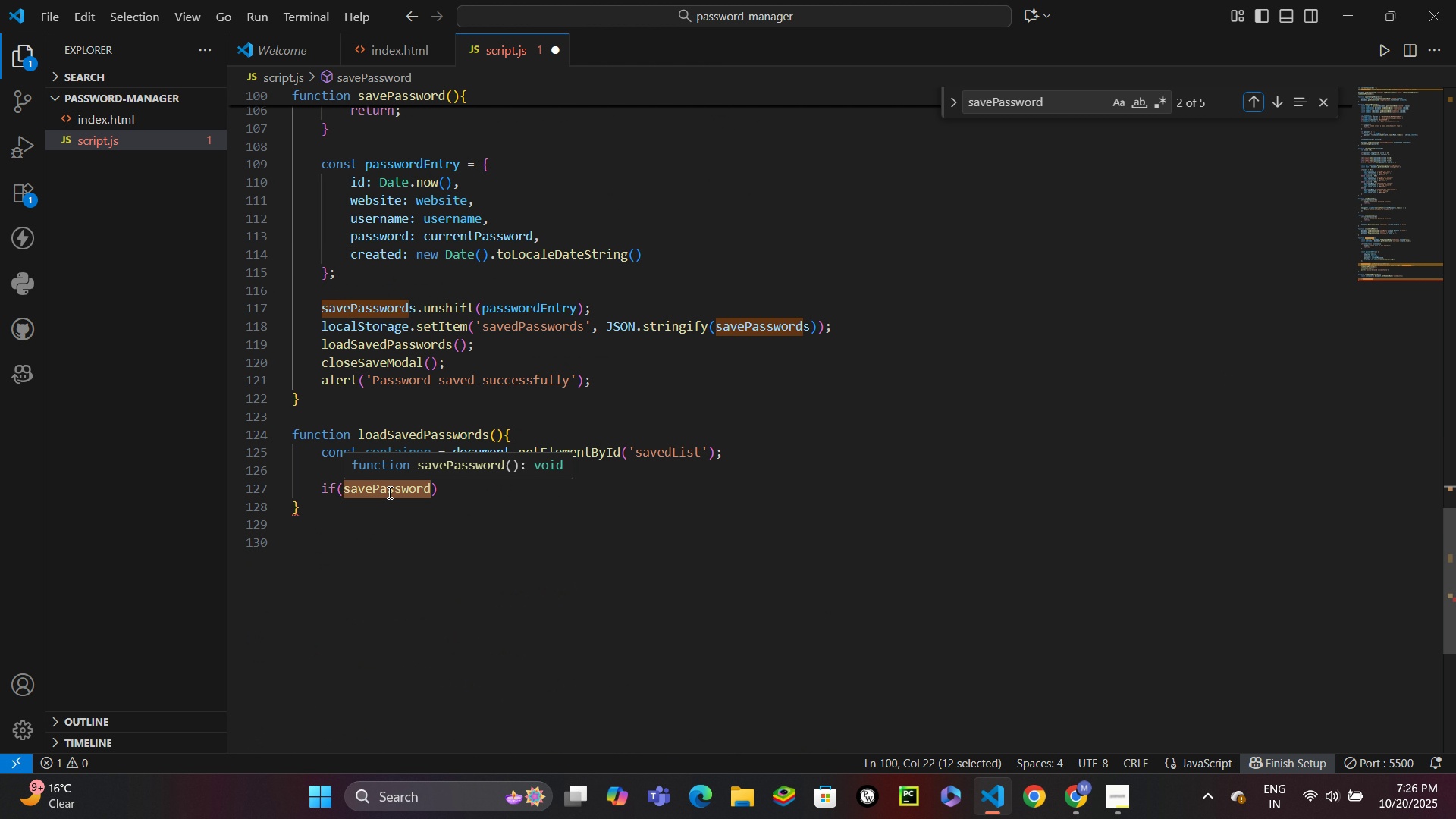 
double_click([388, 492])
 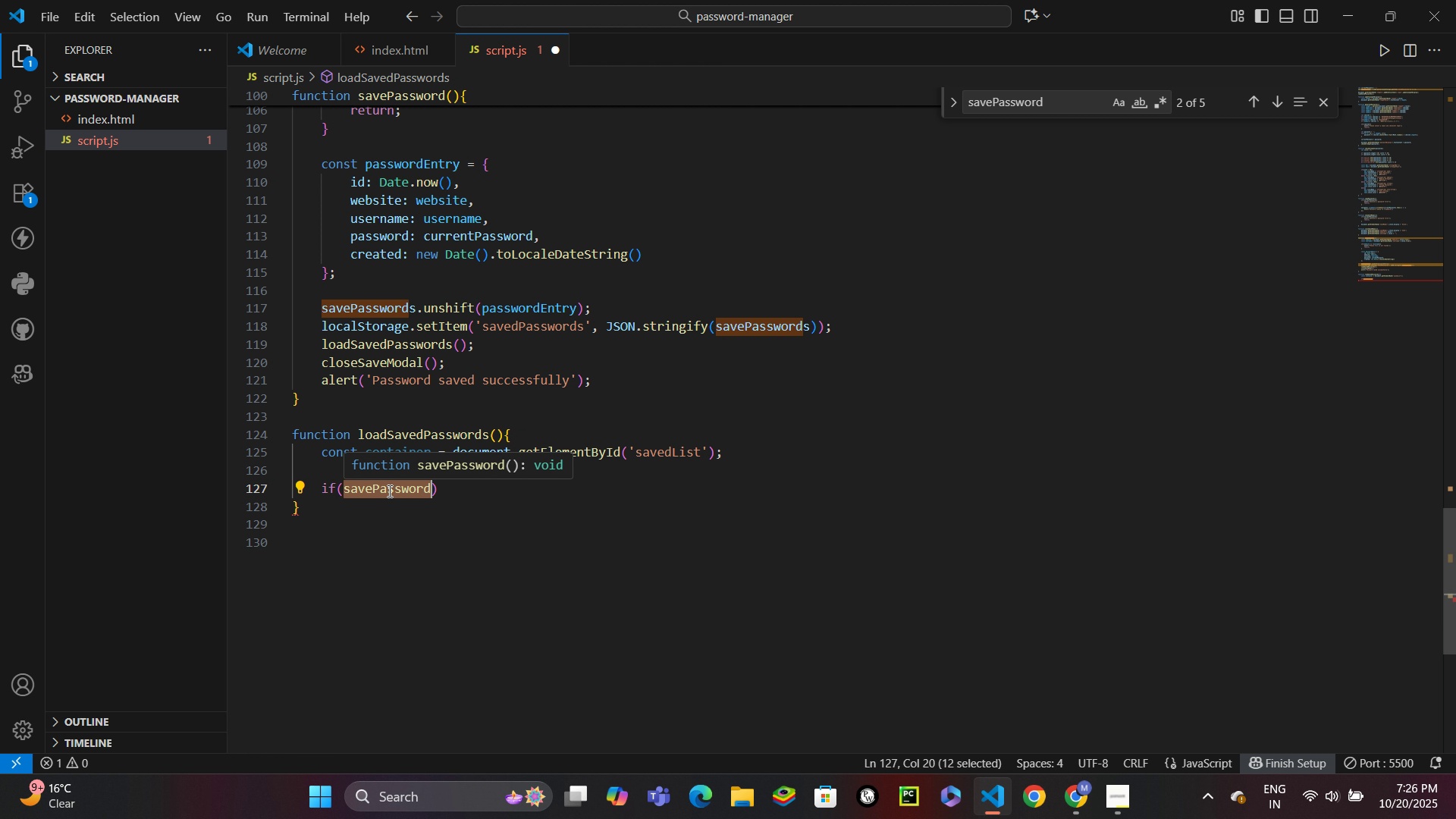 
type(x)
key(Backspace)
type(savedPassword)
 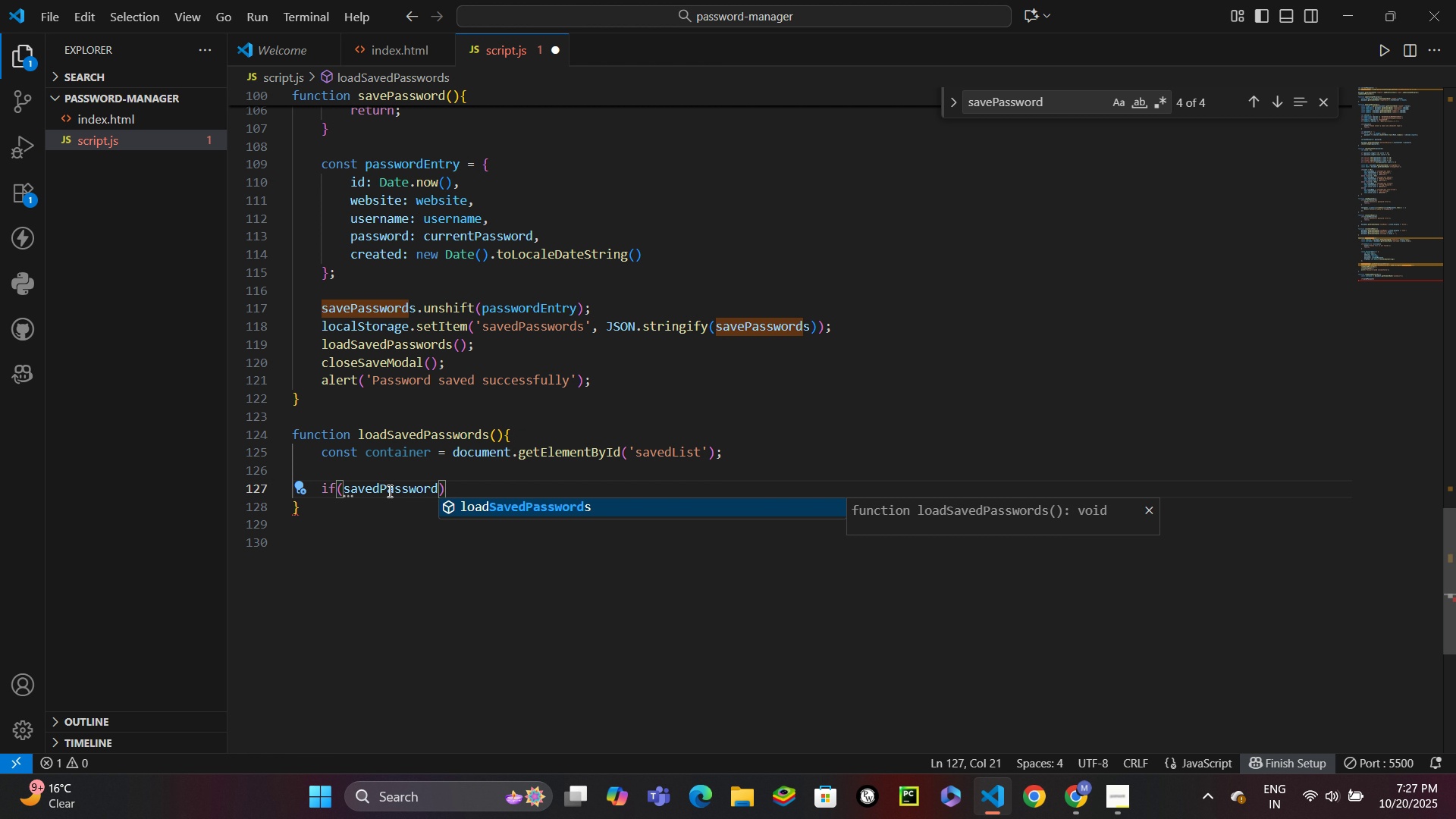 
wait(7.32)
 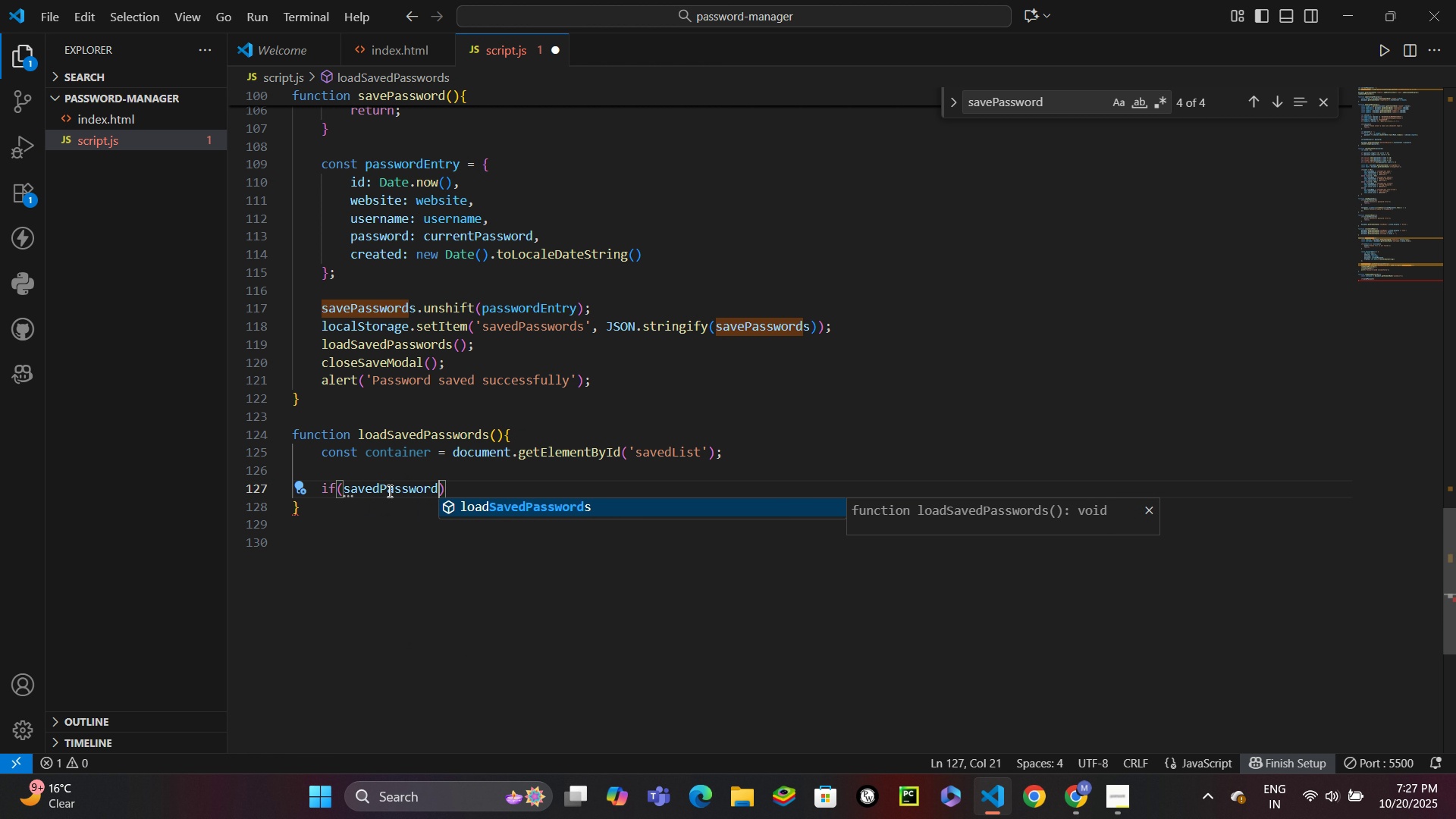 
key(S)
 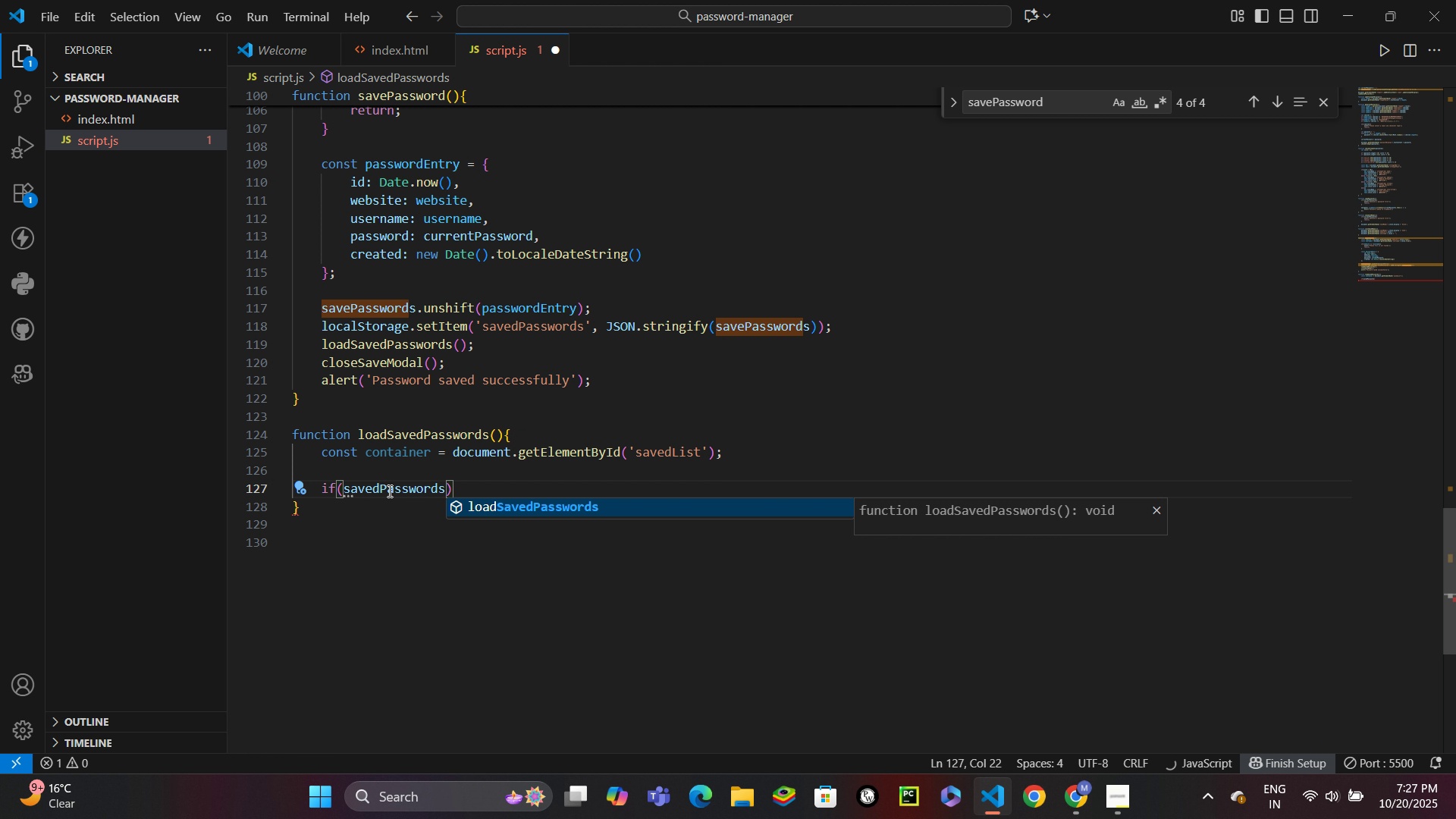 
key(Period)
 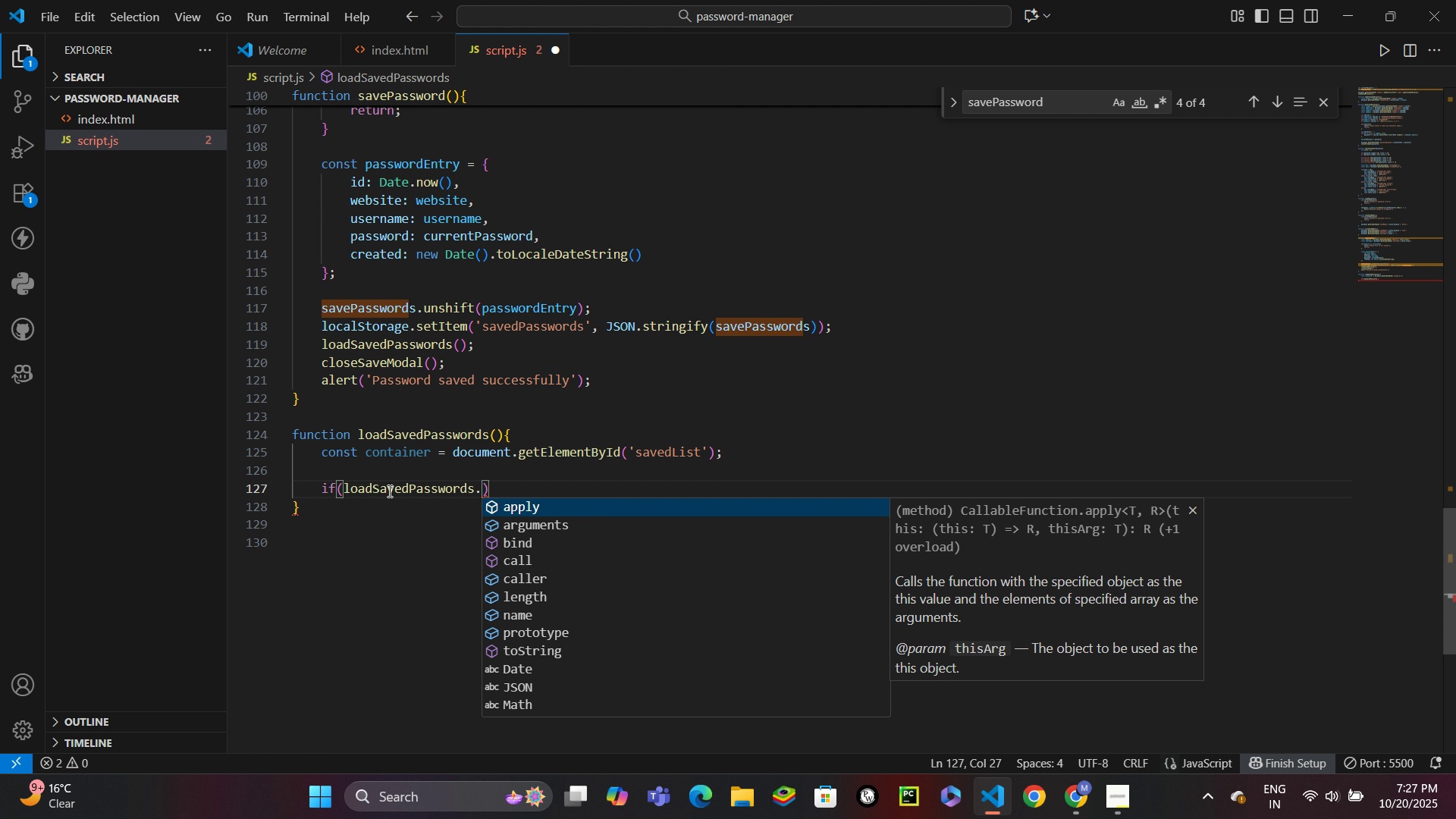 
key(Control+Z)
 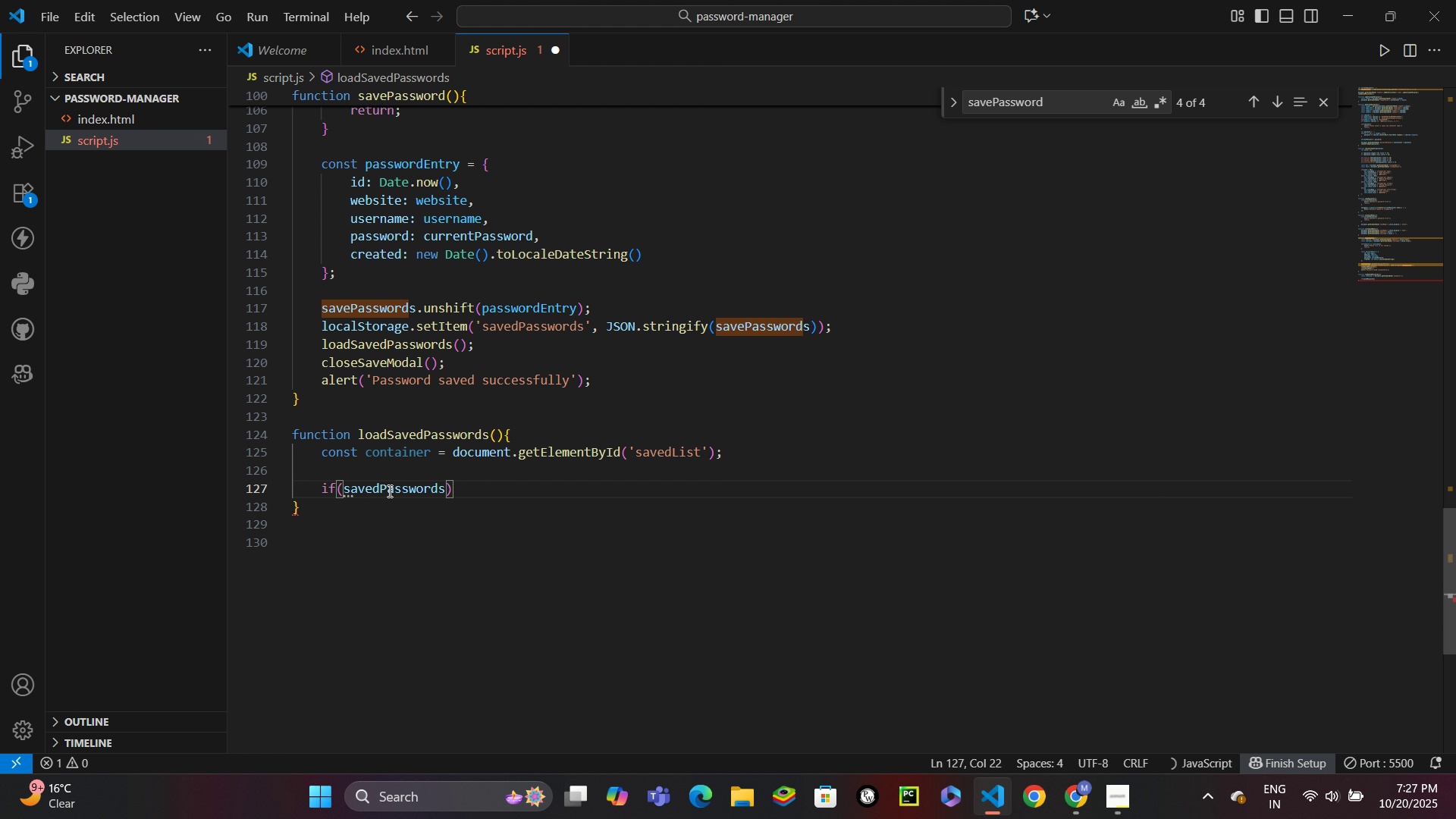 
type(.leng)
 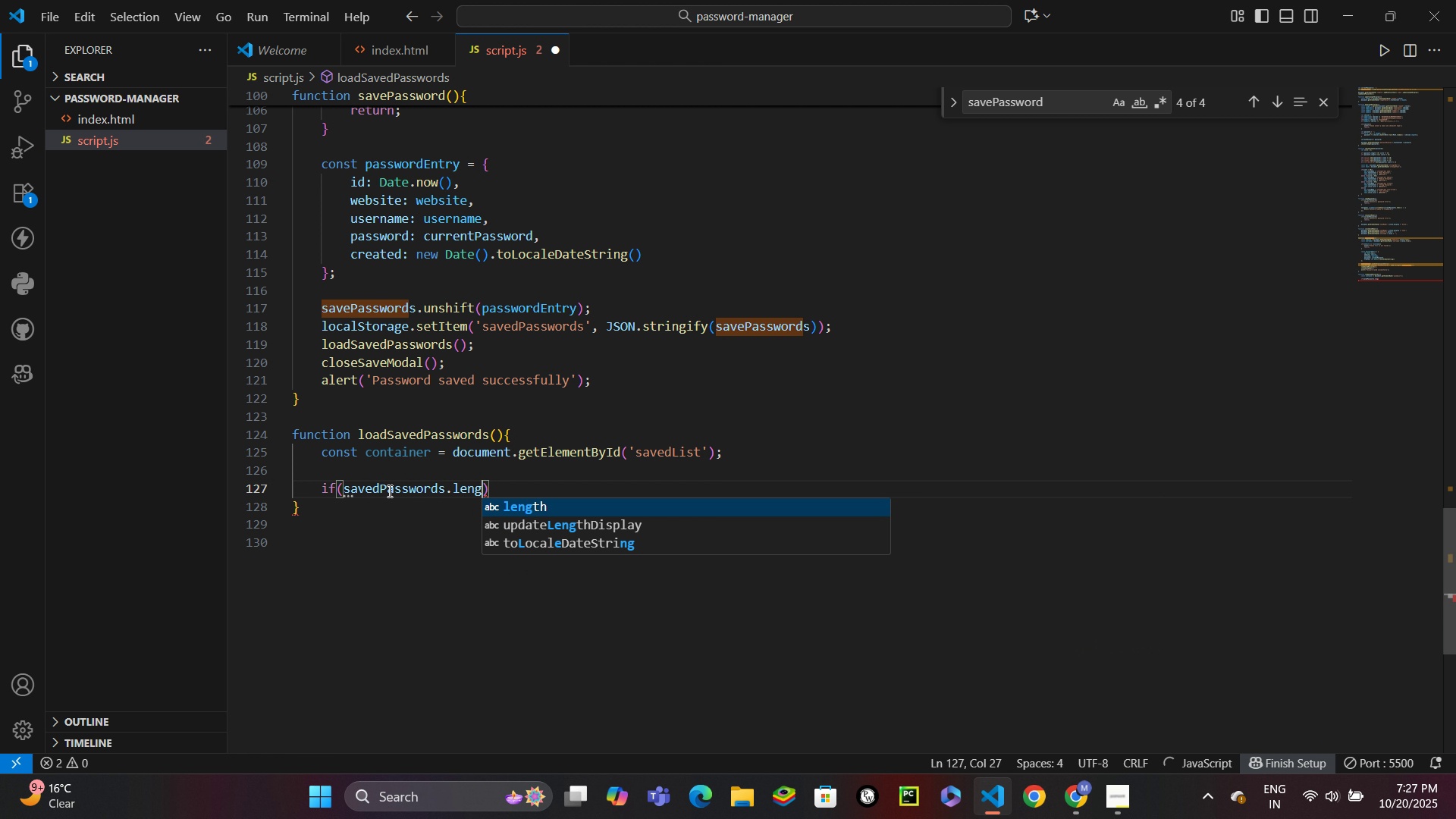 
key(Enter)
 